 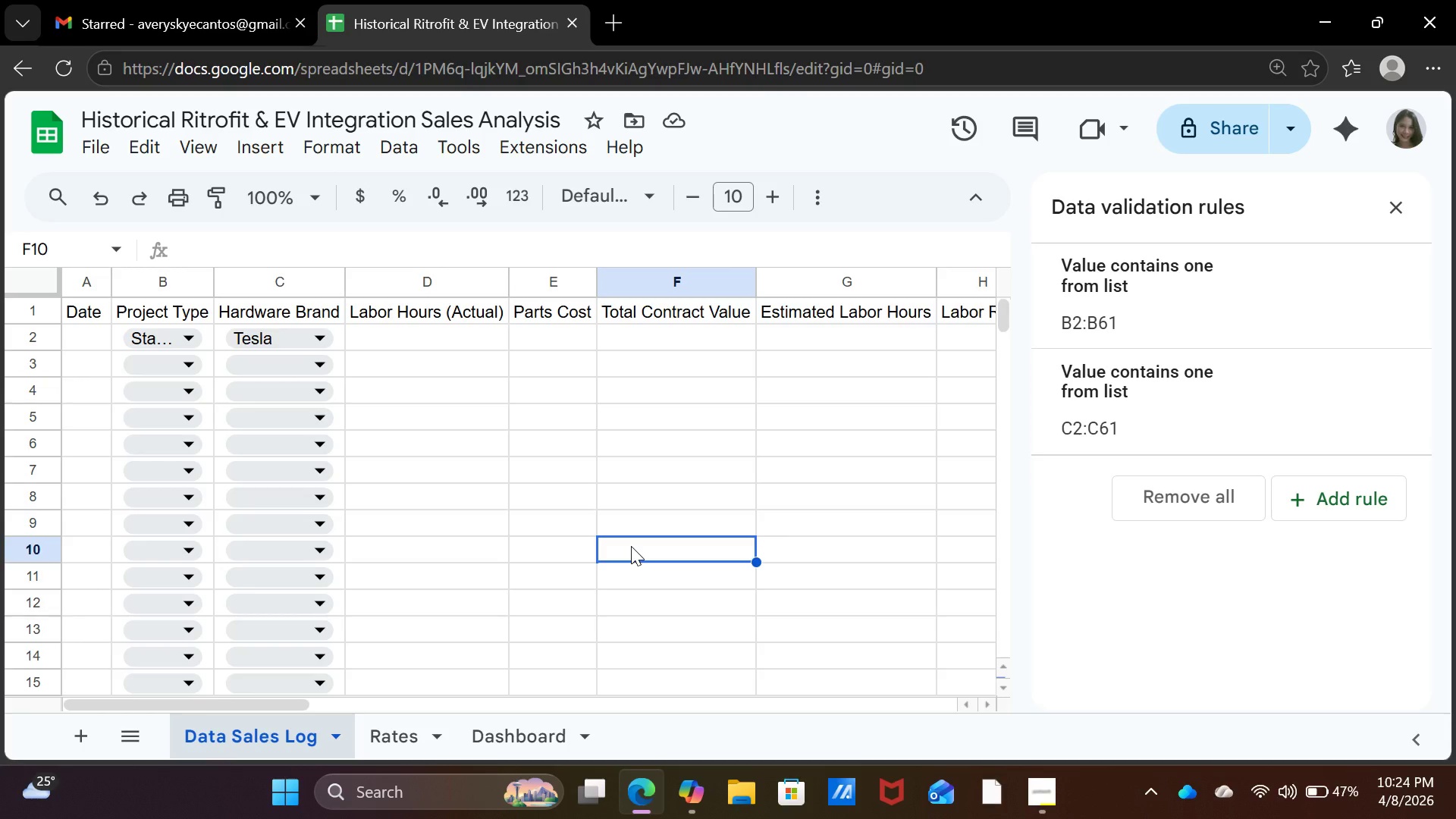 
left_click([403, 738])
 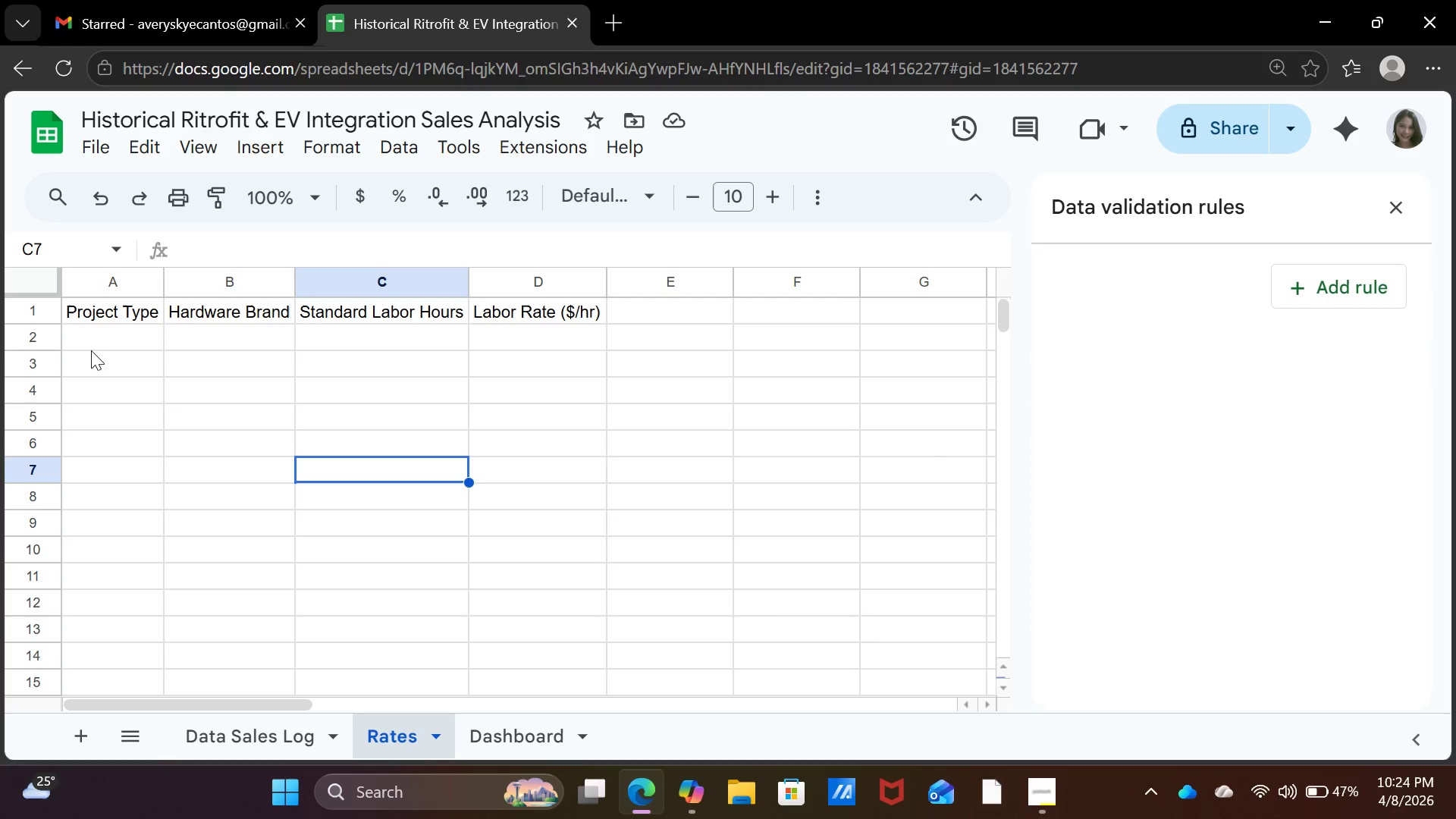 
left_click([105, 335])
 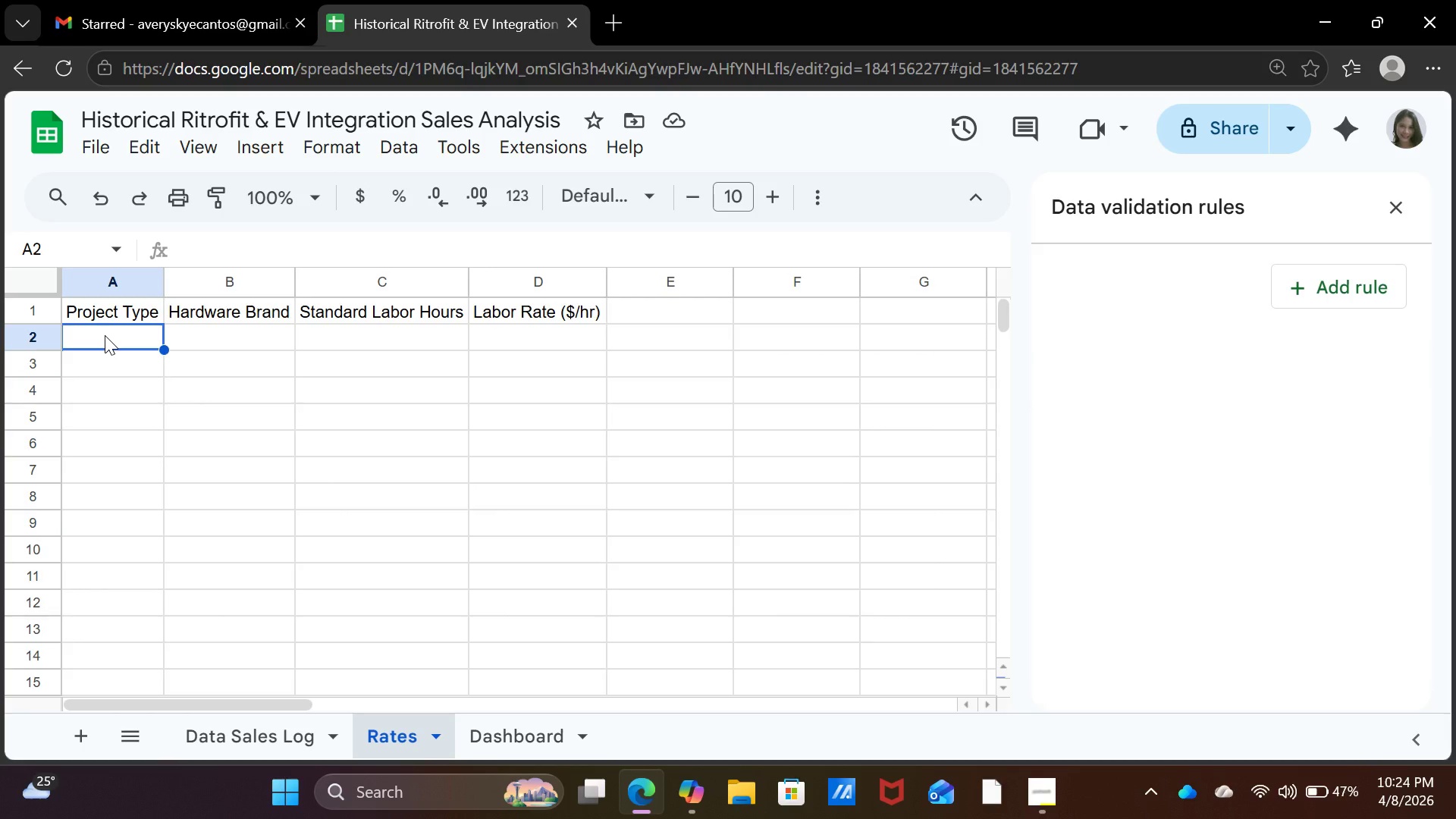 
wait(11.5)
 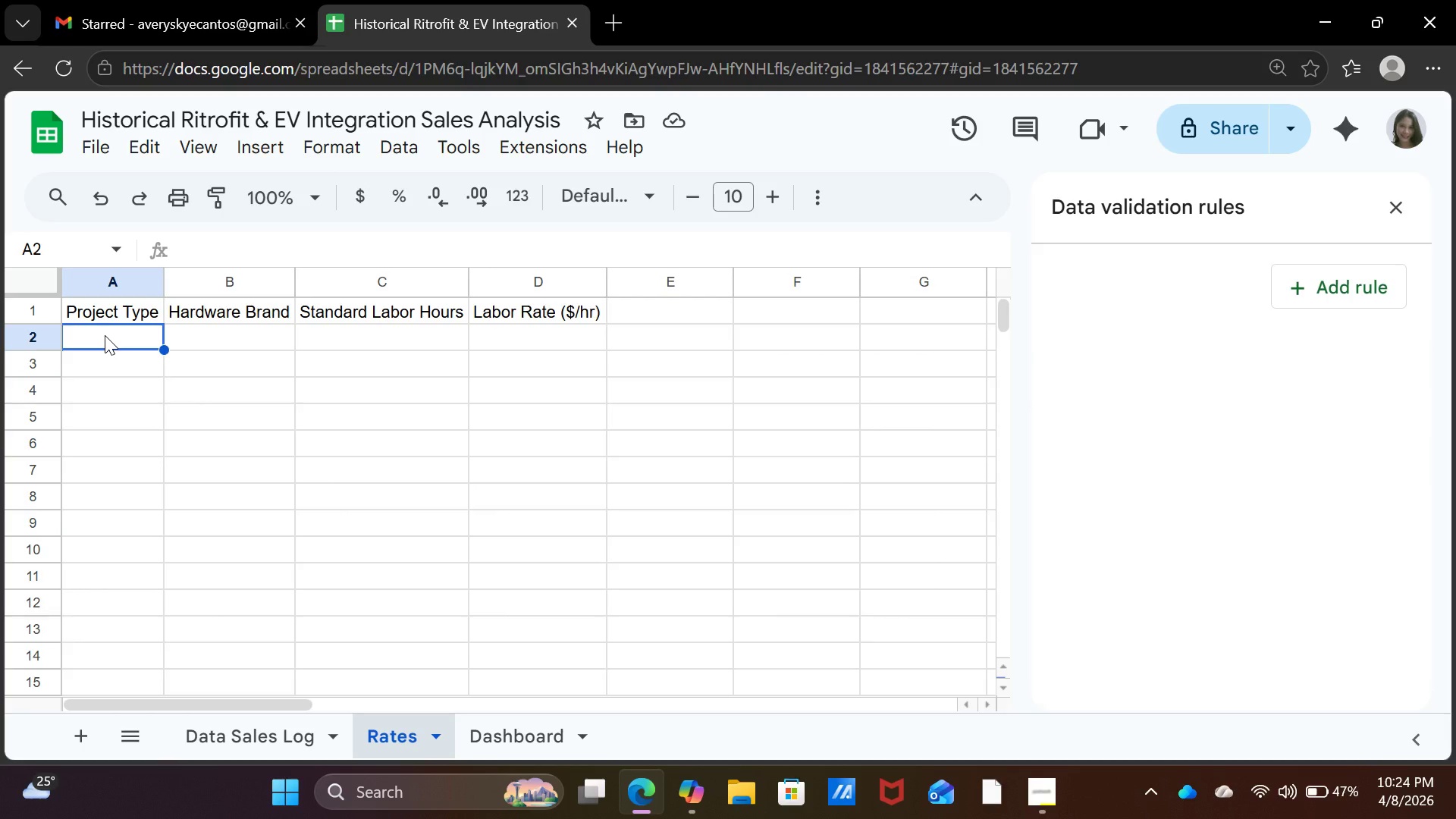 
type(Standard)
 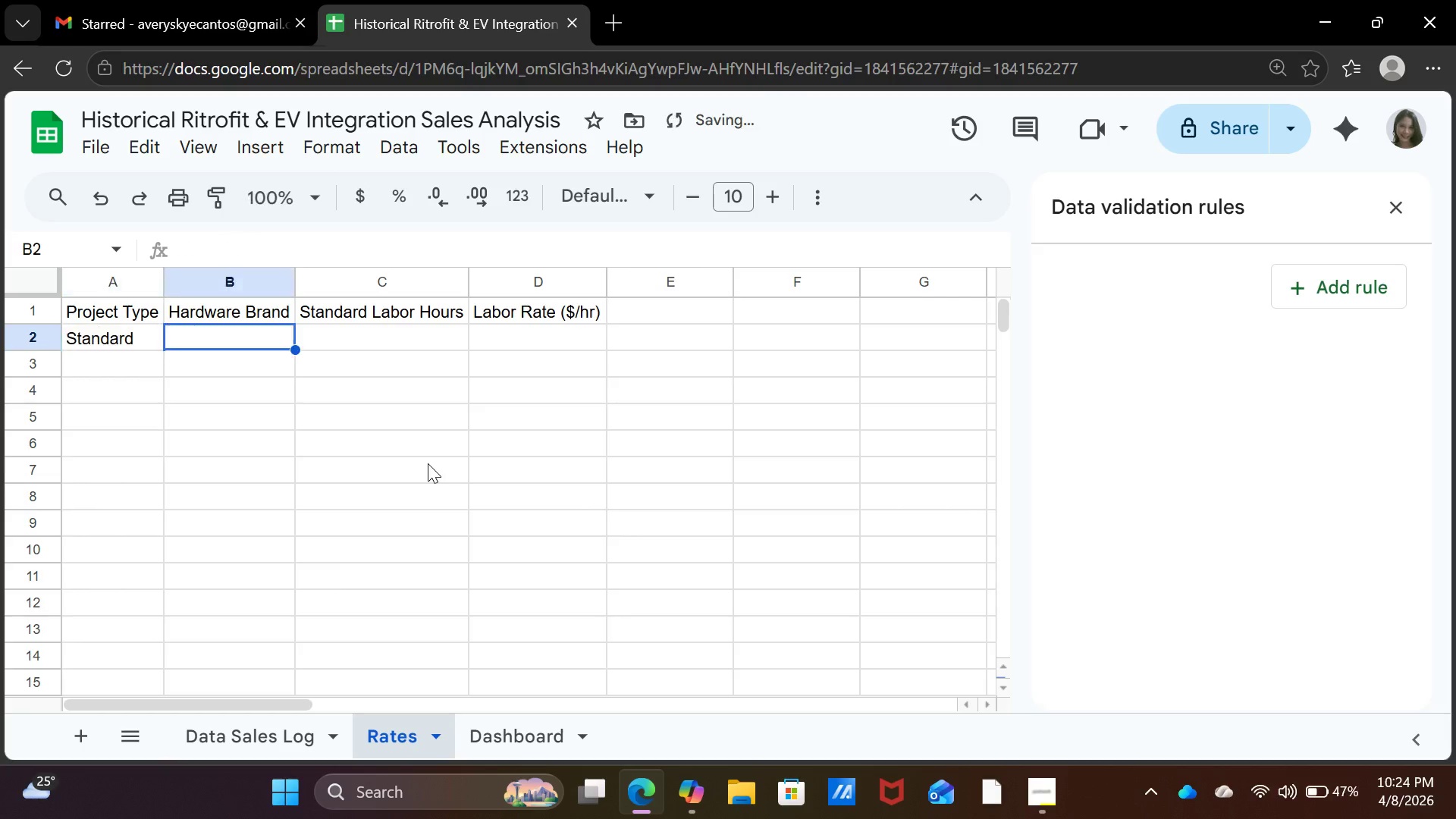 
key(ArrowRight)
 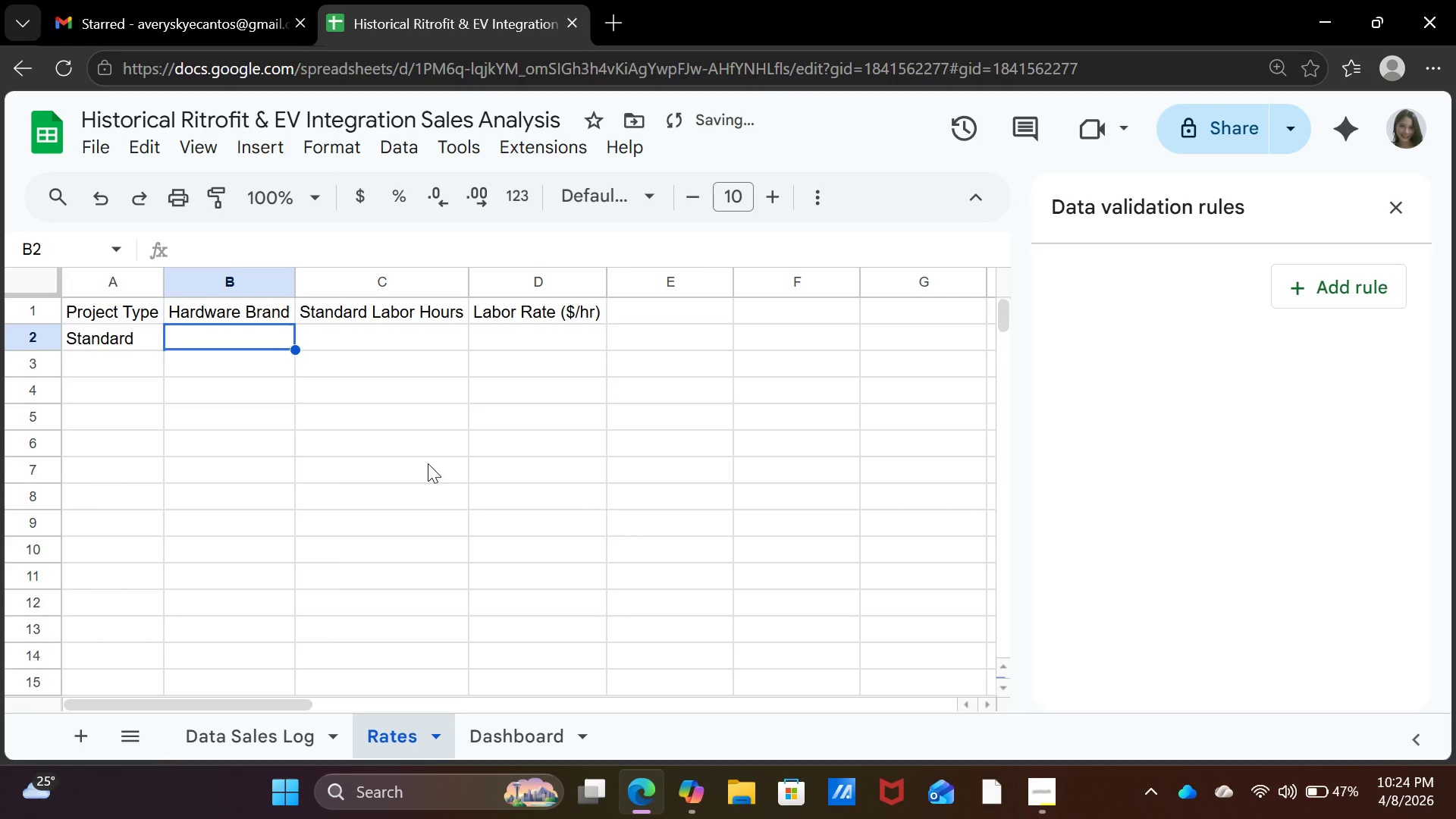 
type(Tesla)
 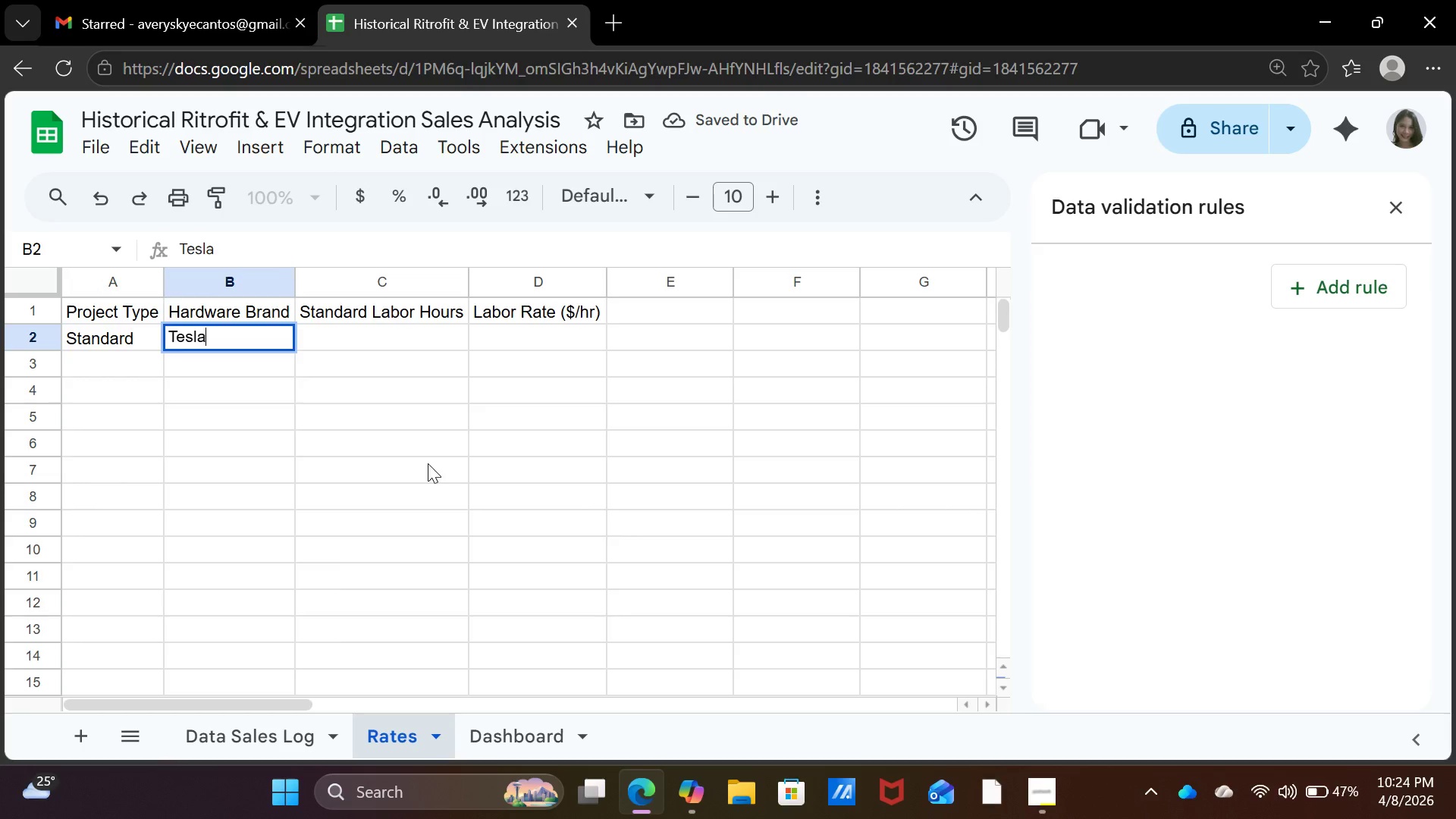 
key(ArrowRight)
 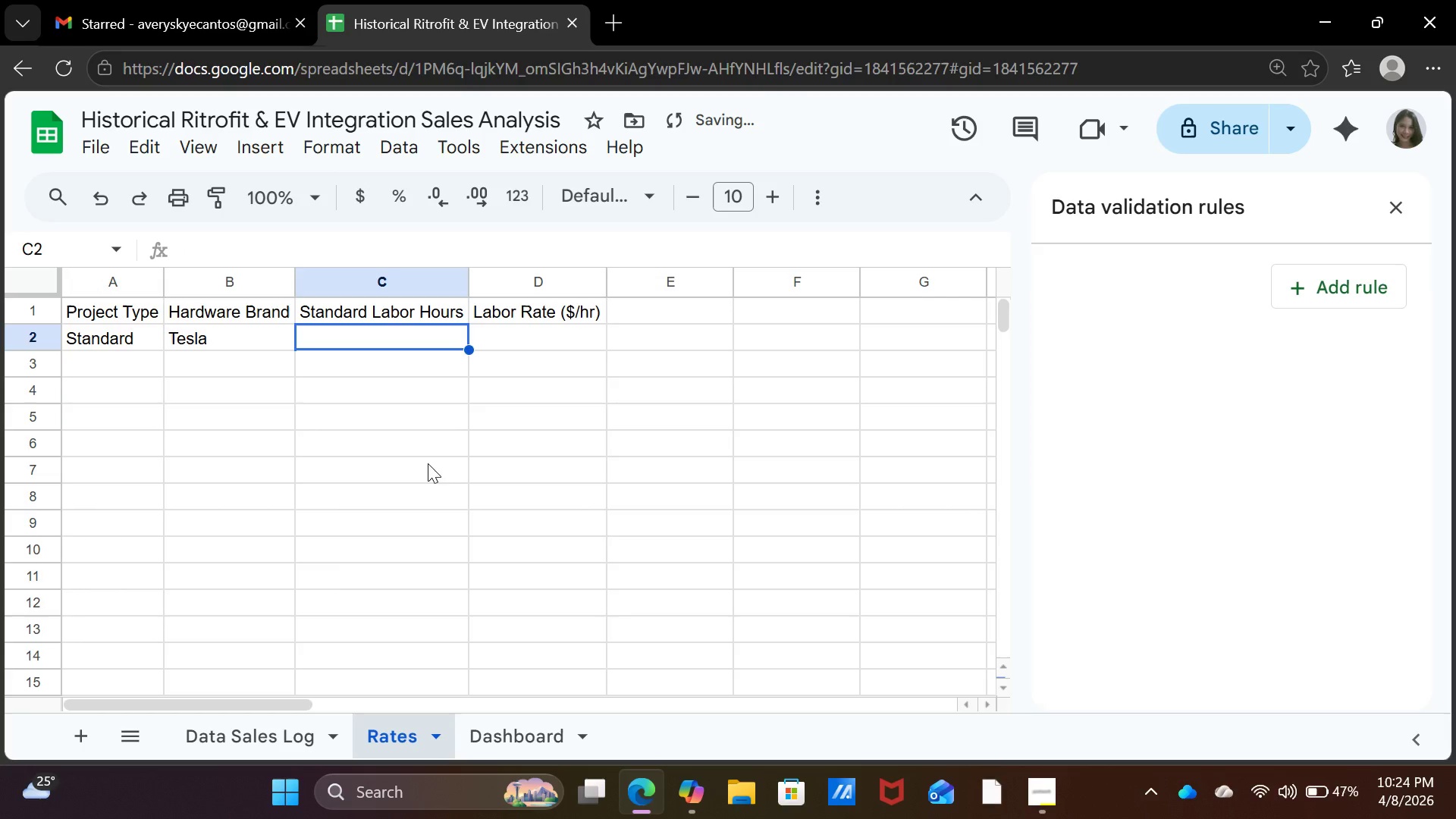 
left_click([428, 463])
 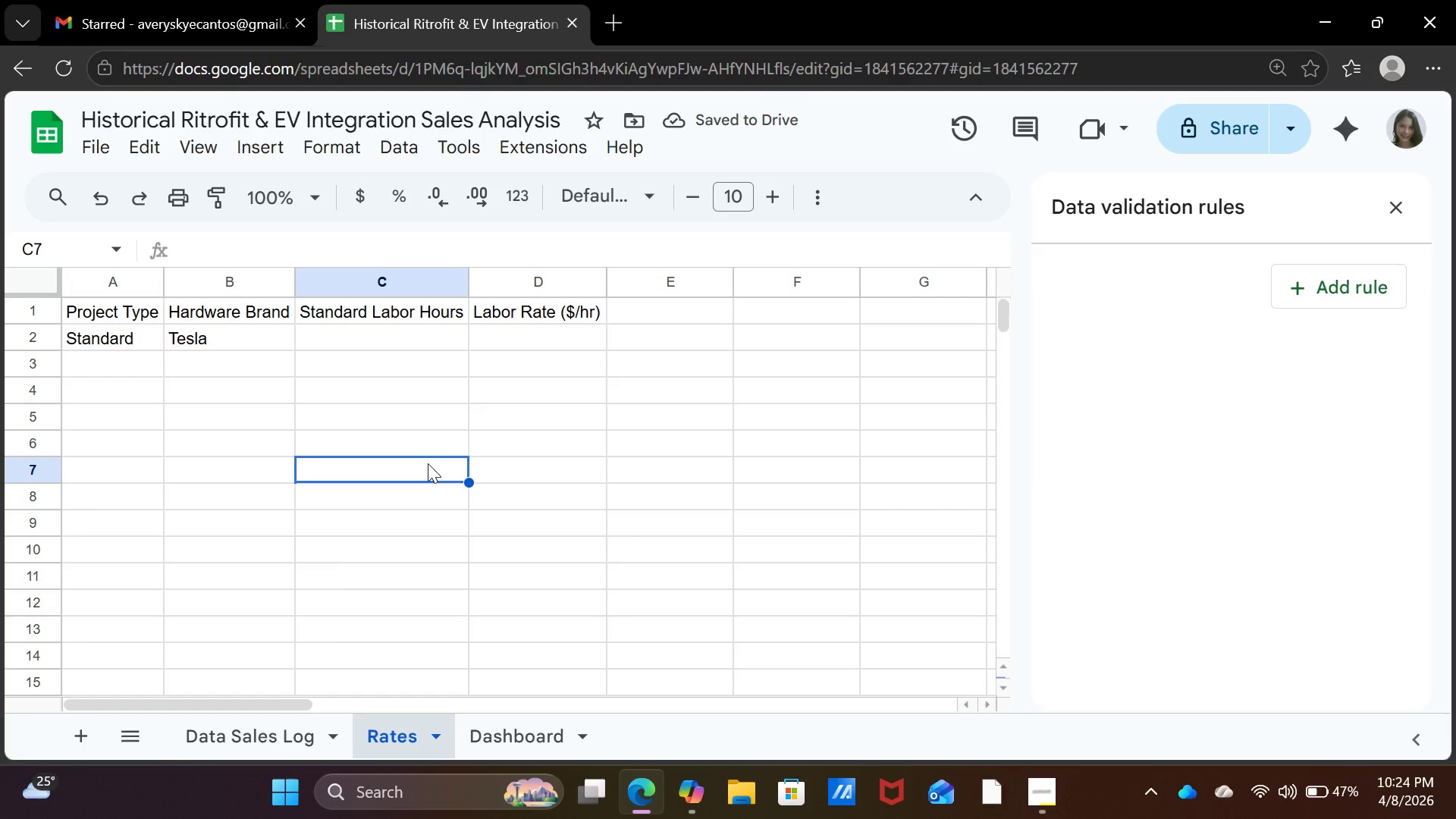 
type(20)
key(Backspace)
key(Backspace)
key(Backspace)
 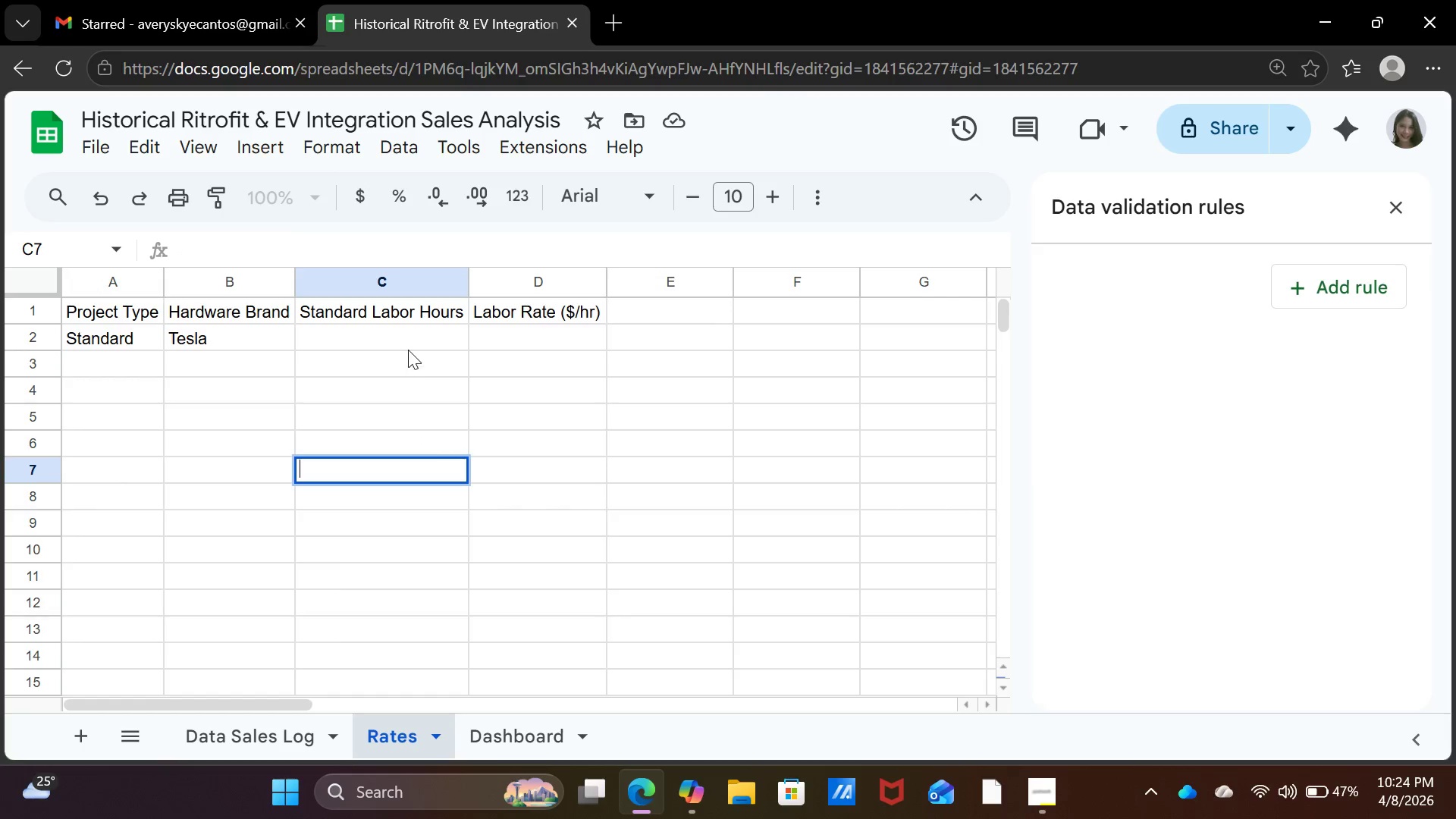 
left_click([406, 339])
 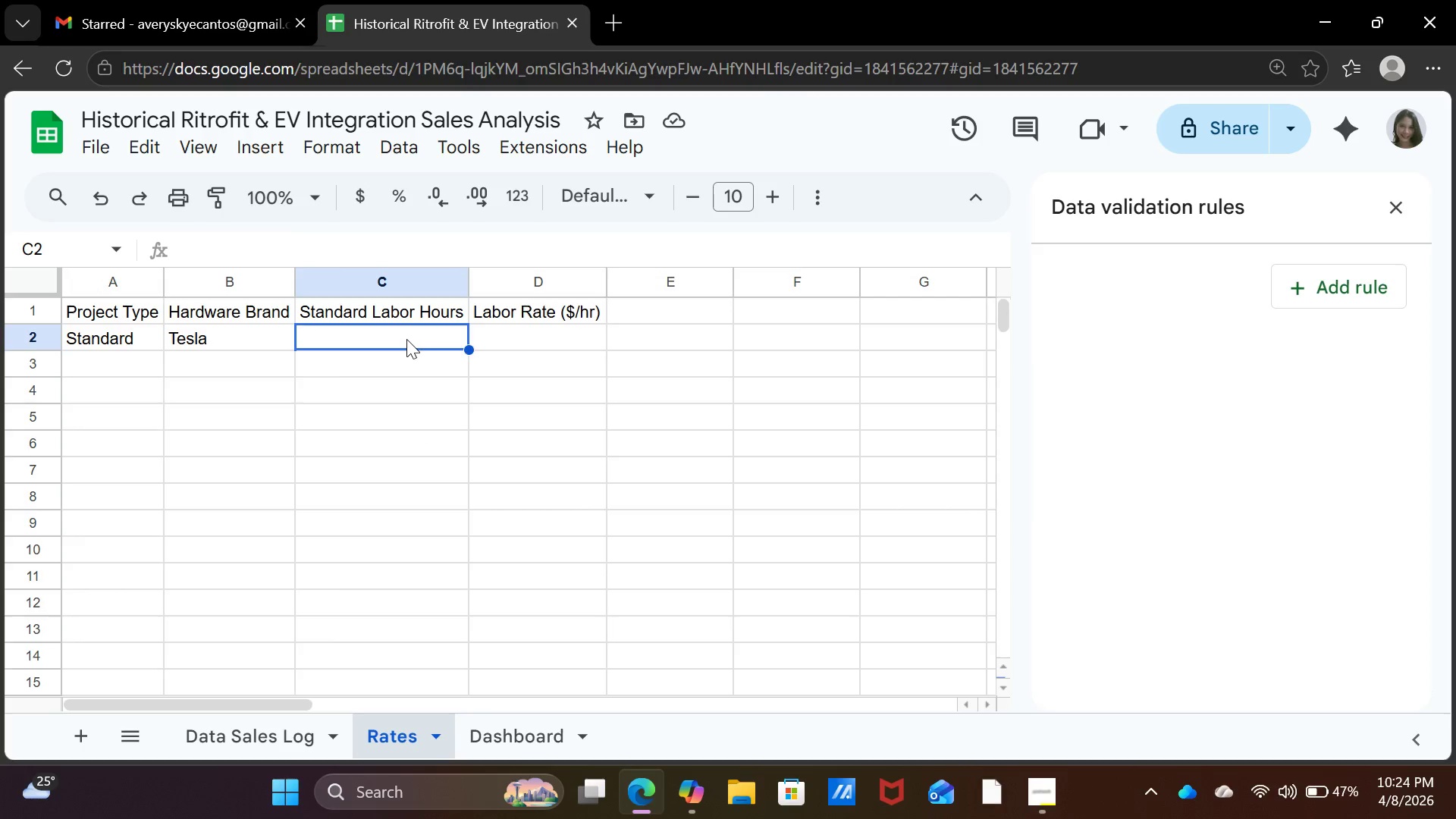 
type(20)
 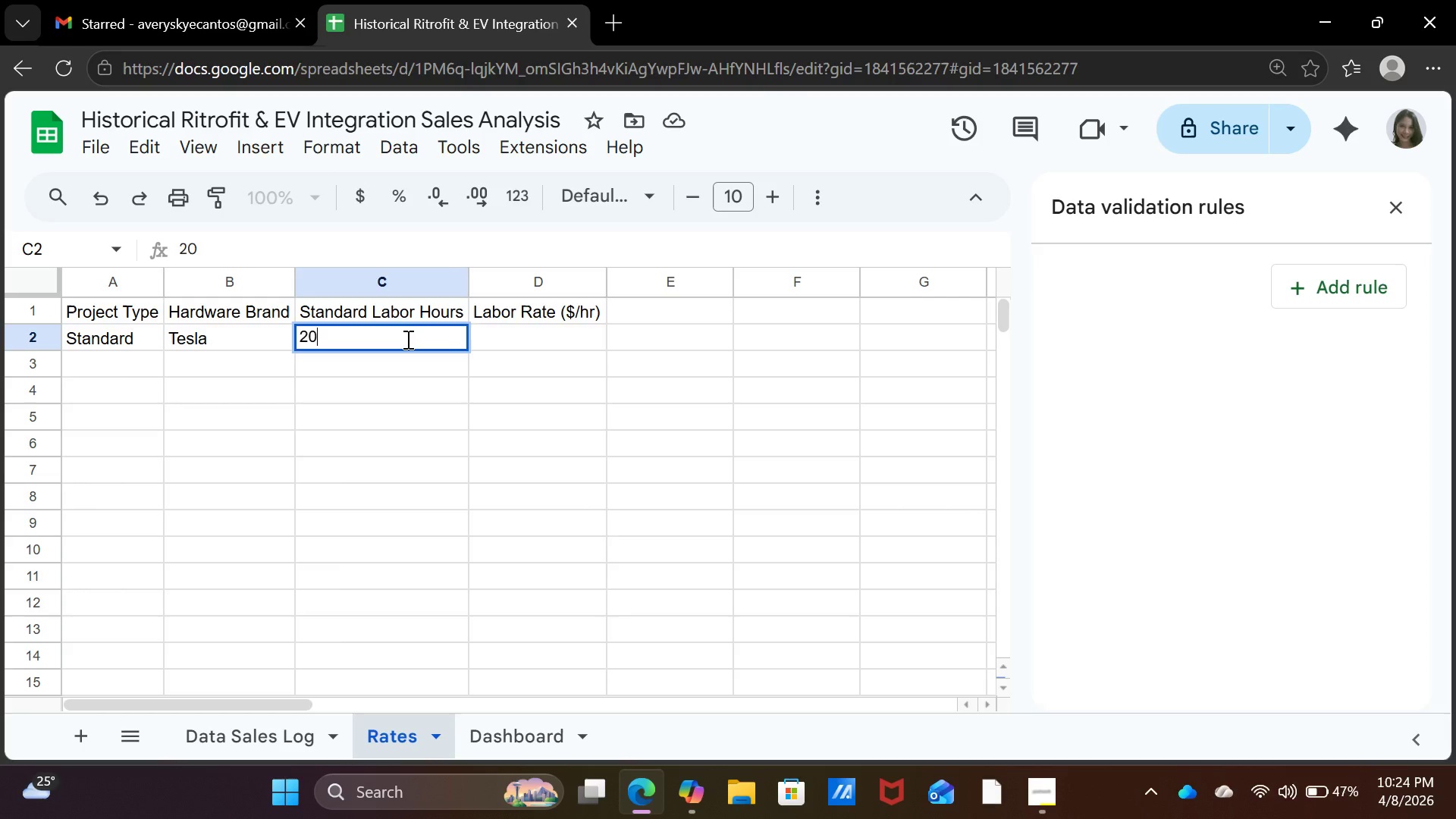 
key(ArrowRight)
 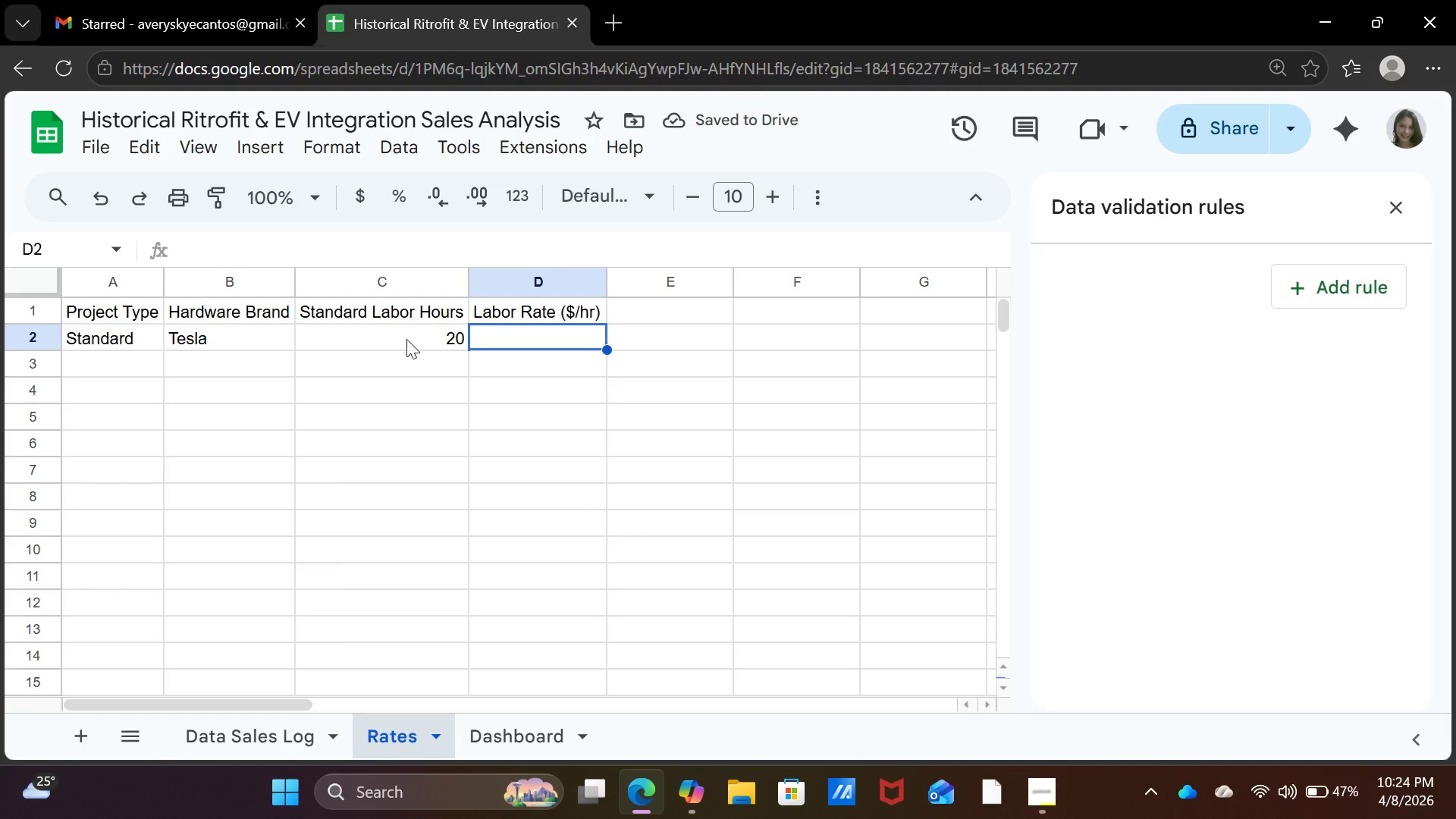 
wait(9.58)
 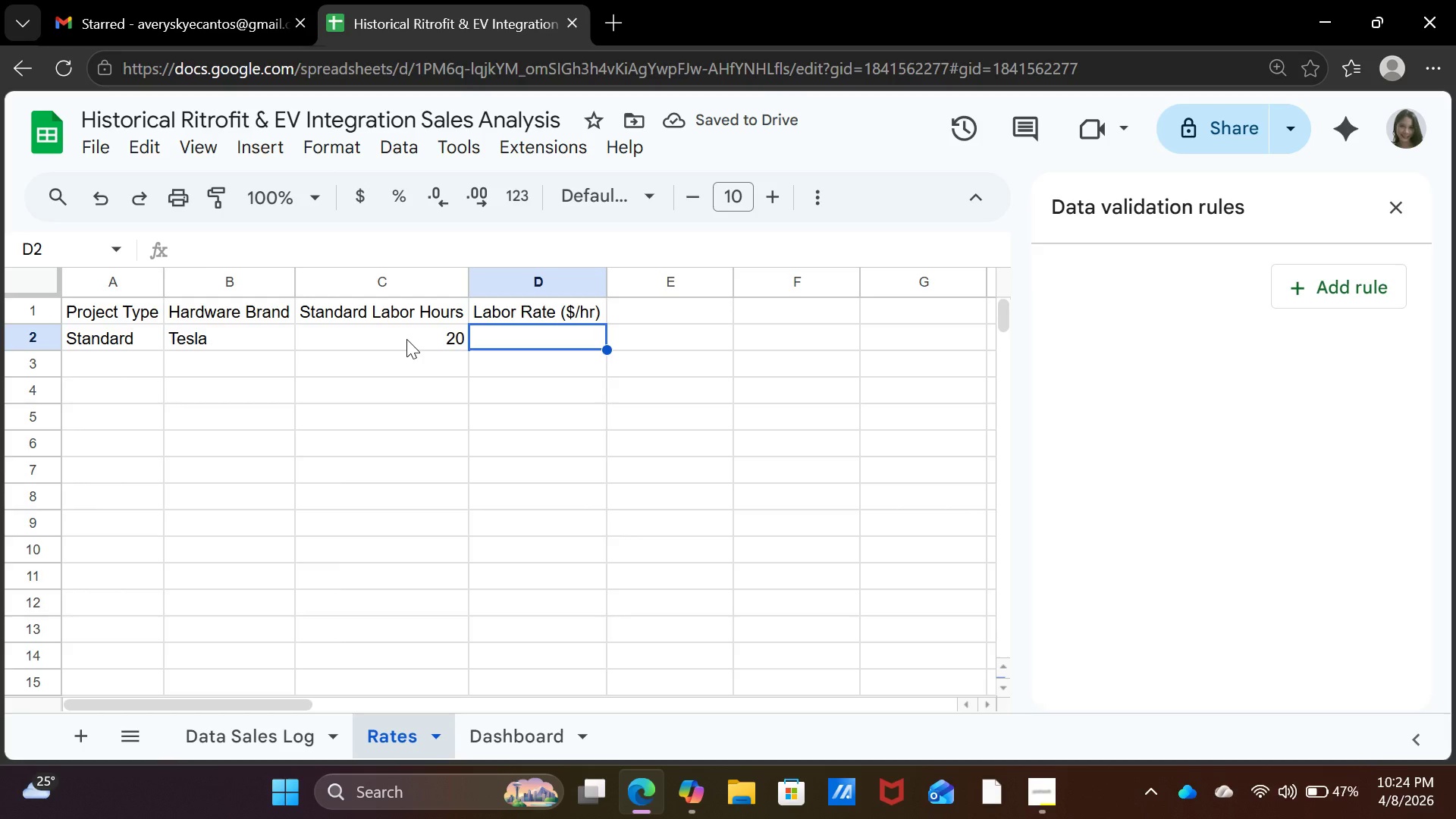 
left_click([1385, 215])
 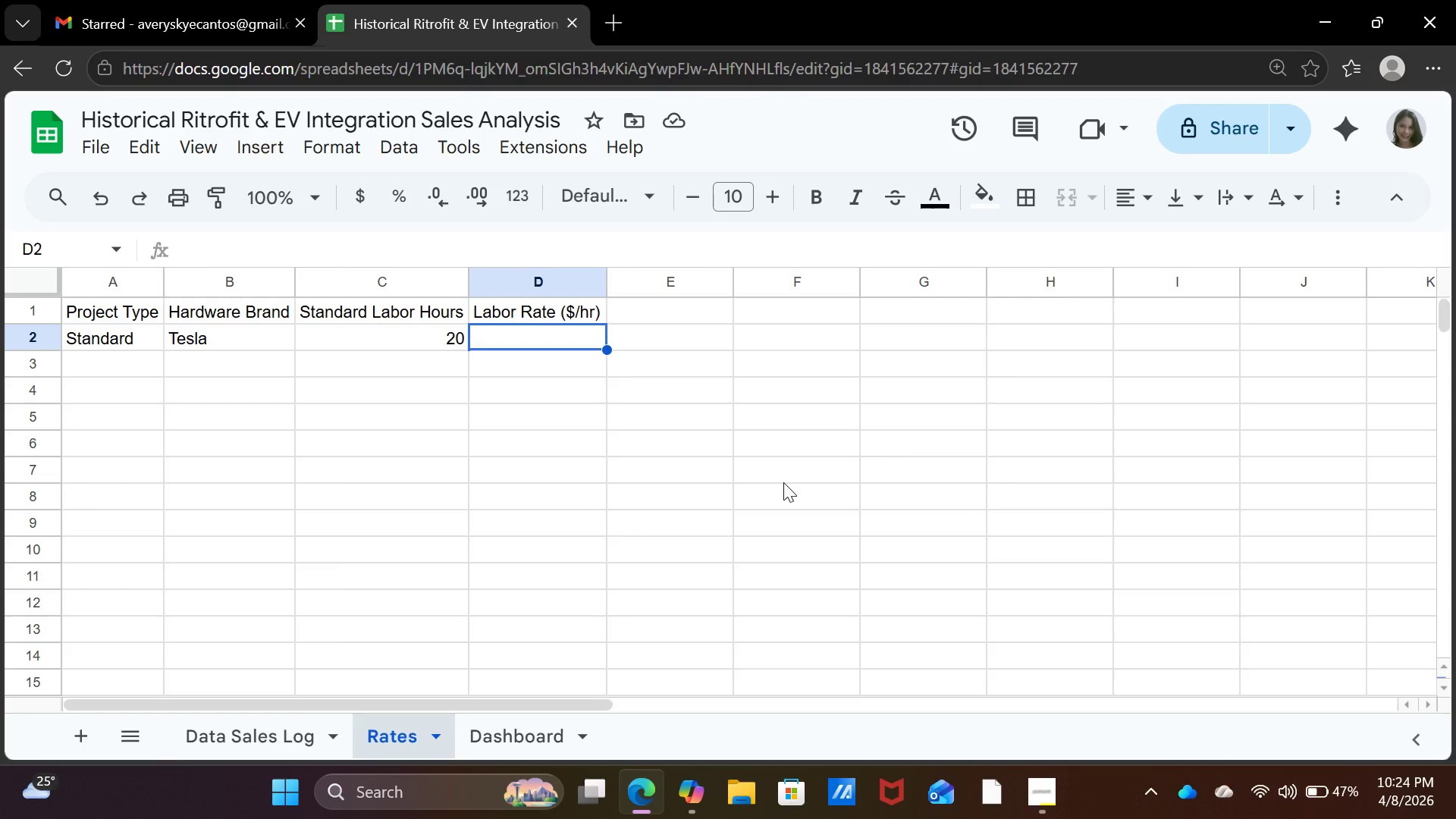 
type(85)
 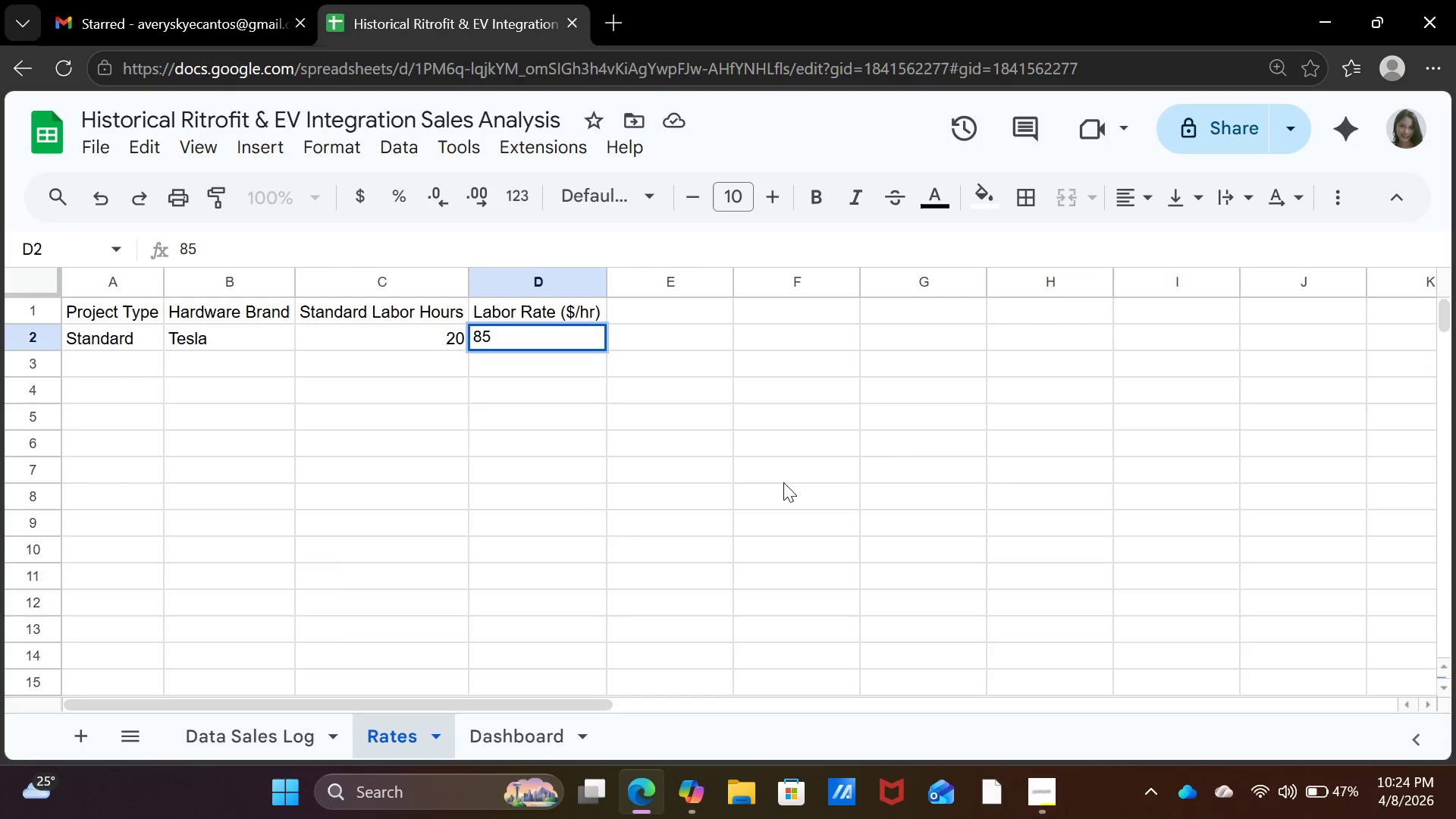 
key(Enter)
 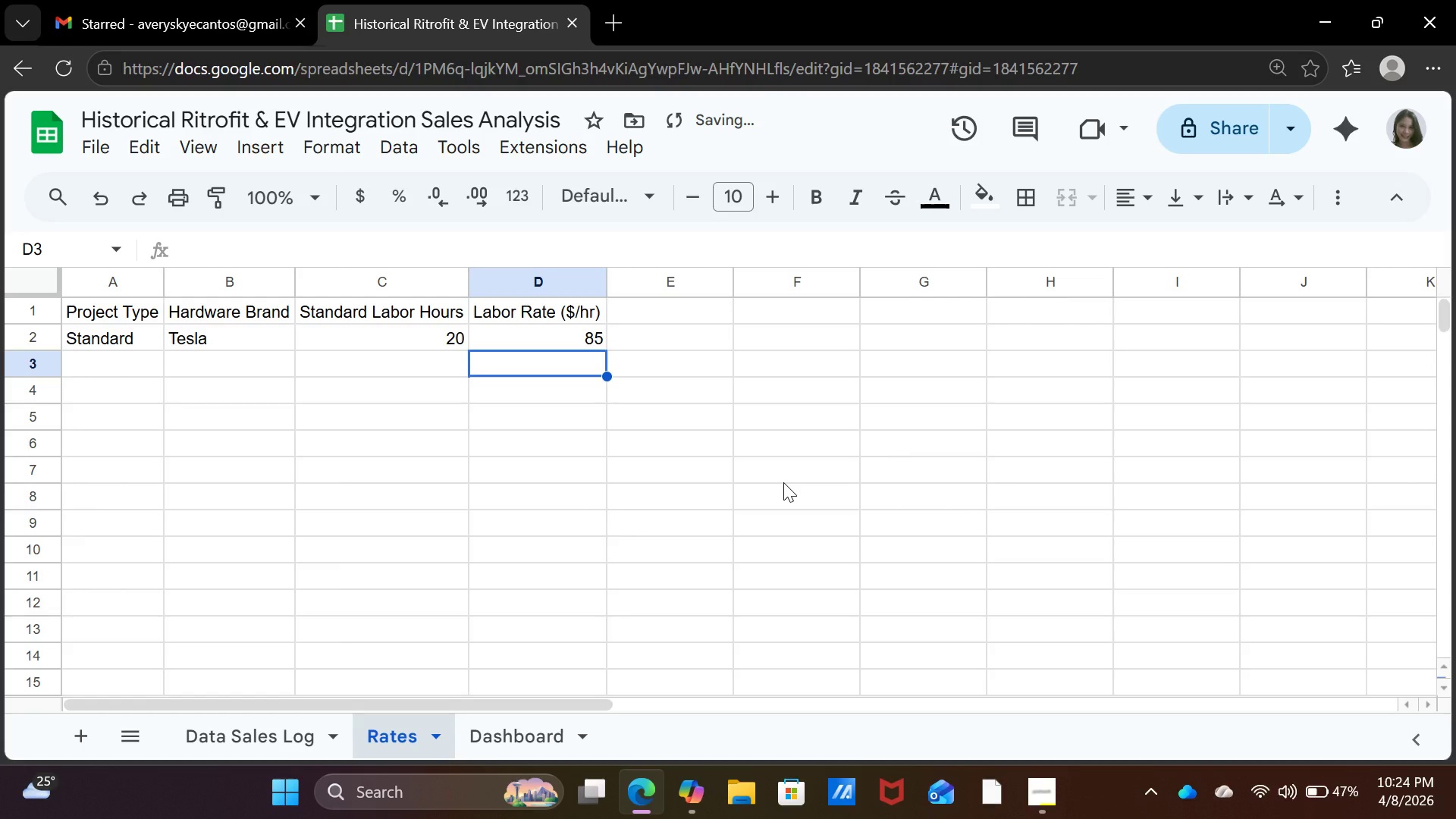 
key(ArrowLeft)
 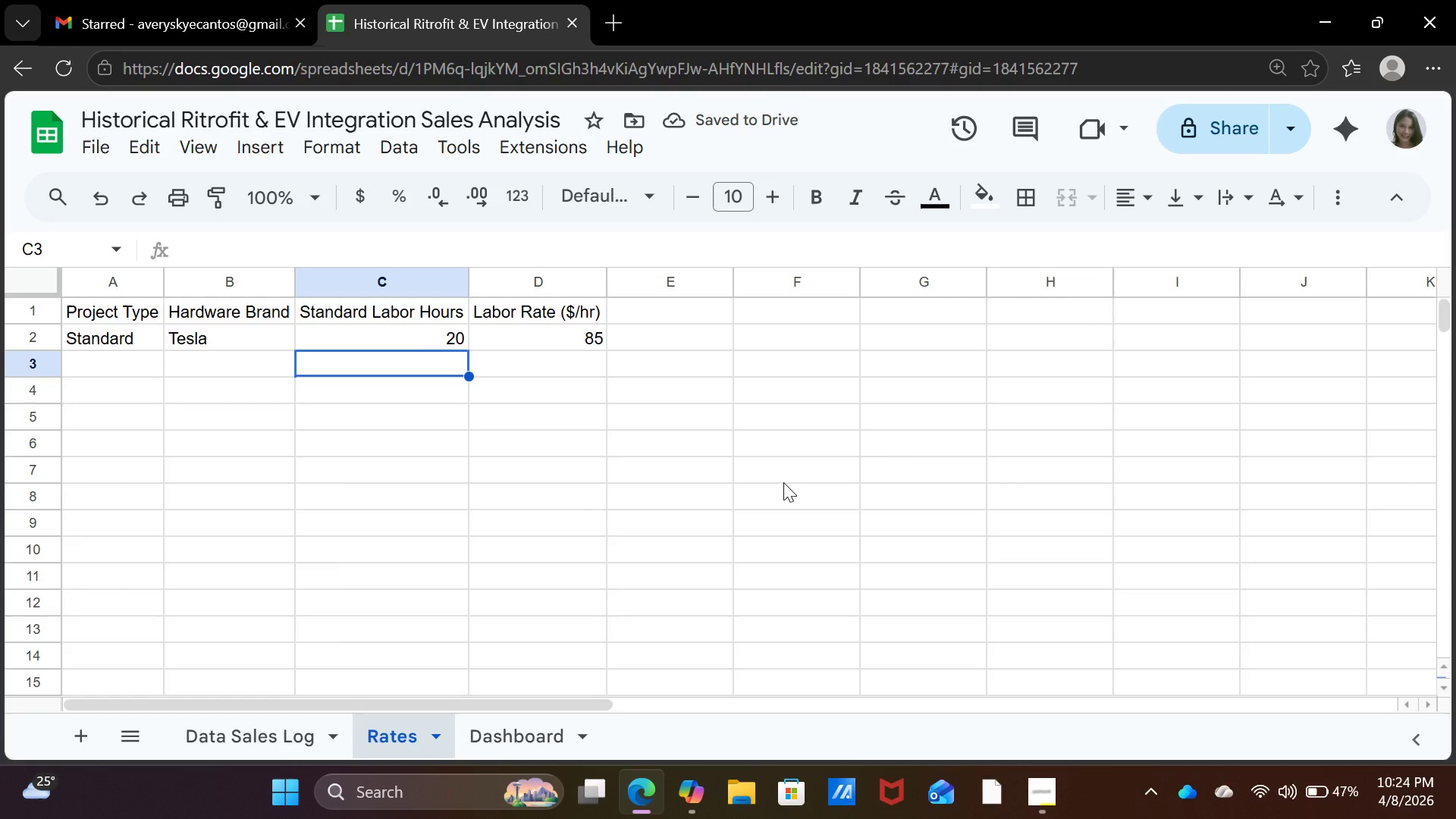 
key(ArrowLeft)
 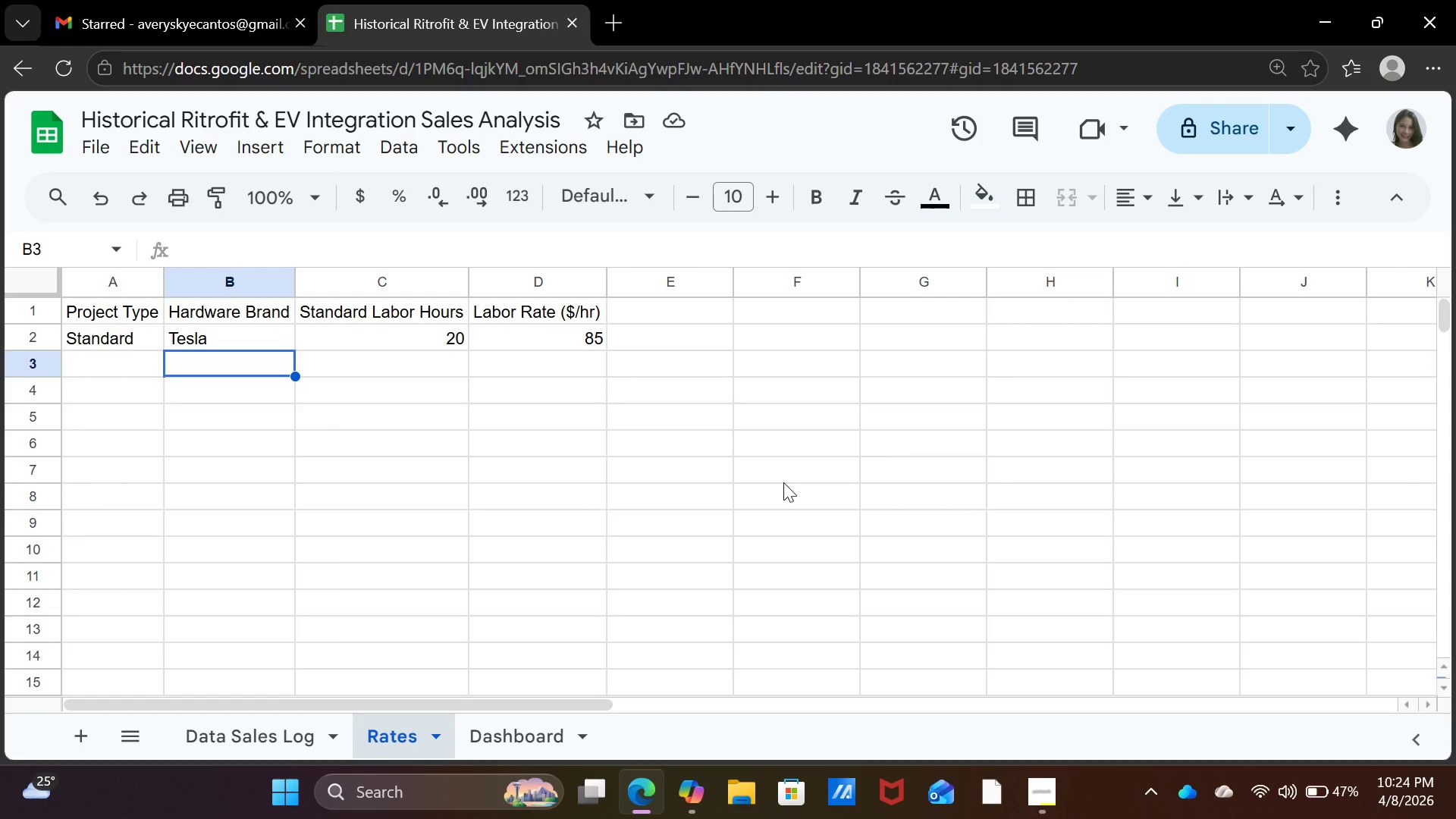 
key(ArrowLeft)
 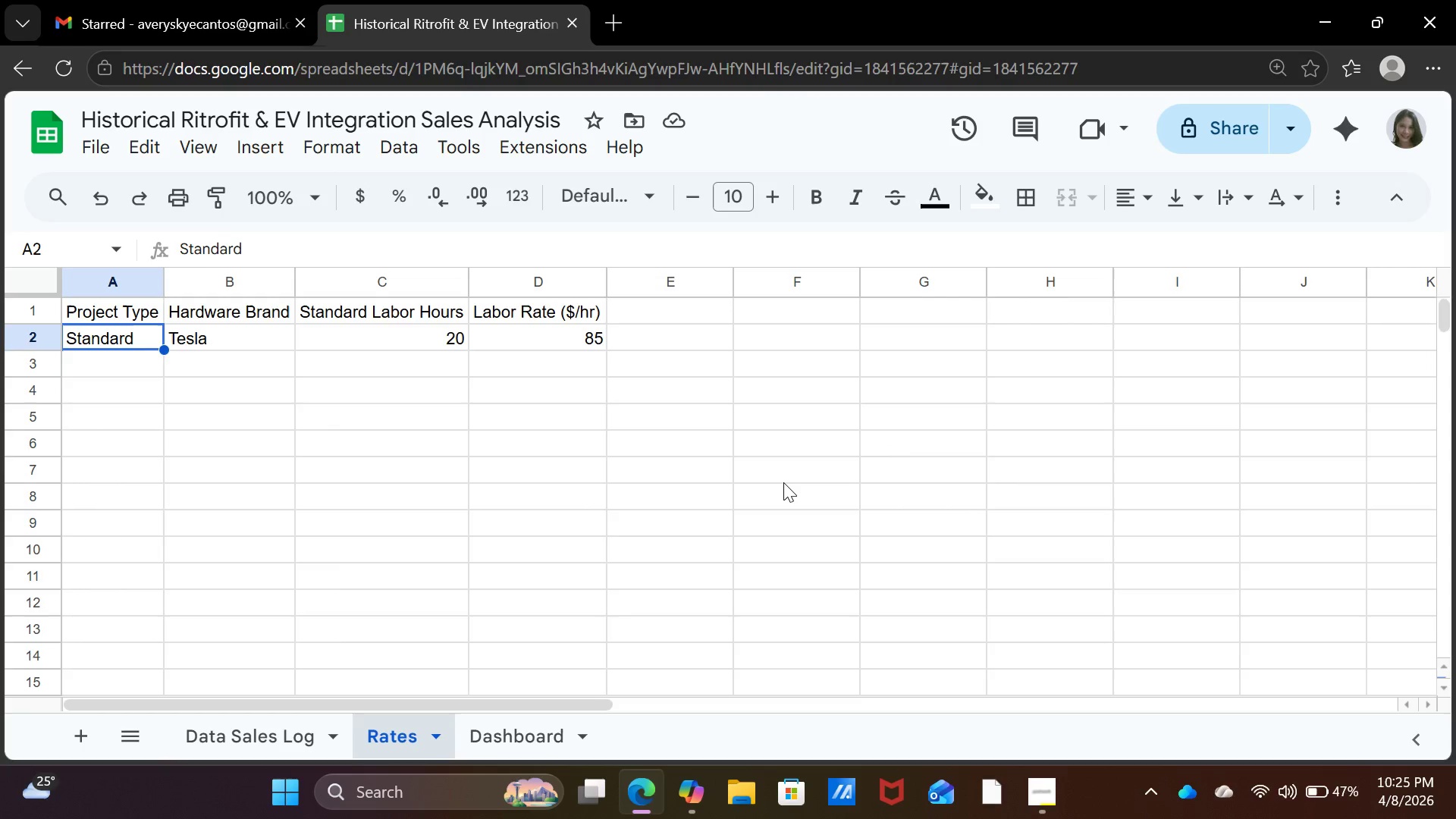 
key(ArrowUp)
 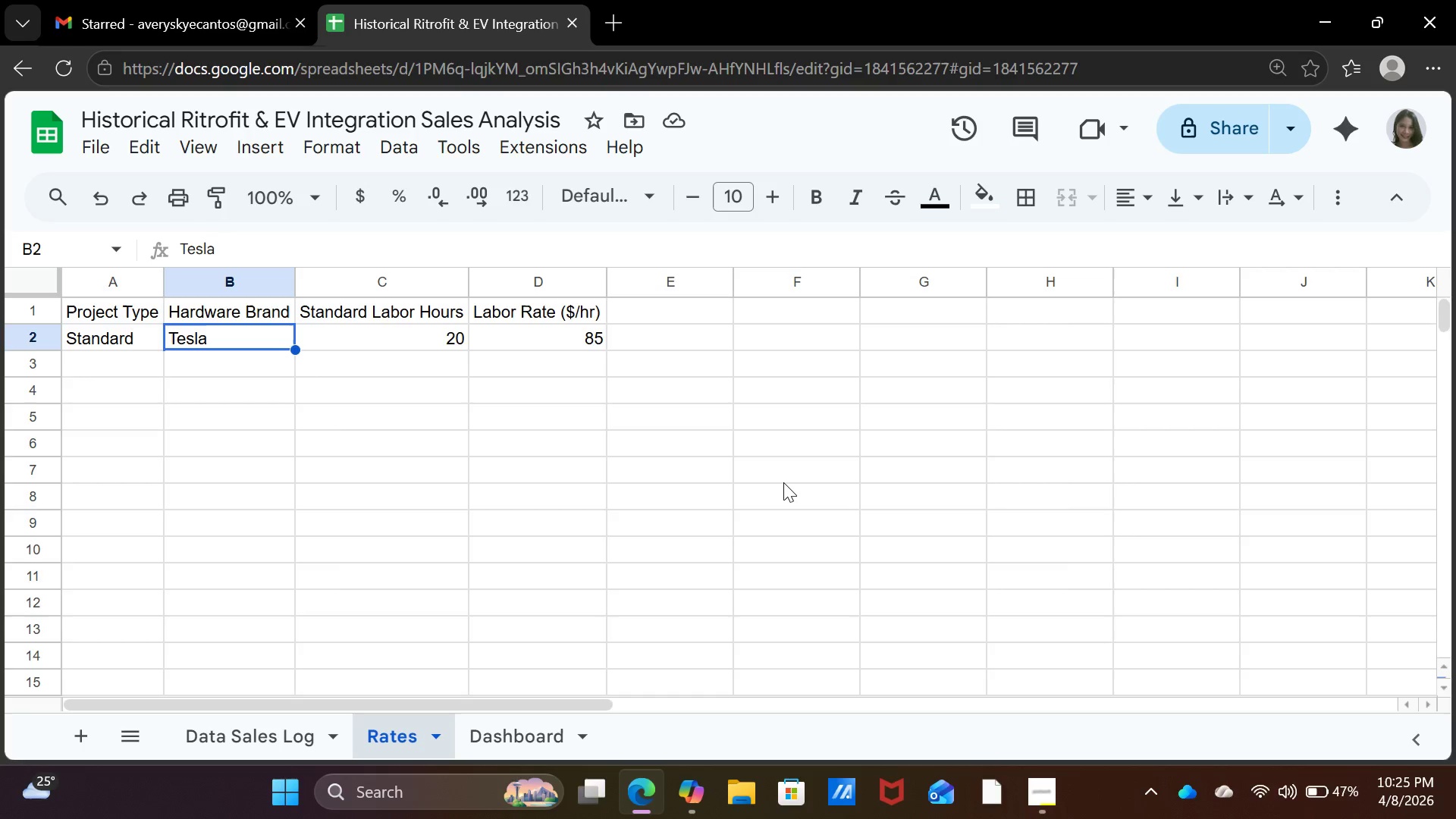 
key(ArrowRight)
 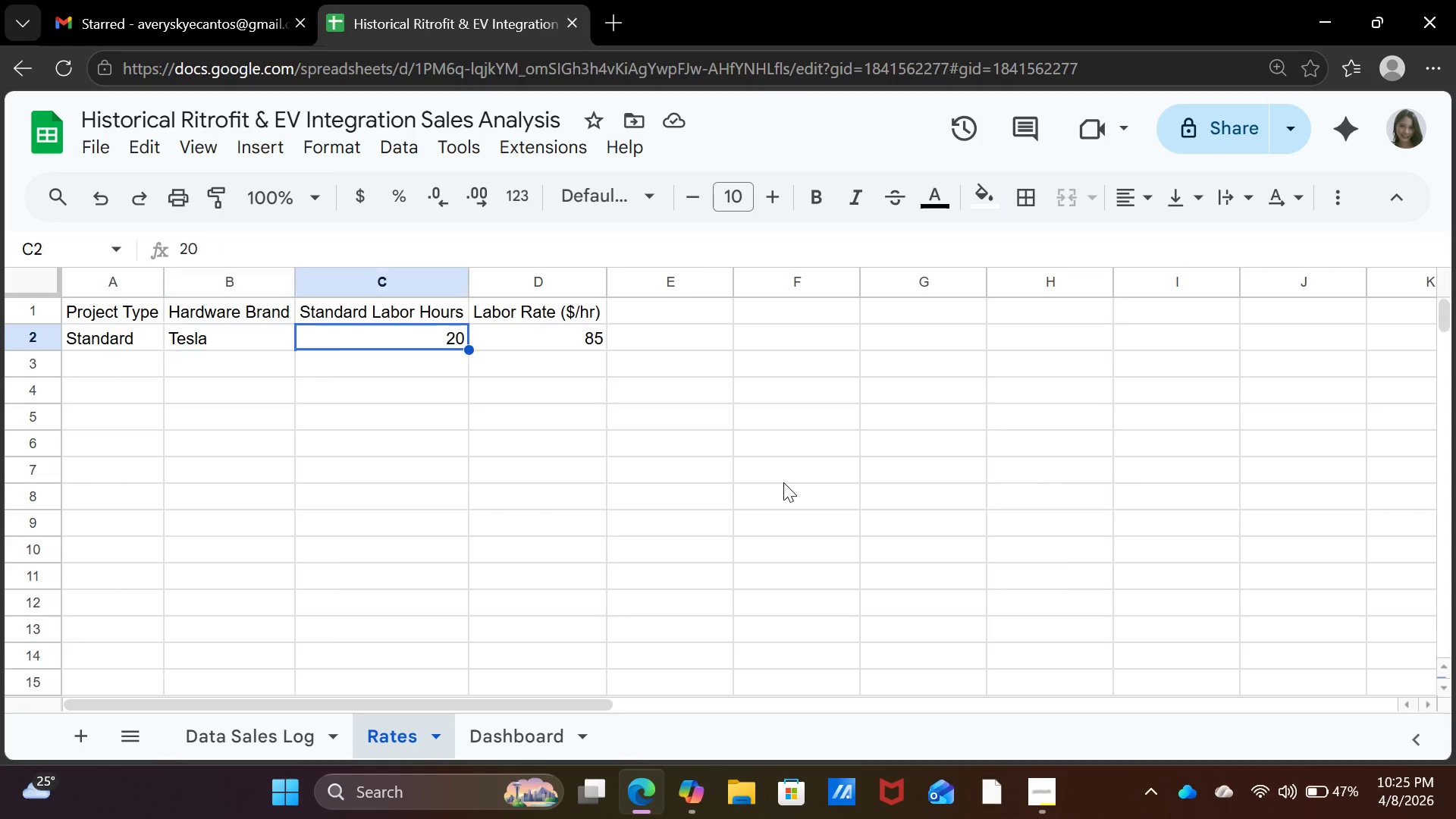 
key(ArrowRight)
 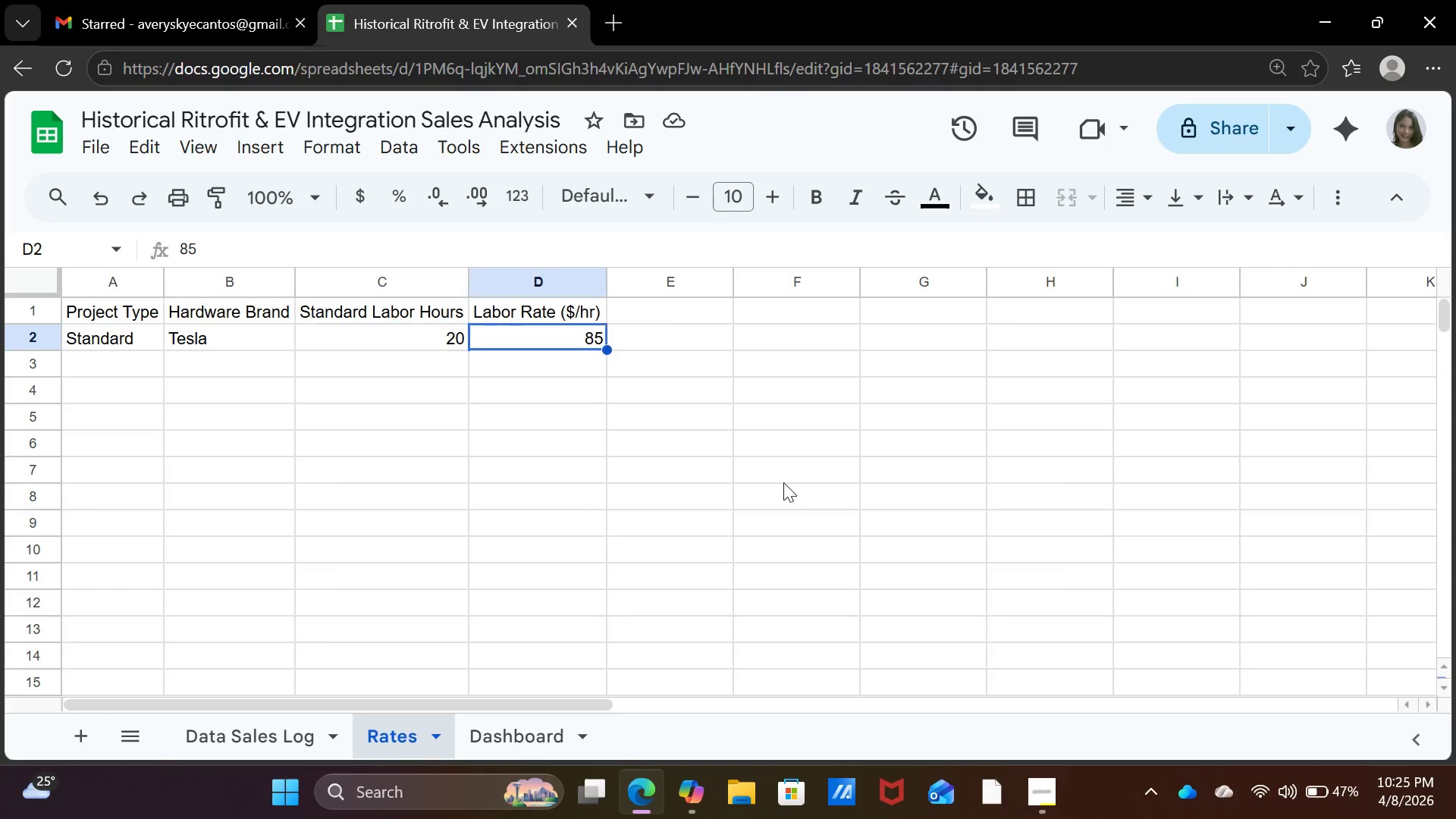 
key(ArrowRight)
 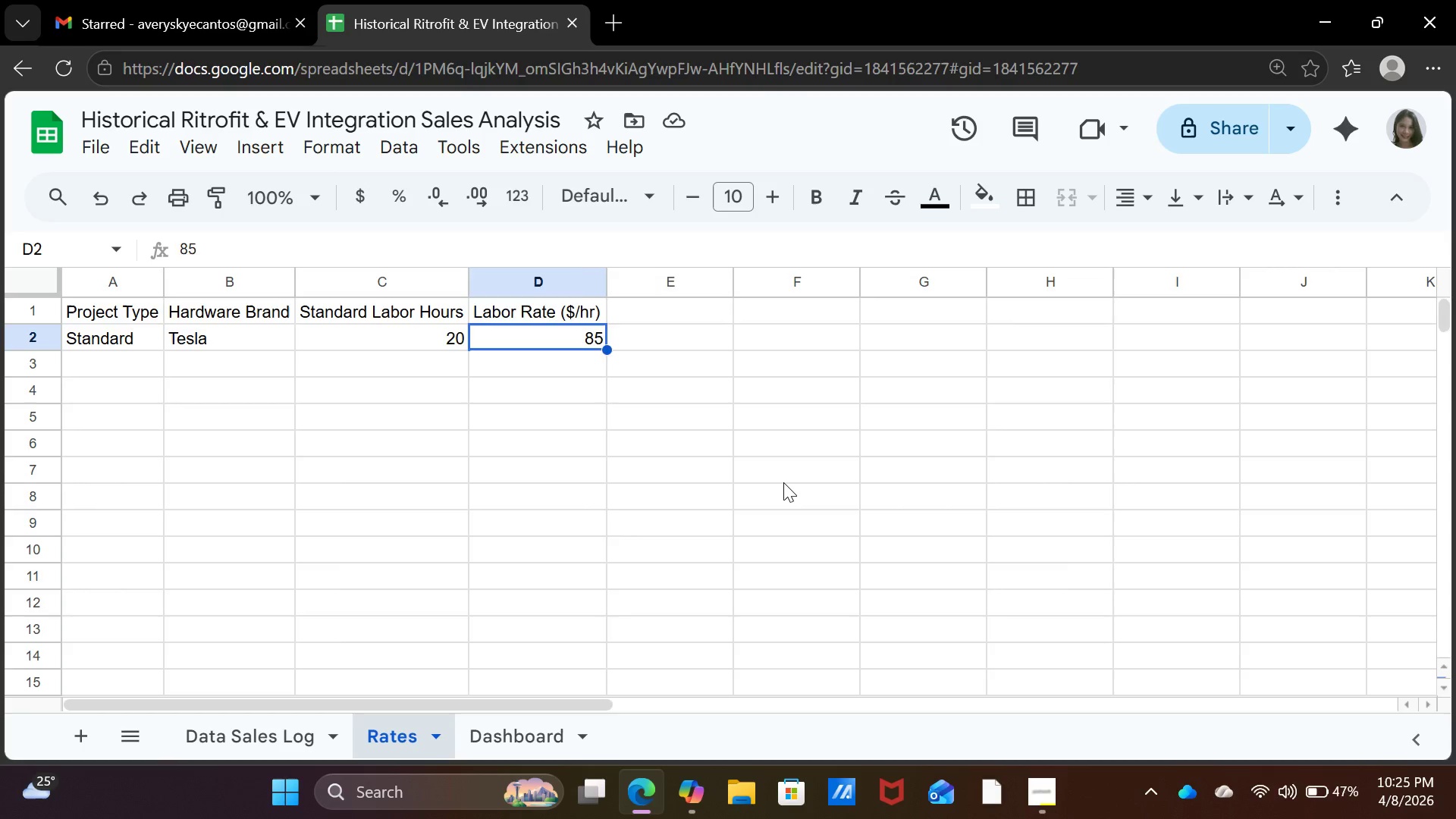 
key(ArrowRight)
 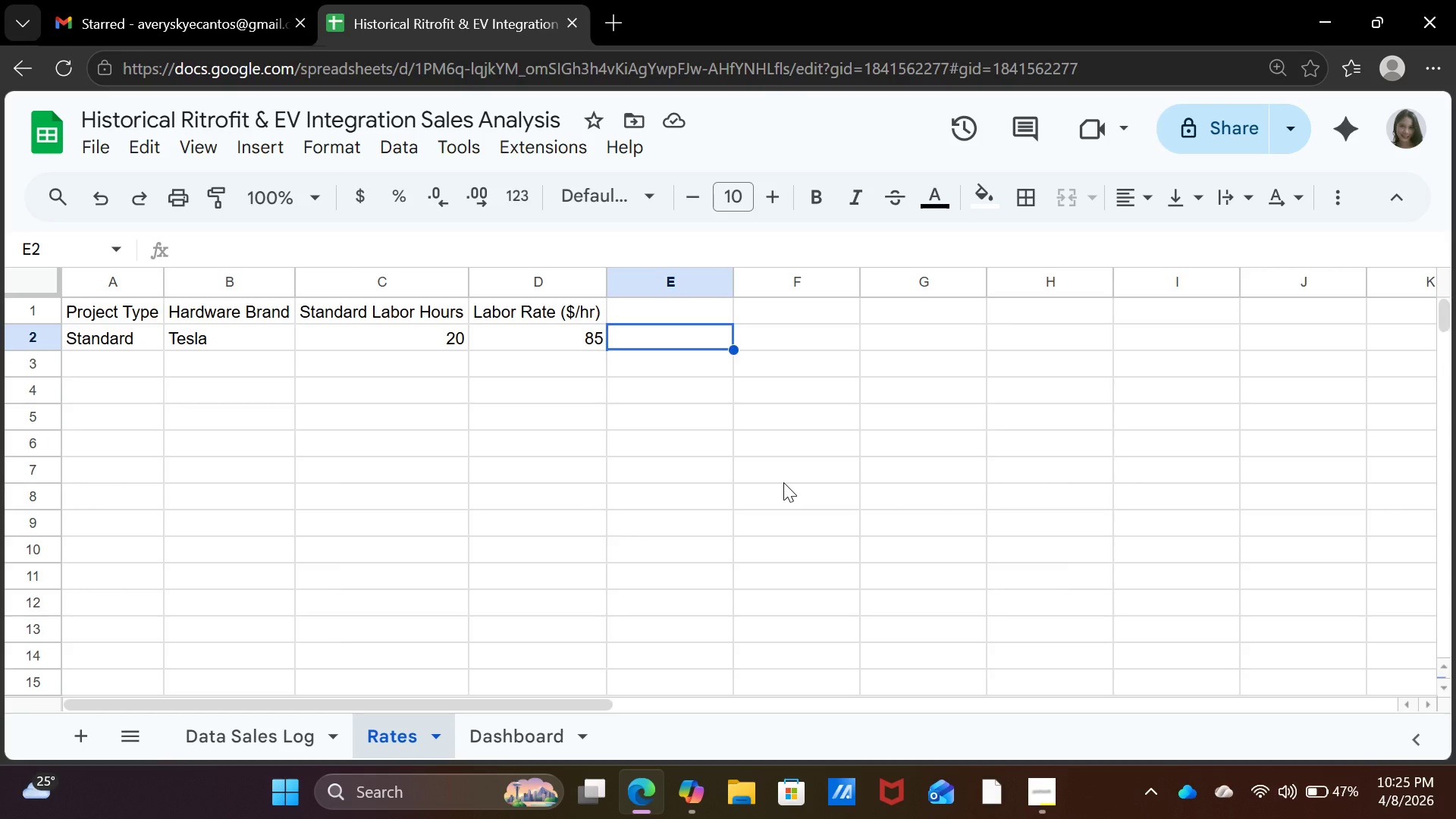 
key(ArrowLeft)
 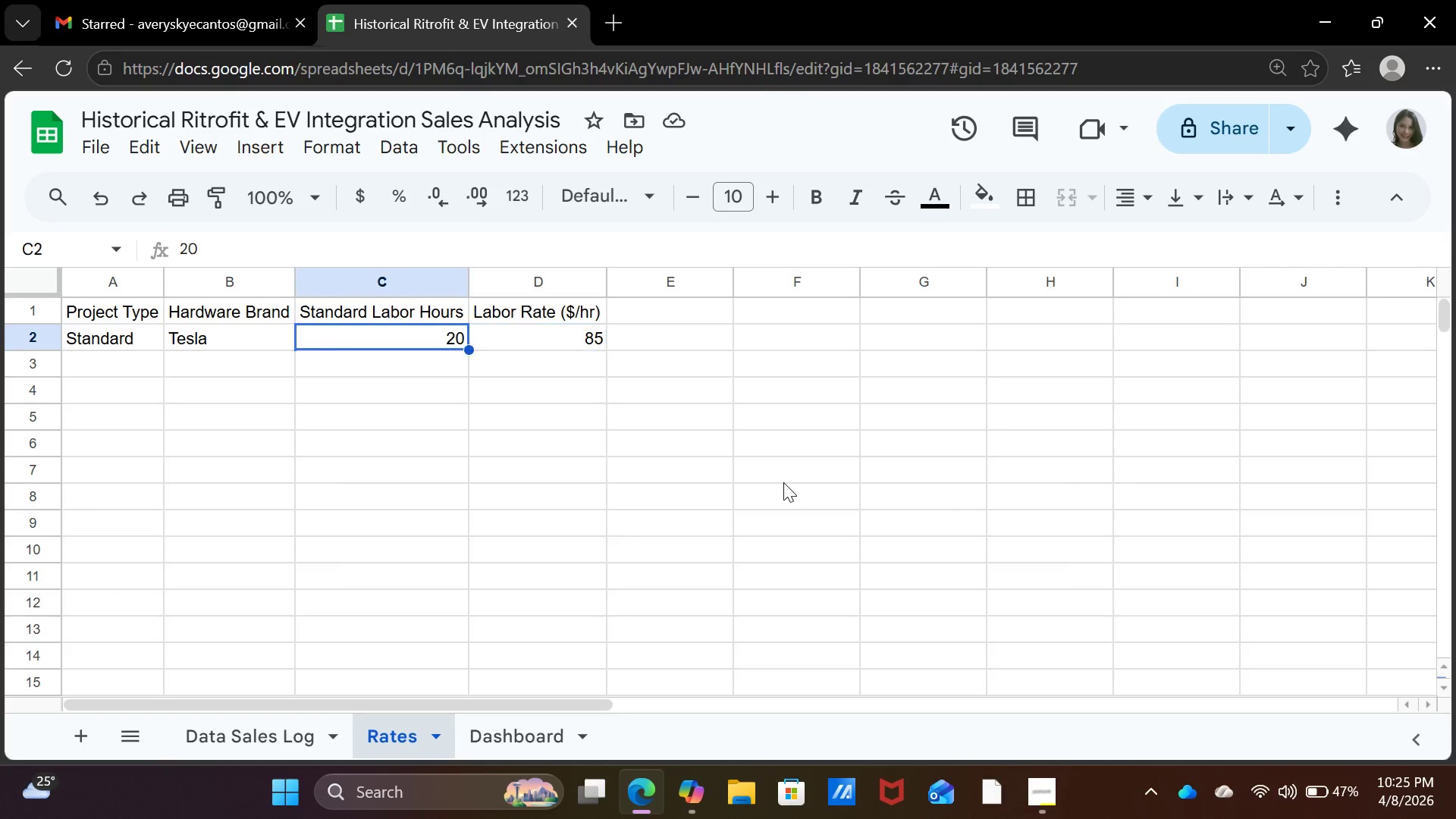 
key(ArrowLeft)
 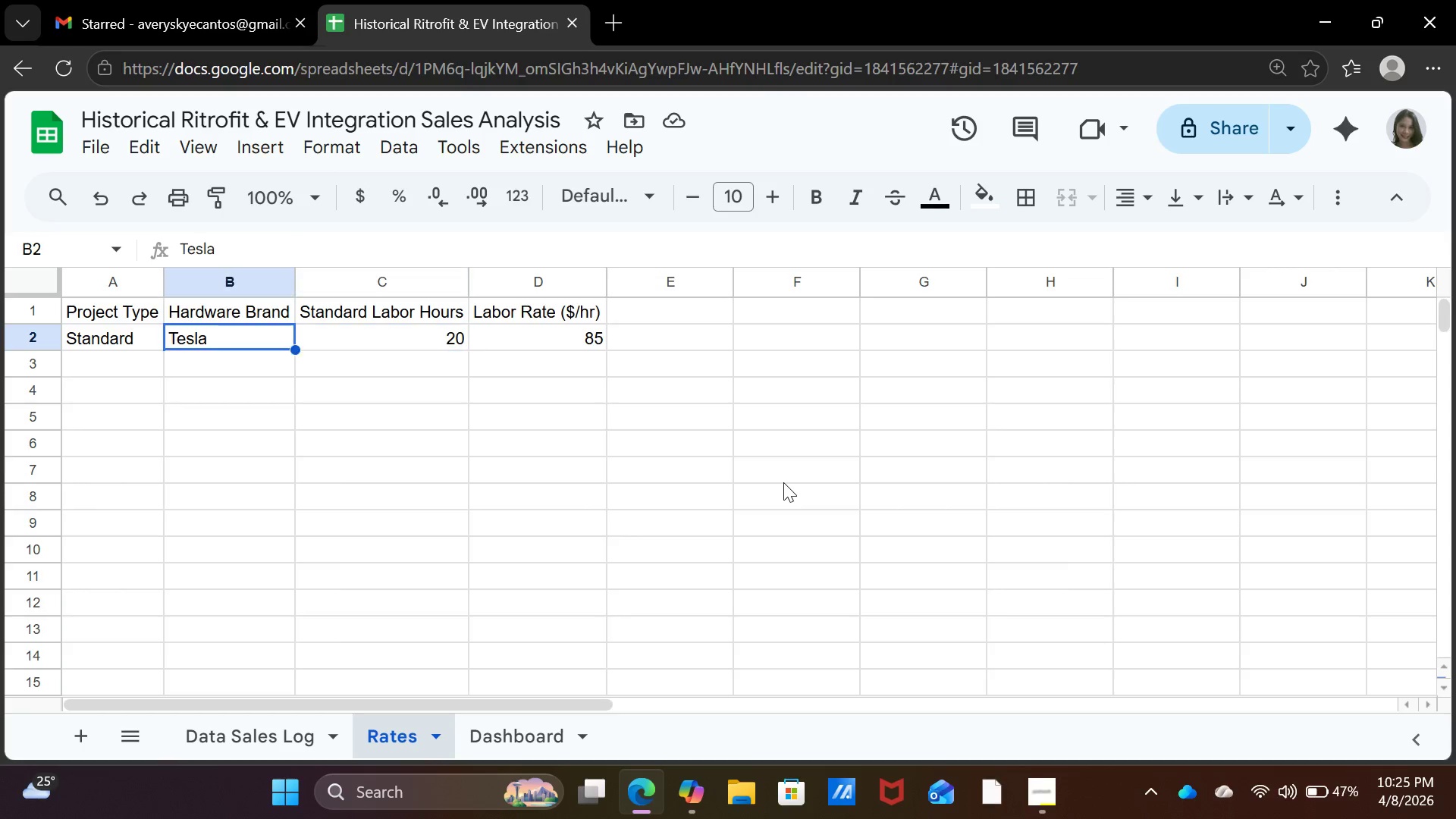 
key(ArrowLeft)
 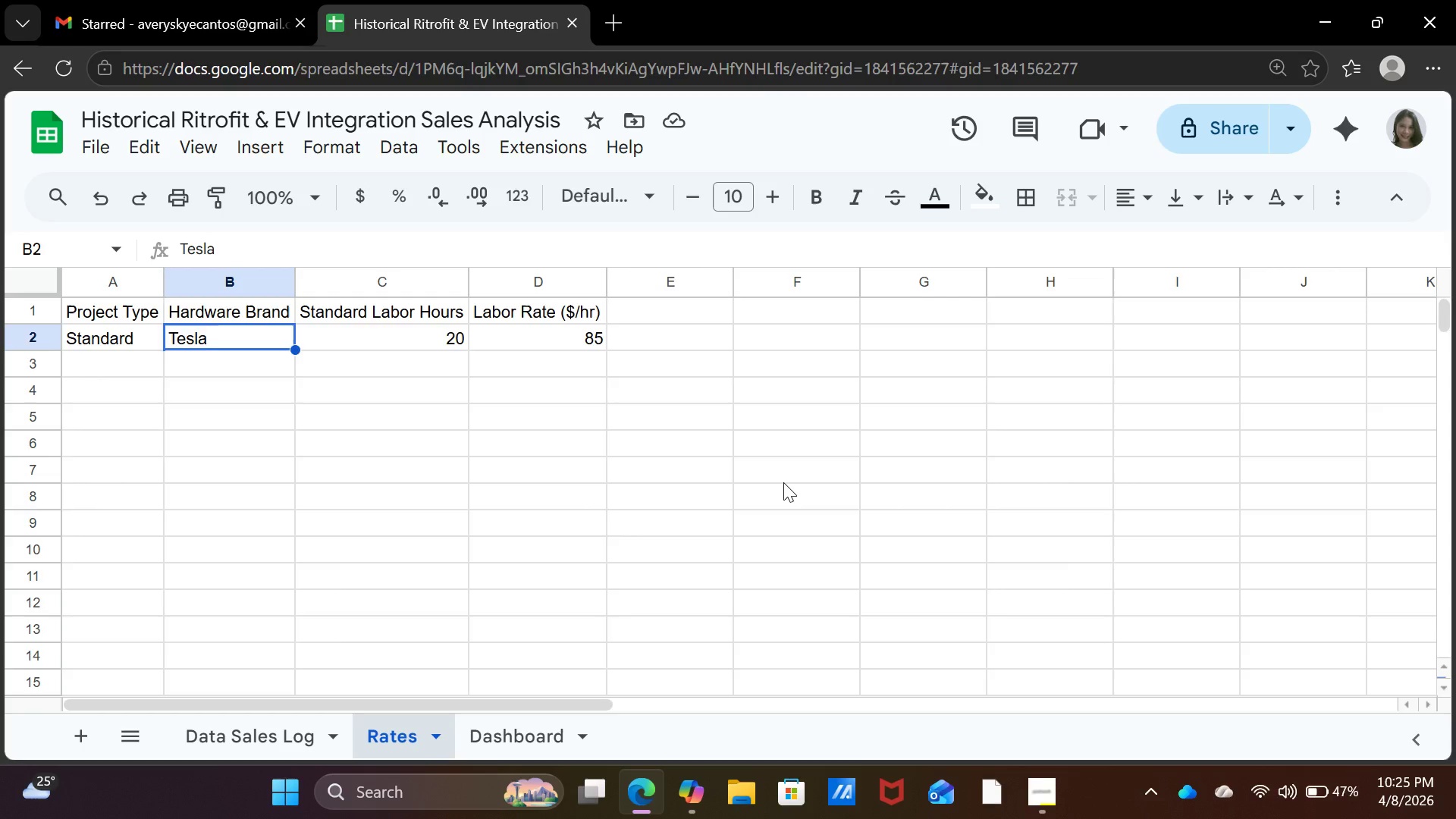 
key(ArrowDown)
 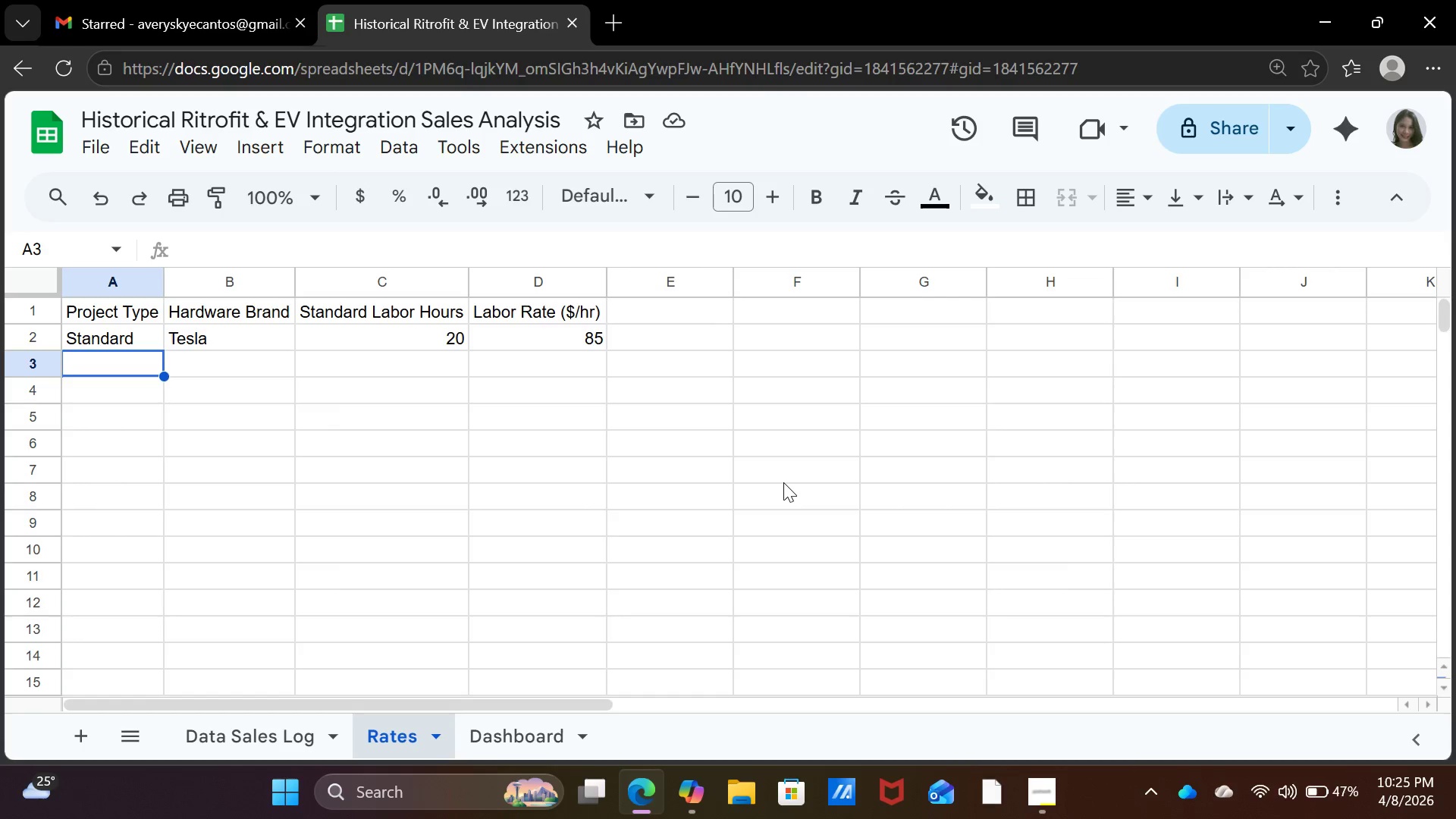 
key(ArrowLeft)
 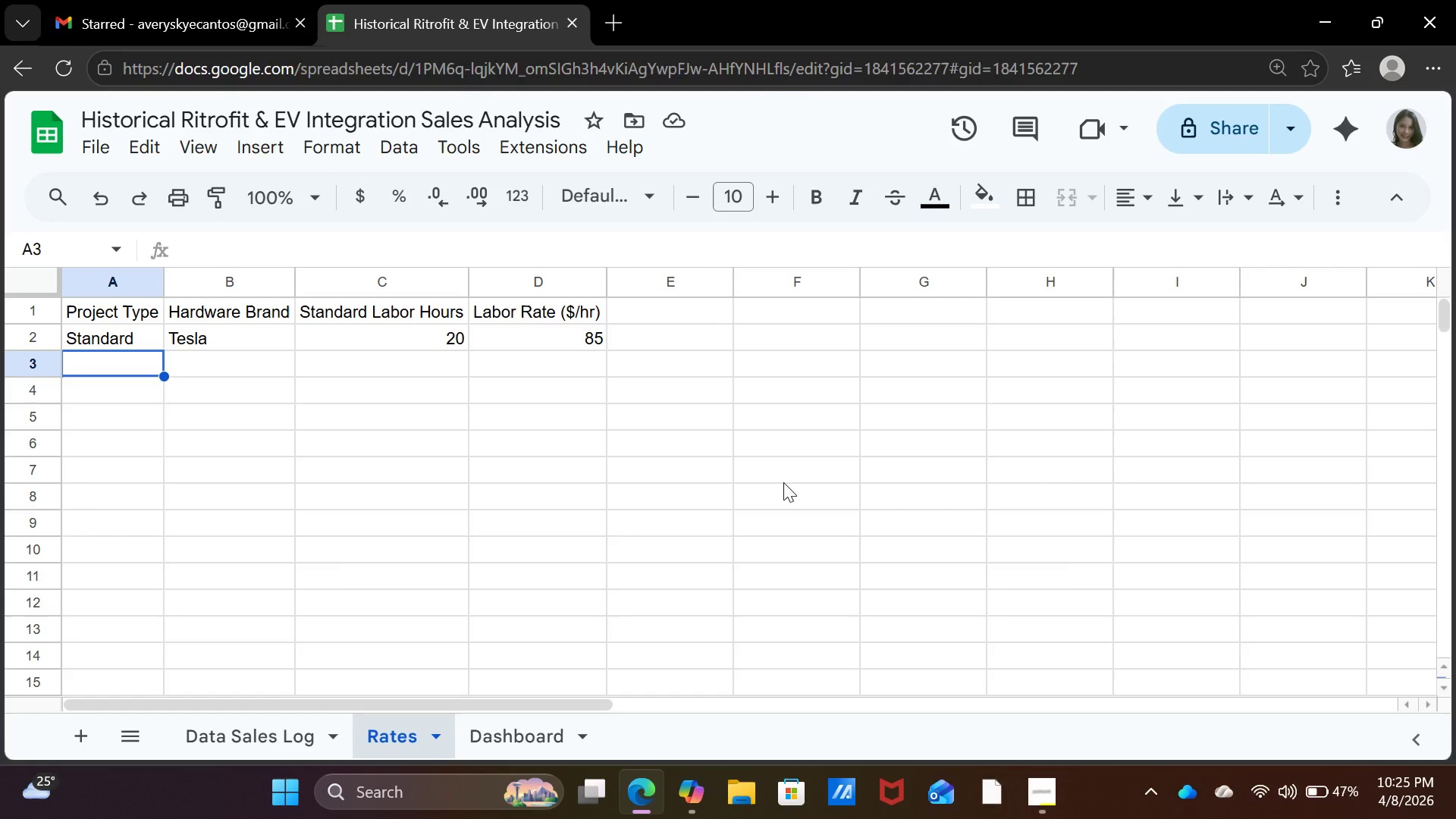 
key(CapsLock)
 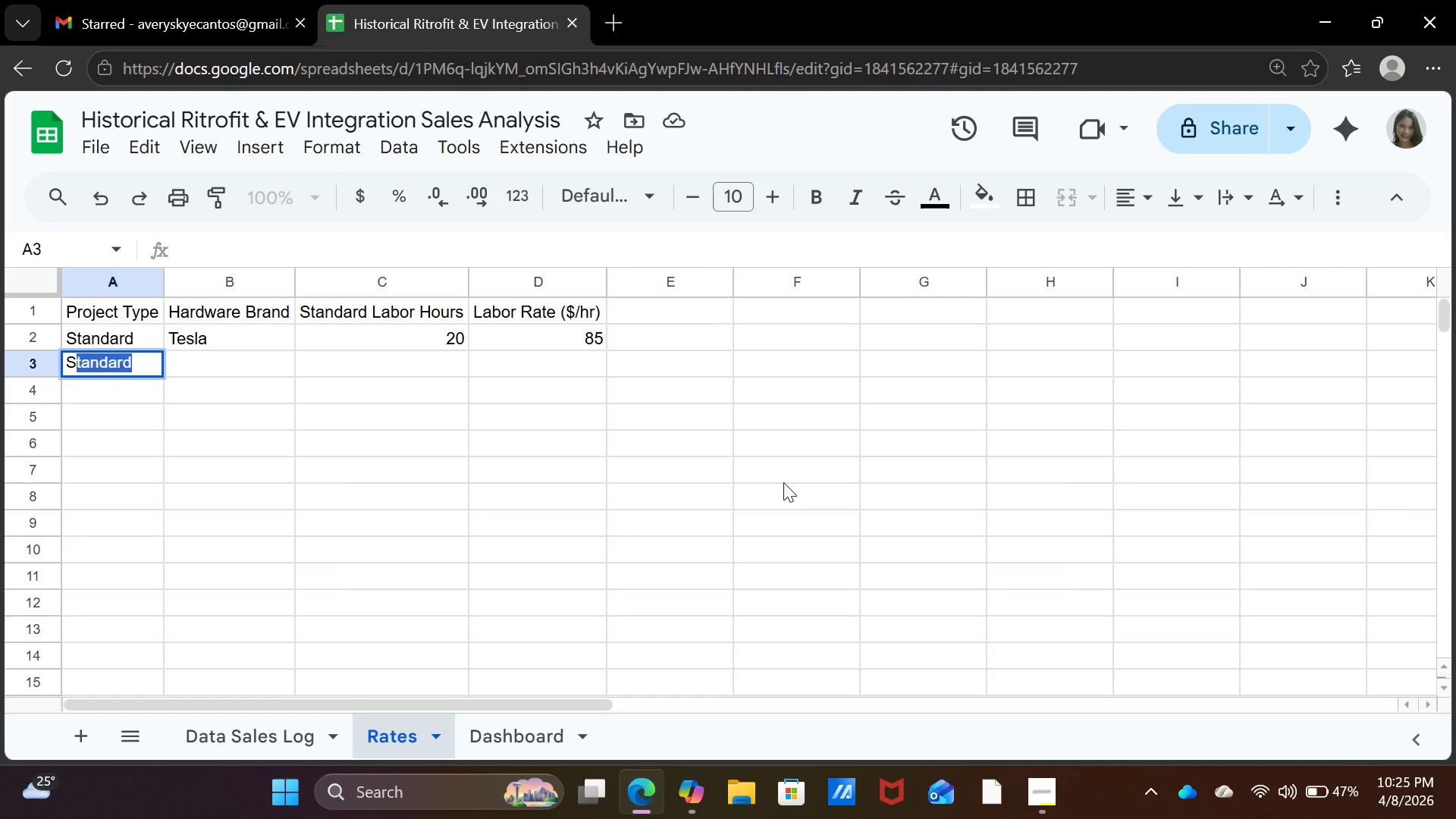 
key(S)
 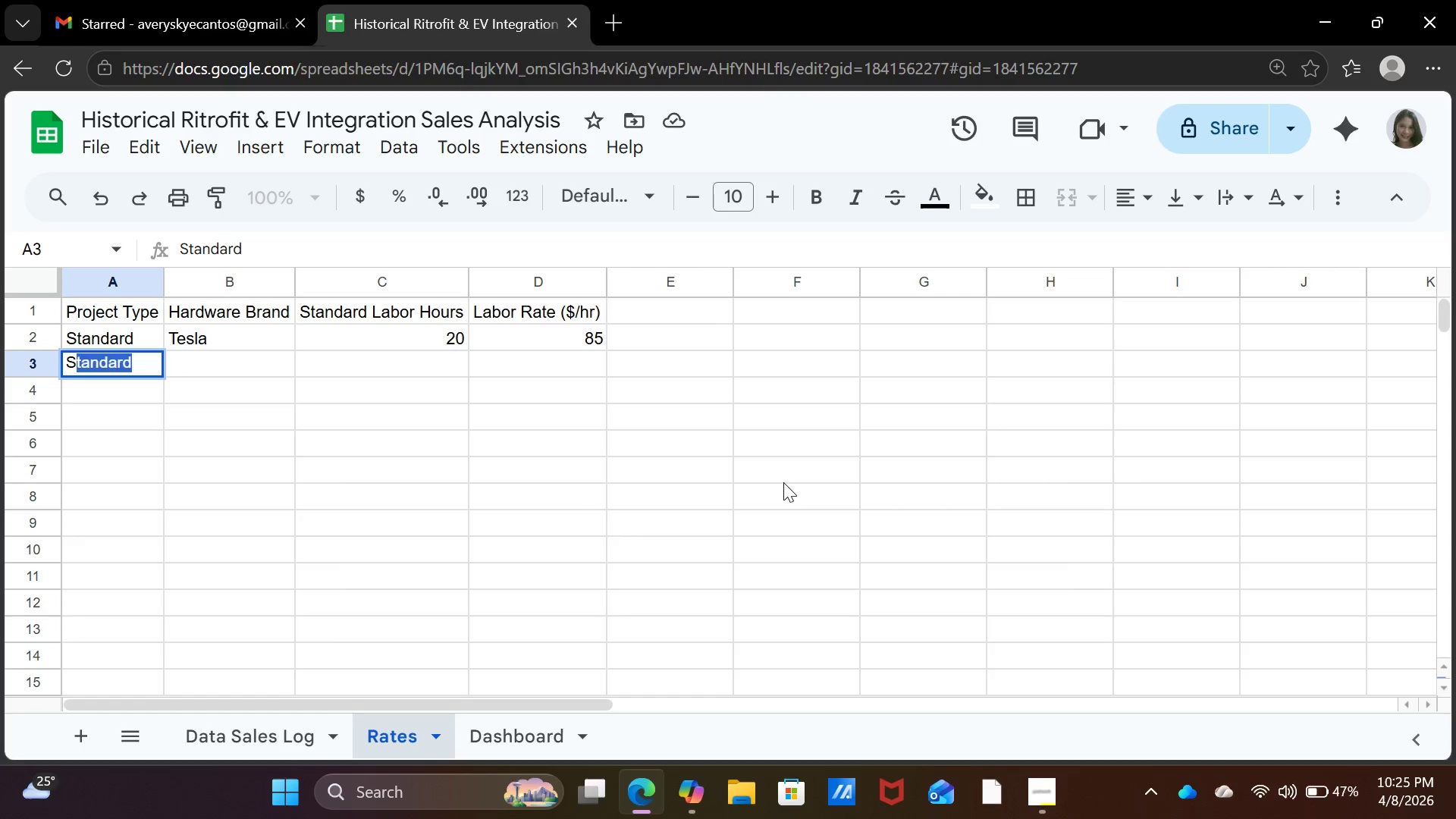 
key(CapsLock)
 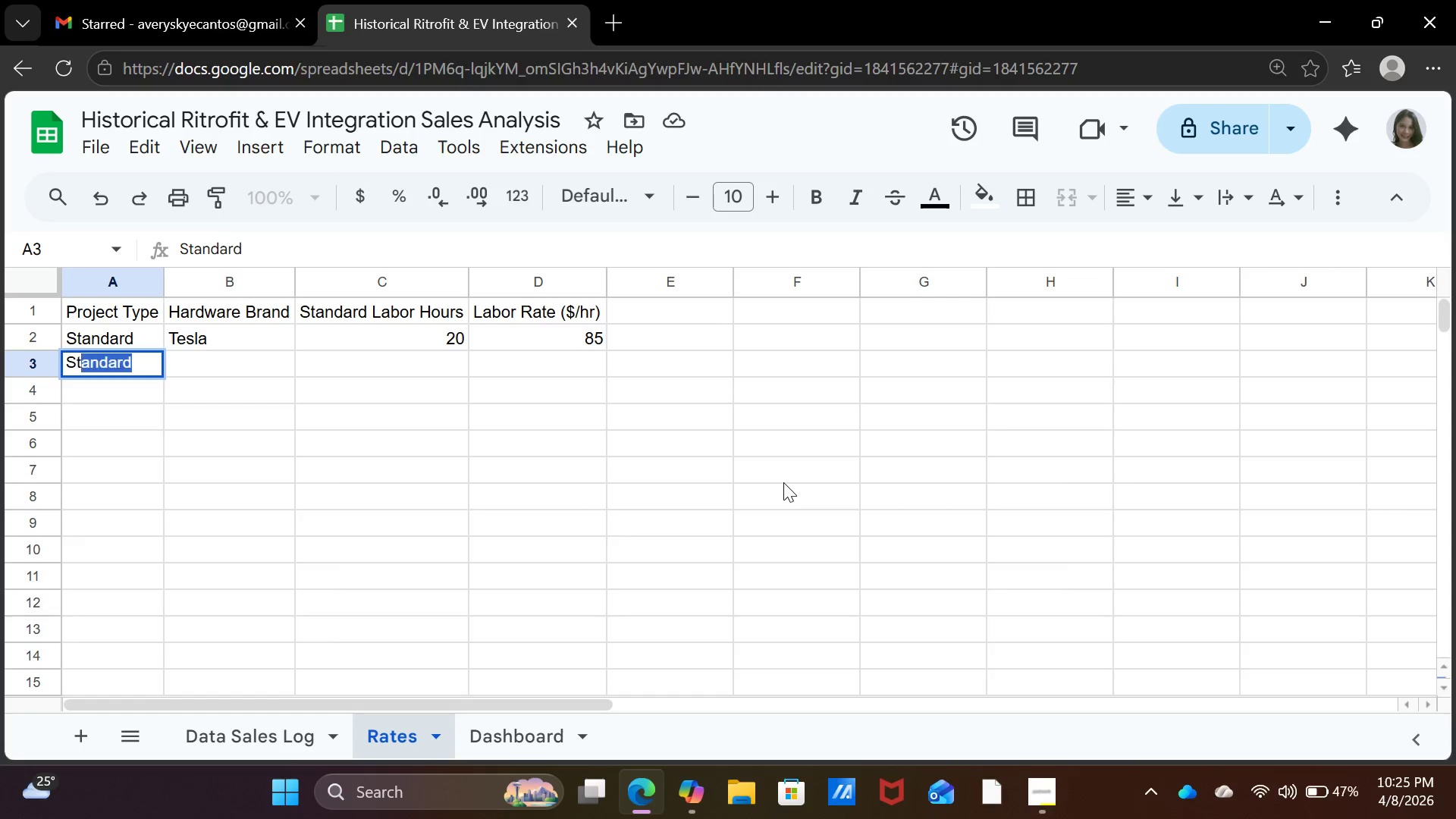 
key(T)
 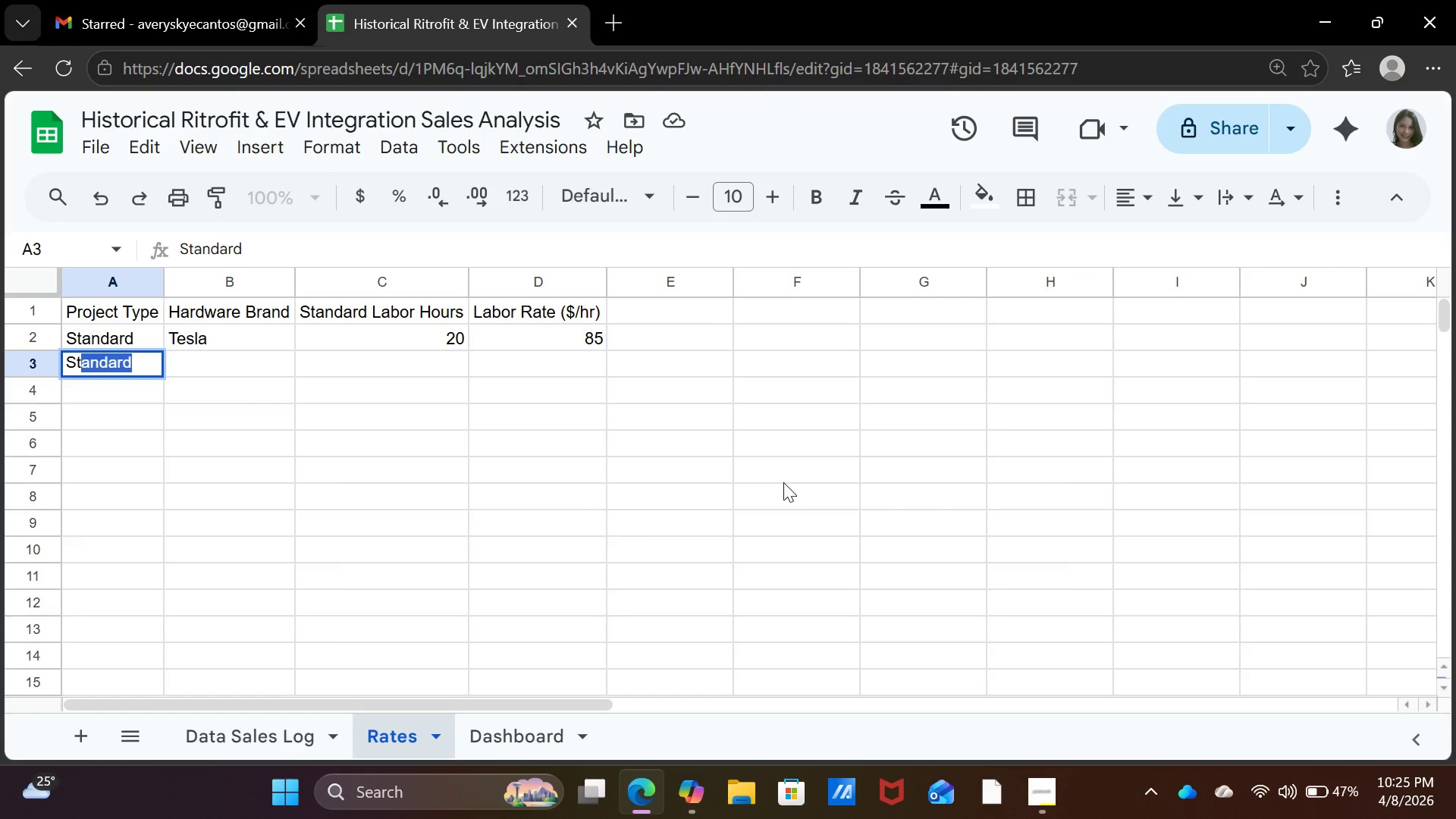 
key(ArrowRight)
 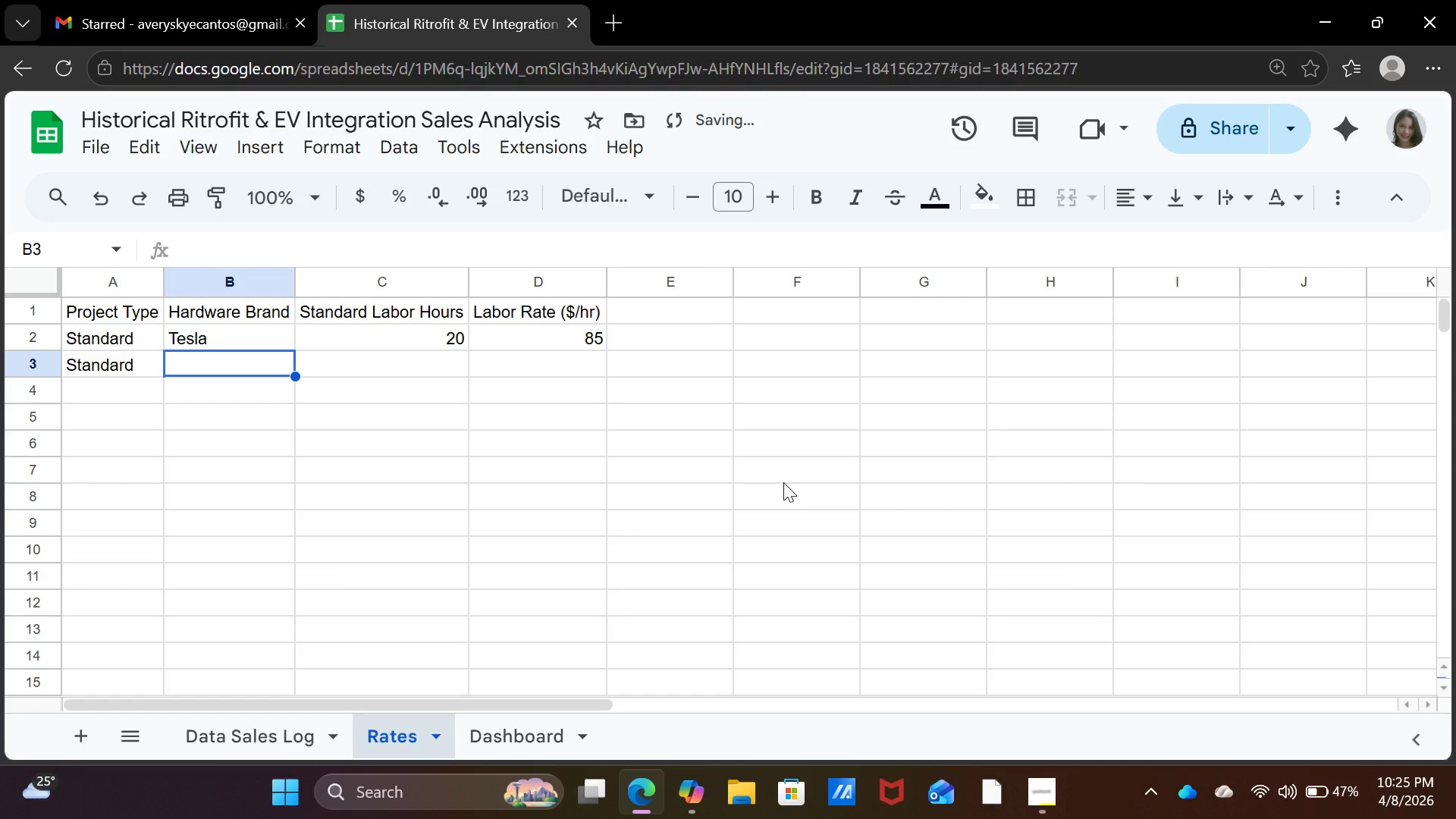 
type(Juiceb)
key(Backspace)
type(Box)
 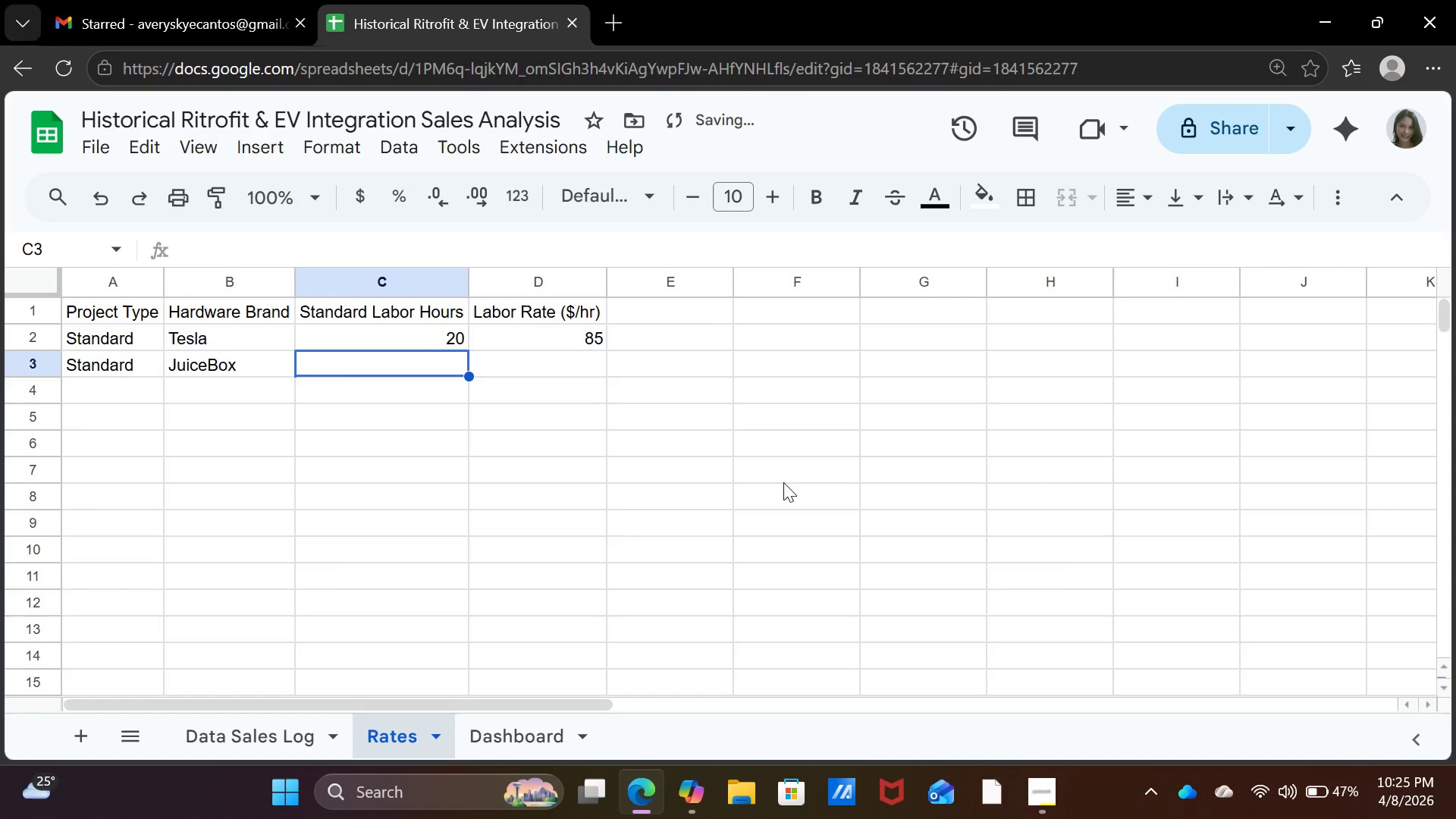 
key(ArrowRight)
 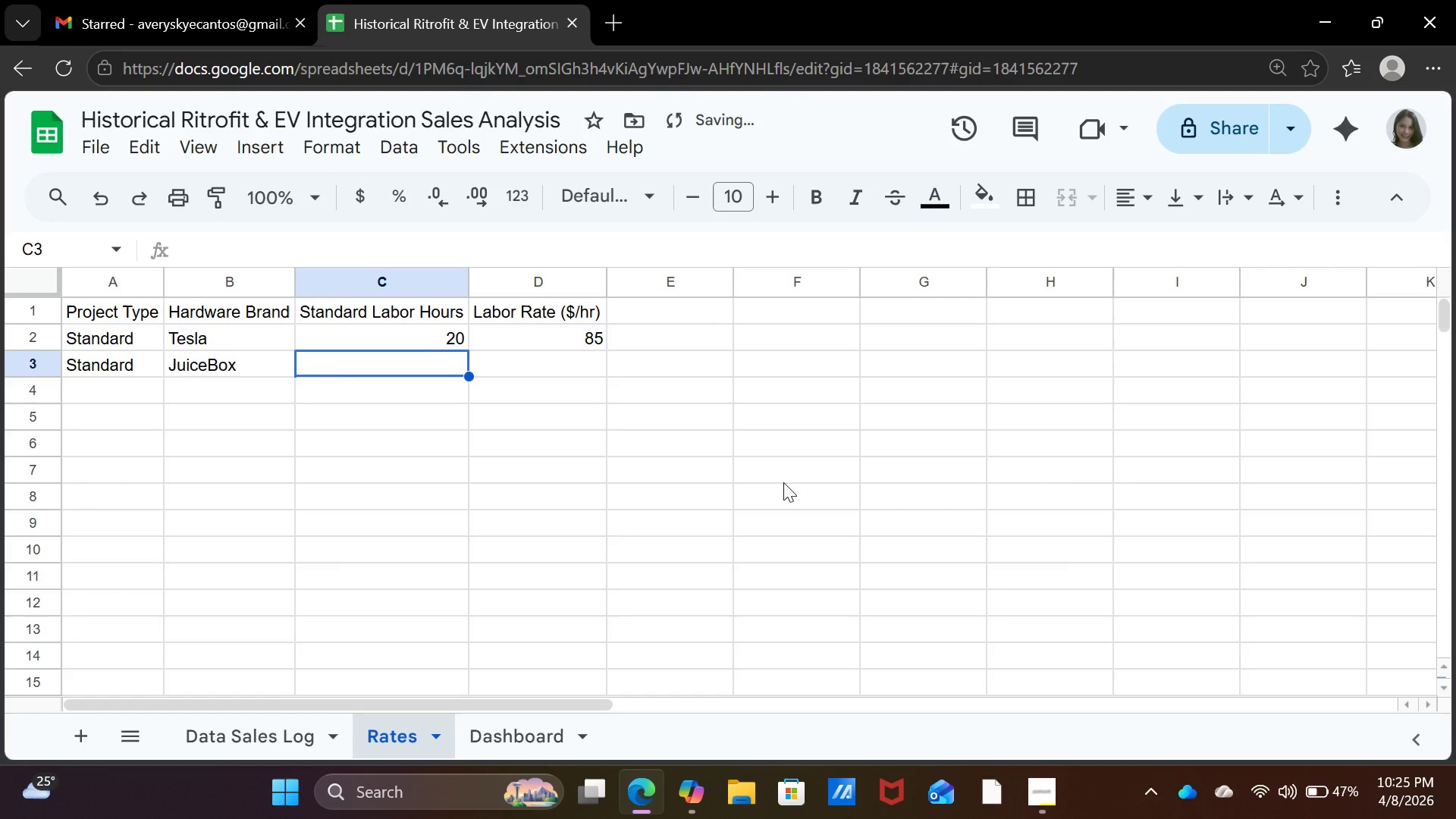 
type(18)
 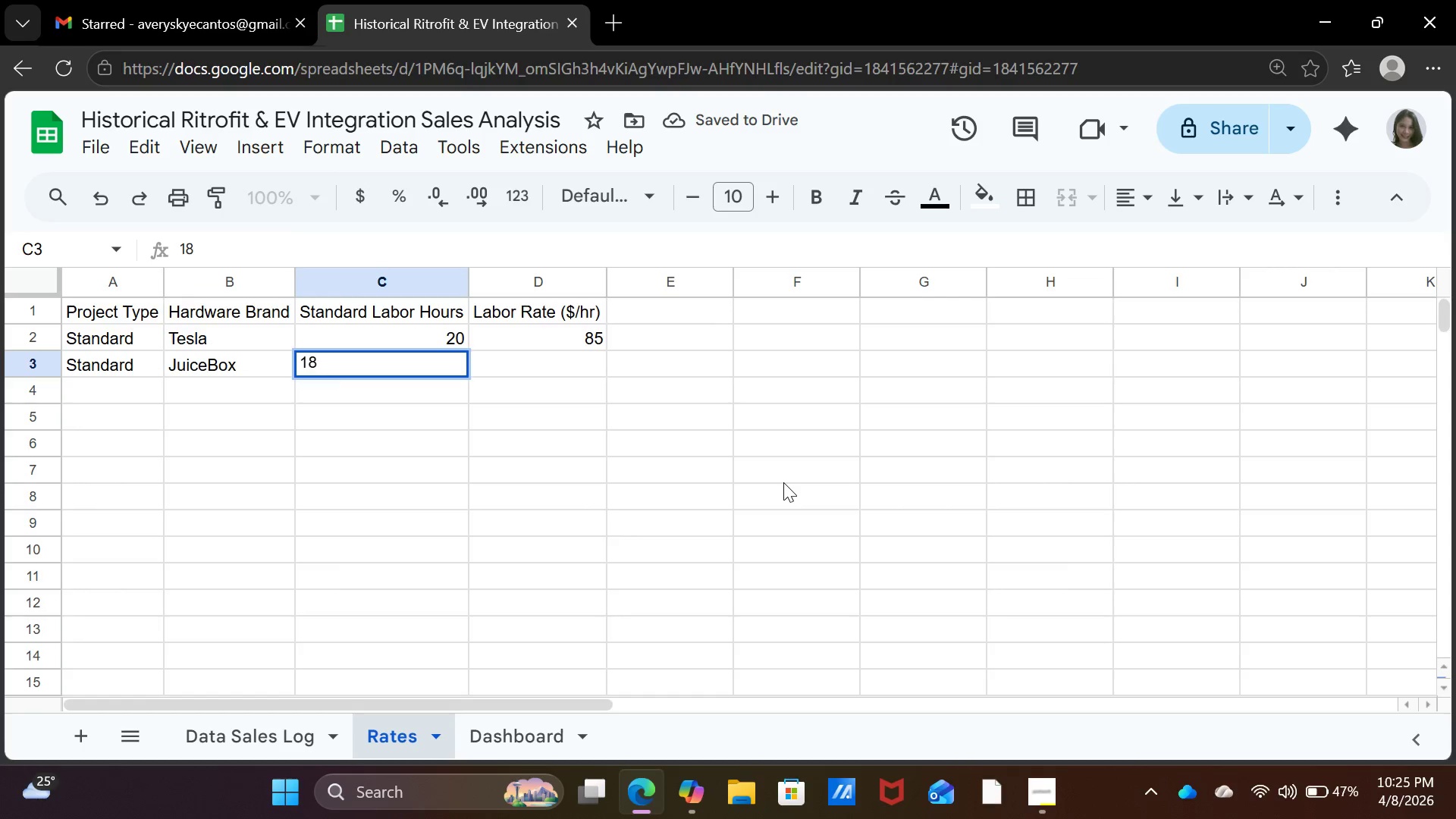 
key(ArrowRight)
 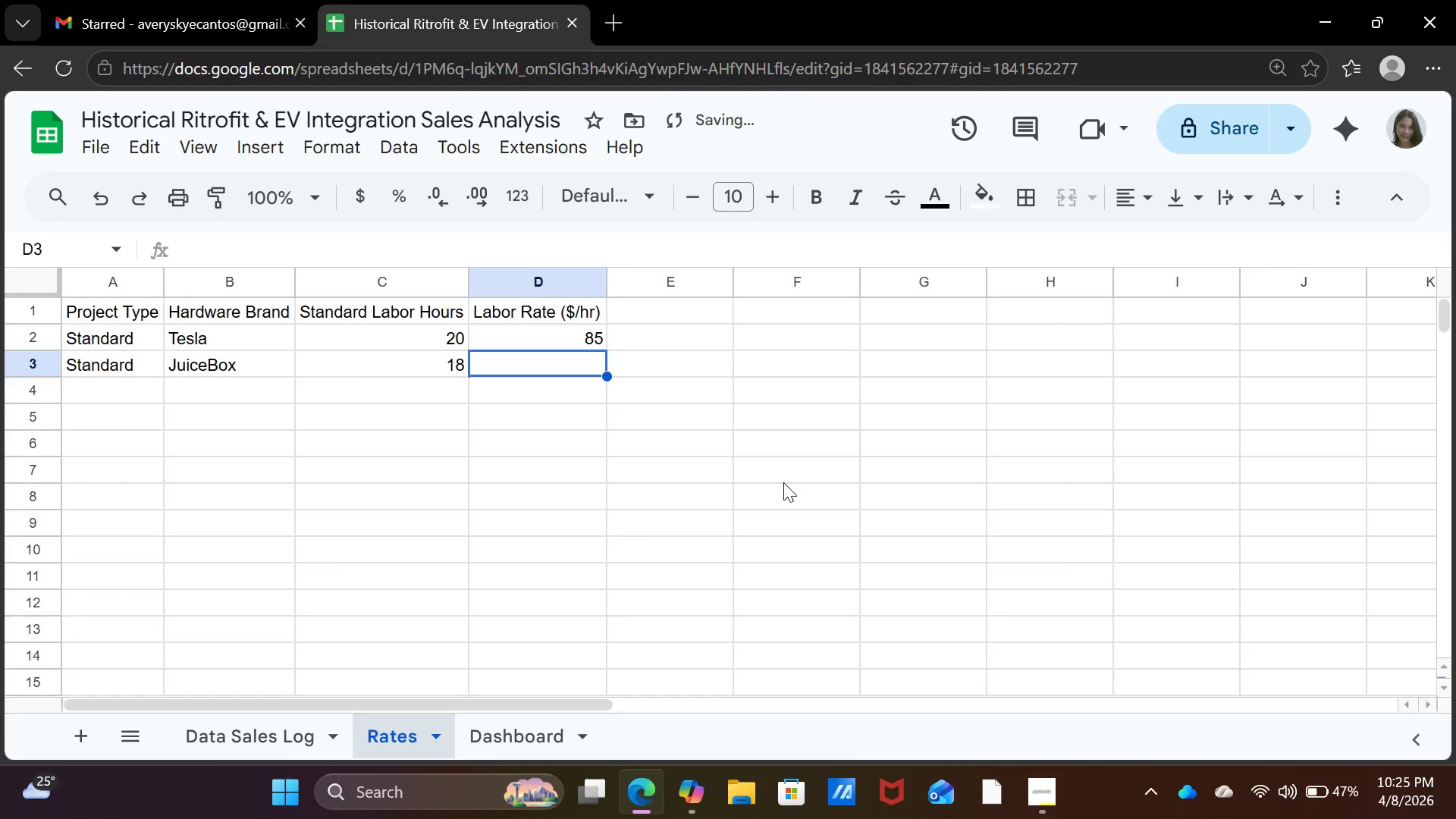 
type(80)
 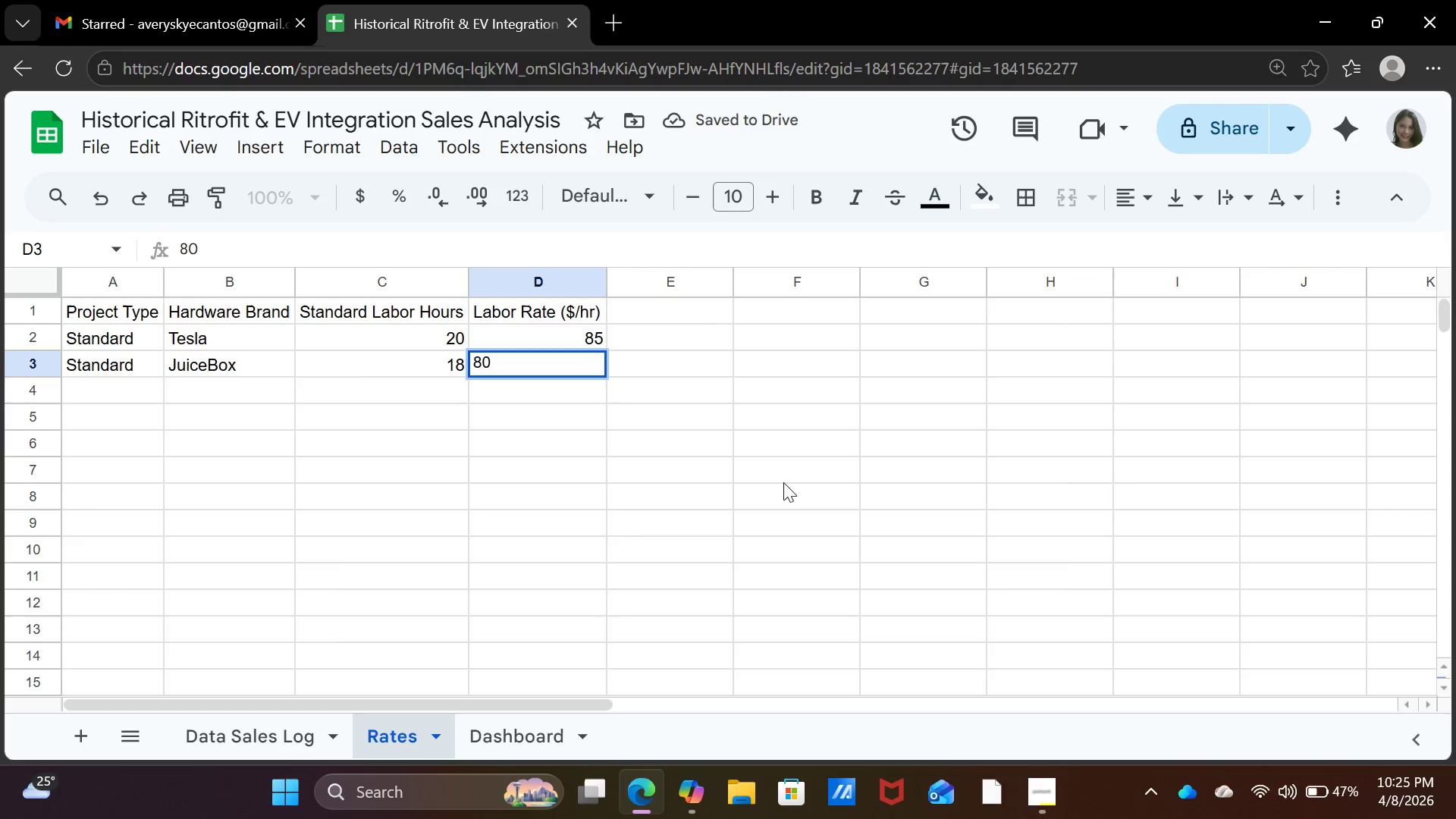 
key(ArrowDown)
 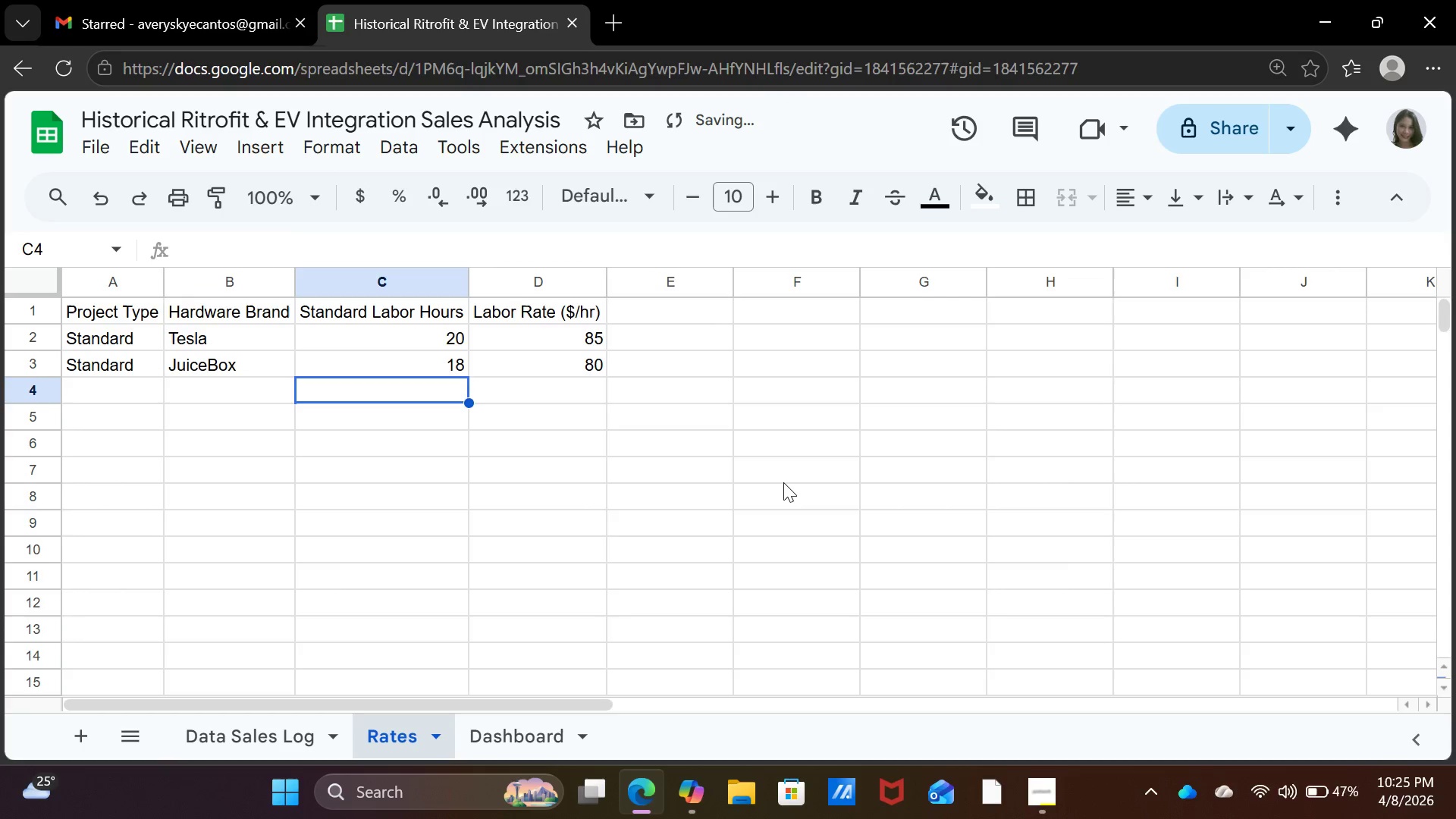 
key(ArrowLeft)
 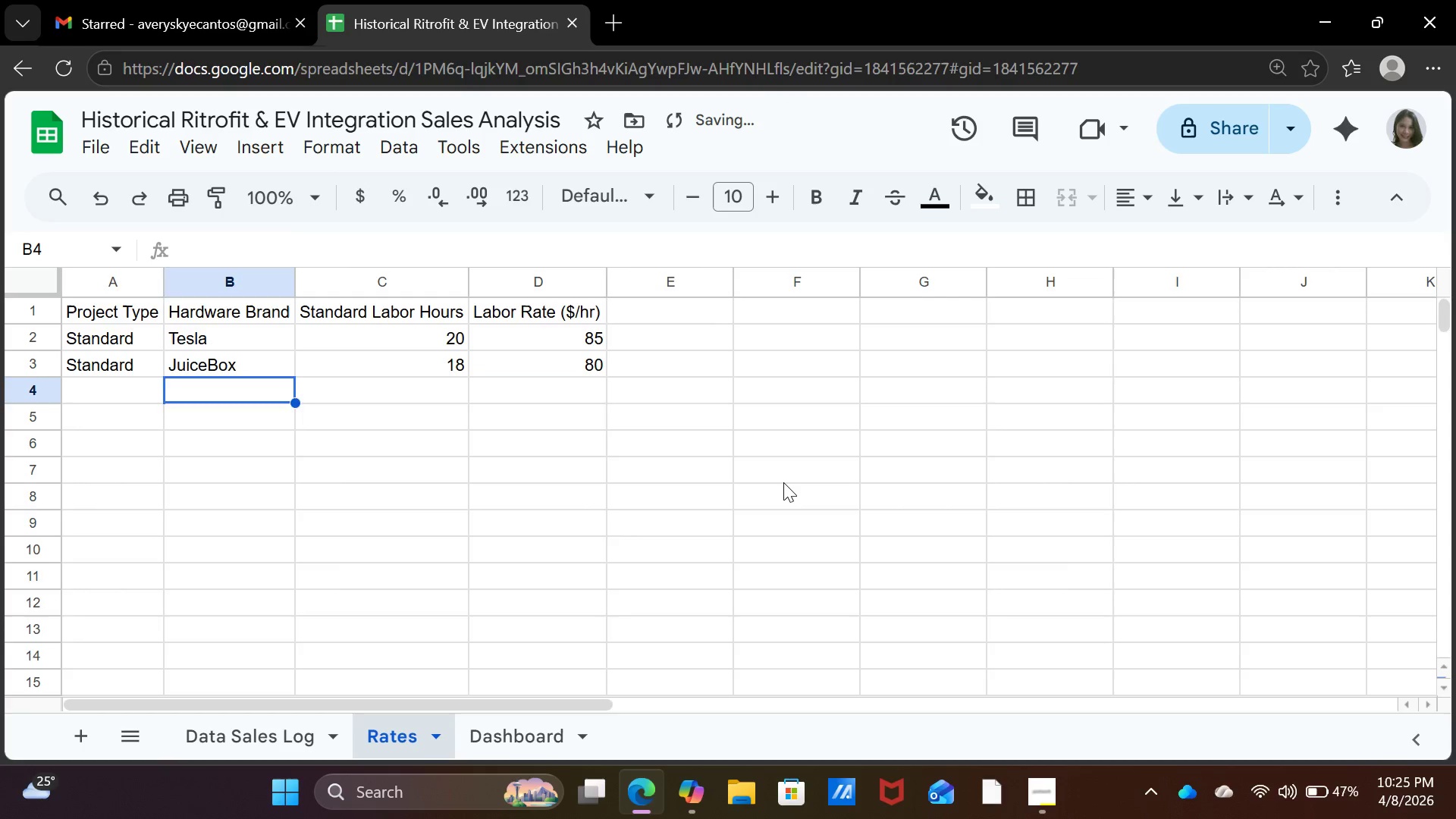 
key(ArrowLeft)
 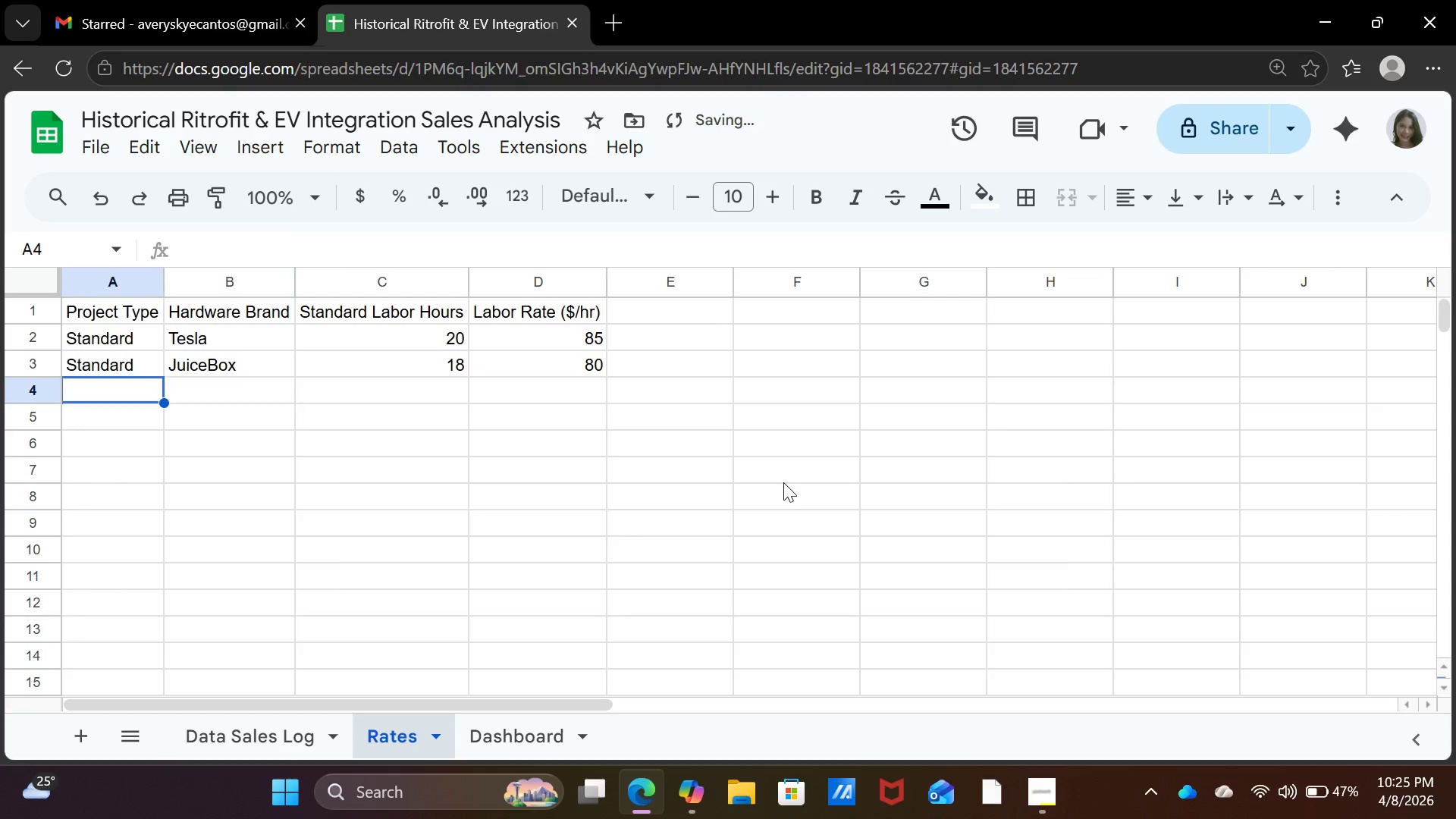 
key(ArrowLeft)
 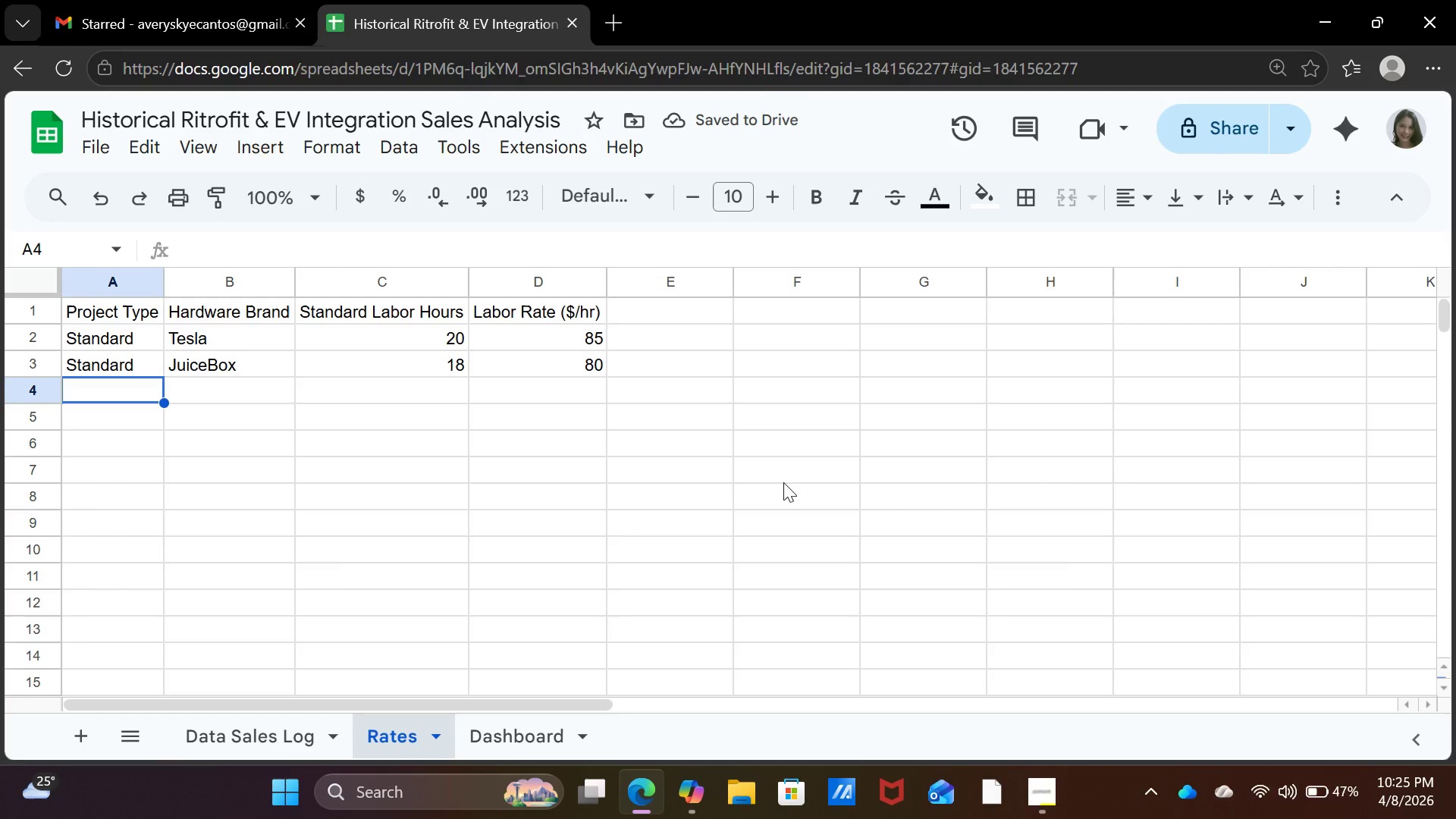 
key(CapsLock)
 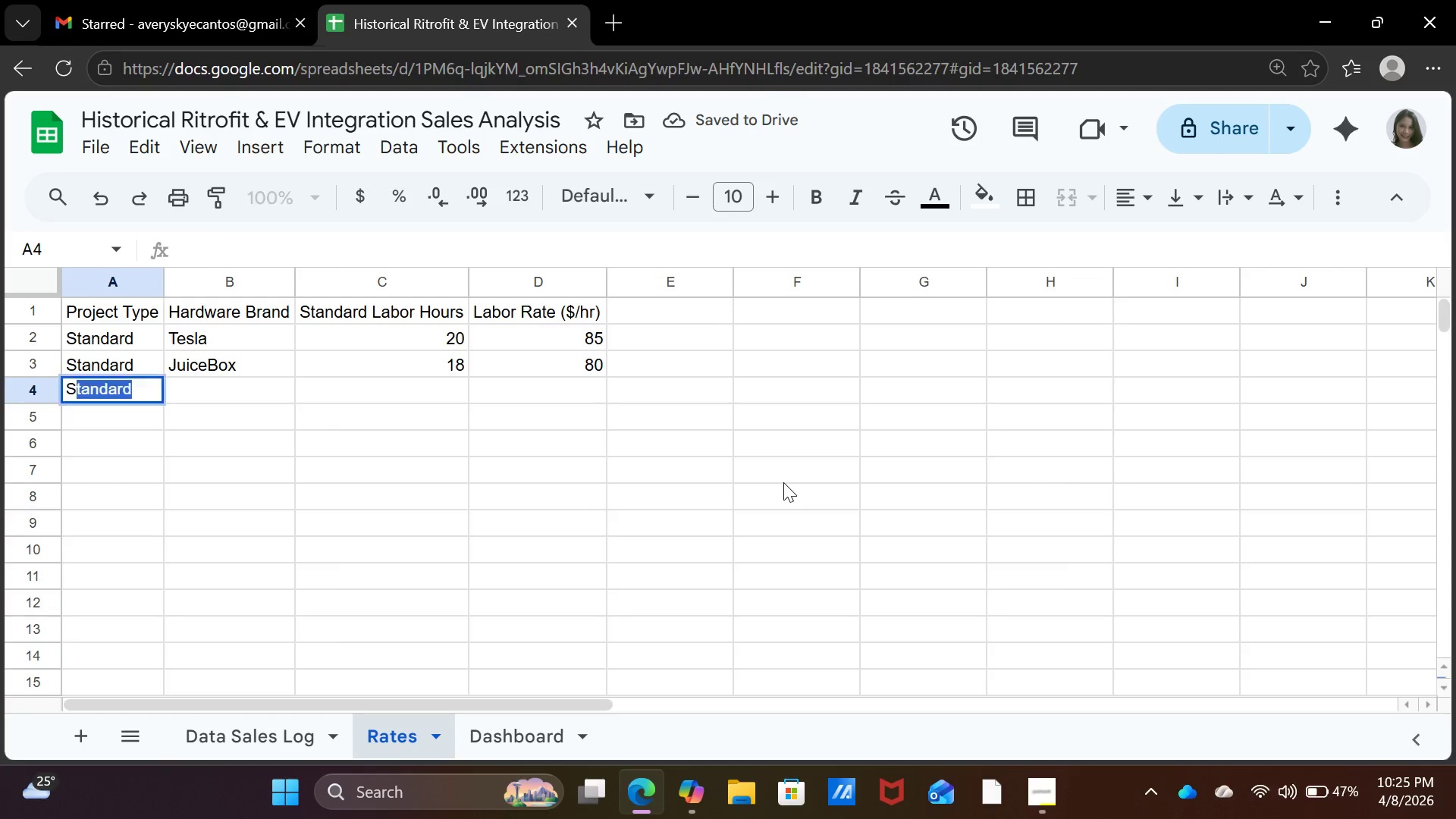 
key(S)
 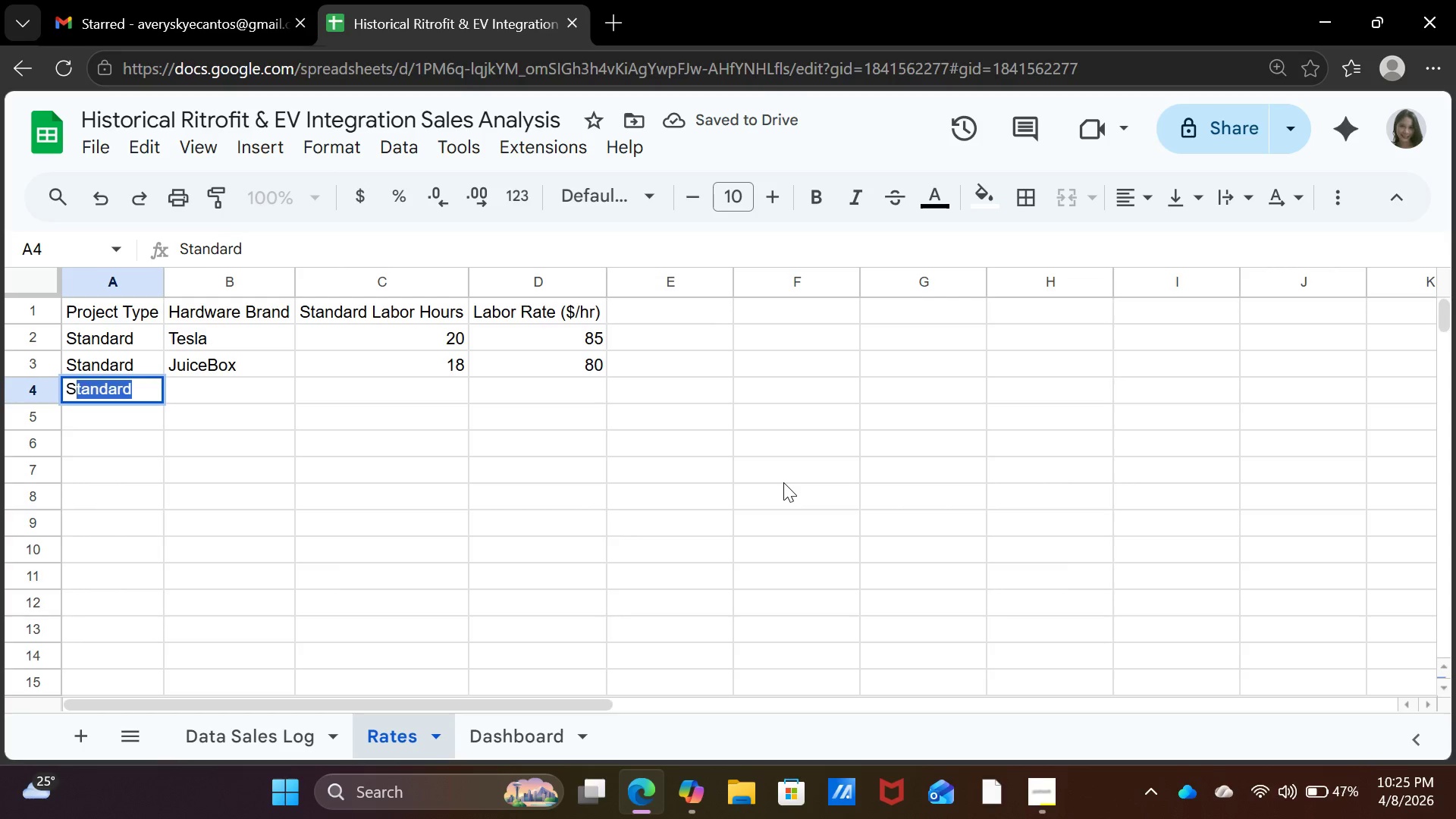 
key(CapsLock)
 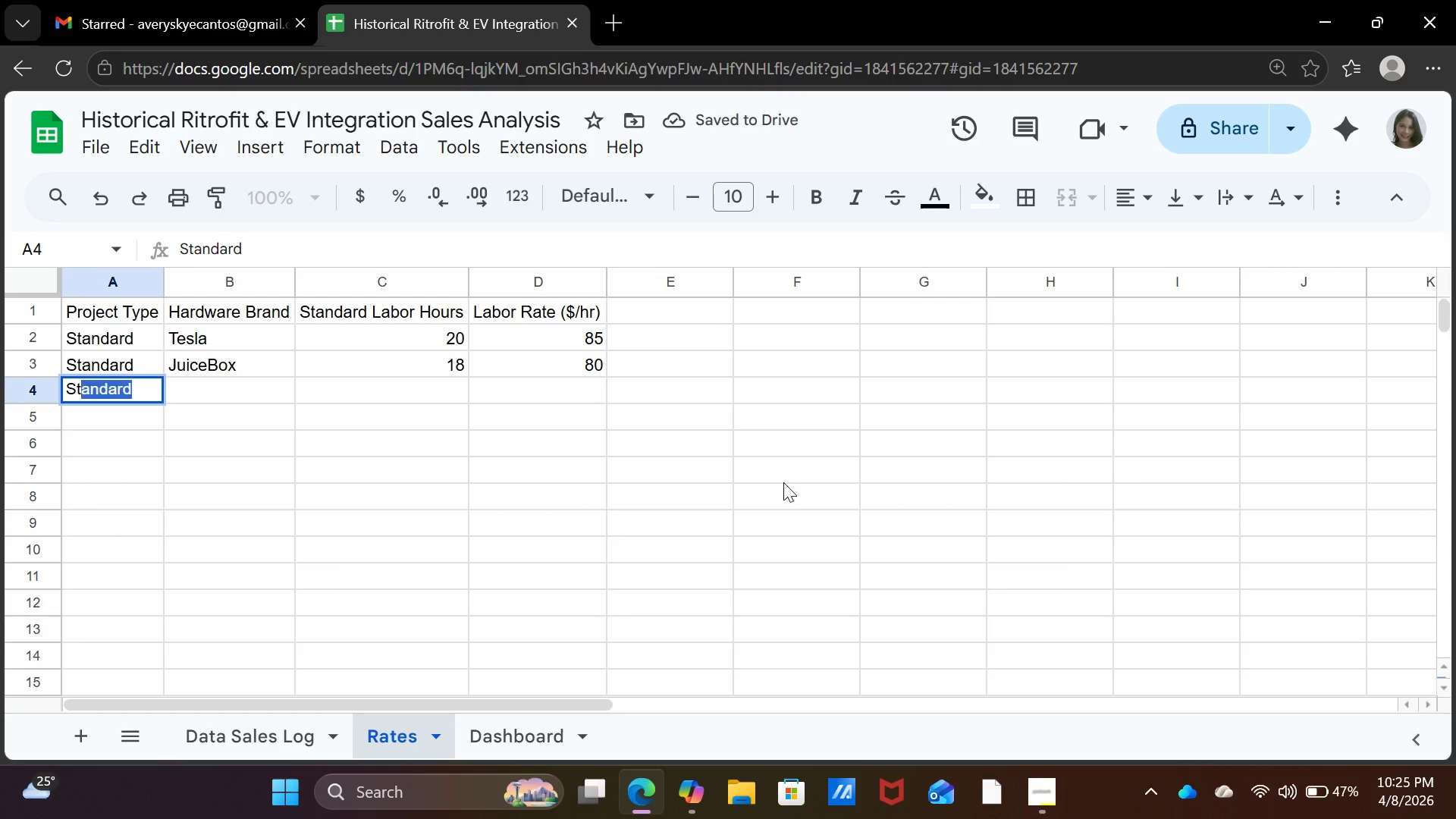 
key(T)
 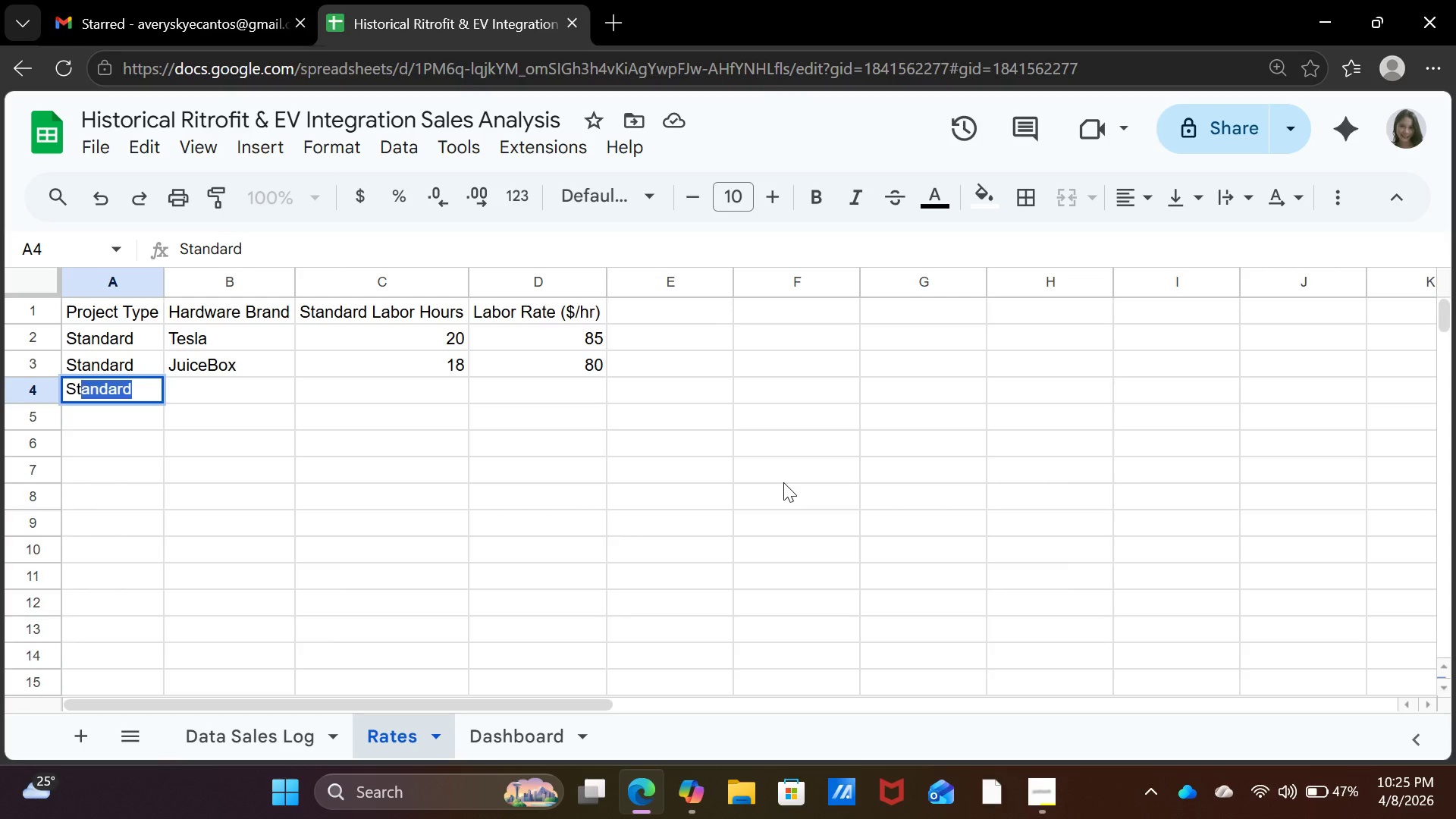 
key(ArrowRight)
 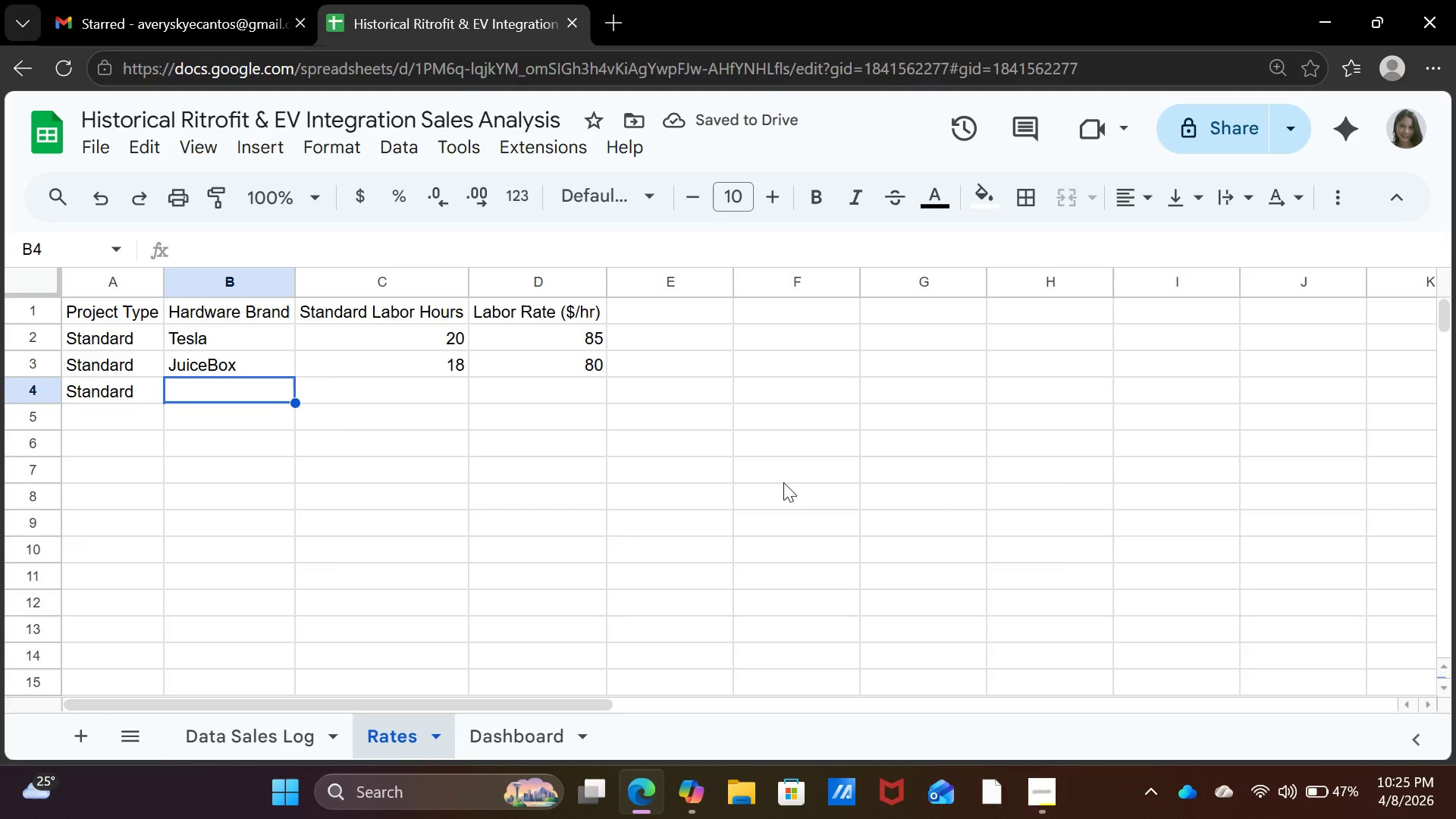 
type(Wallbox)
 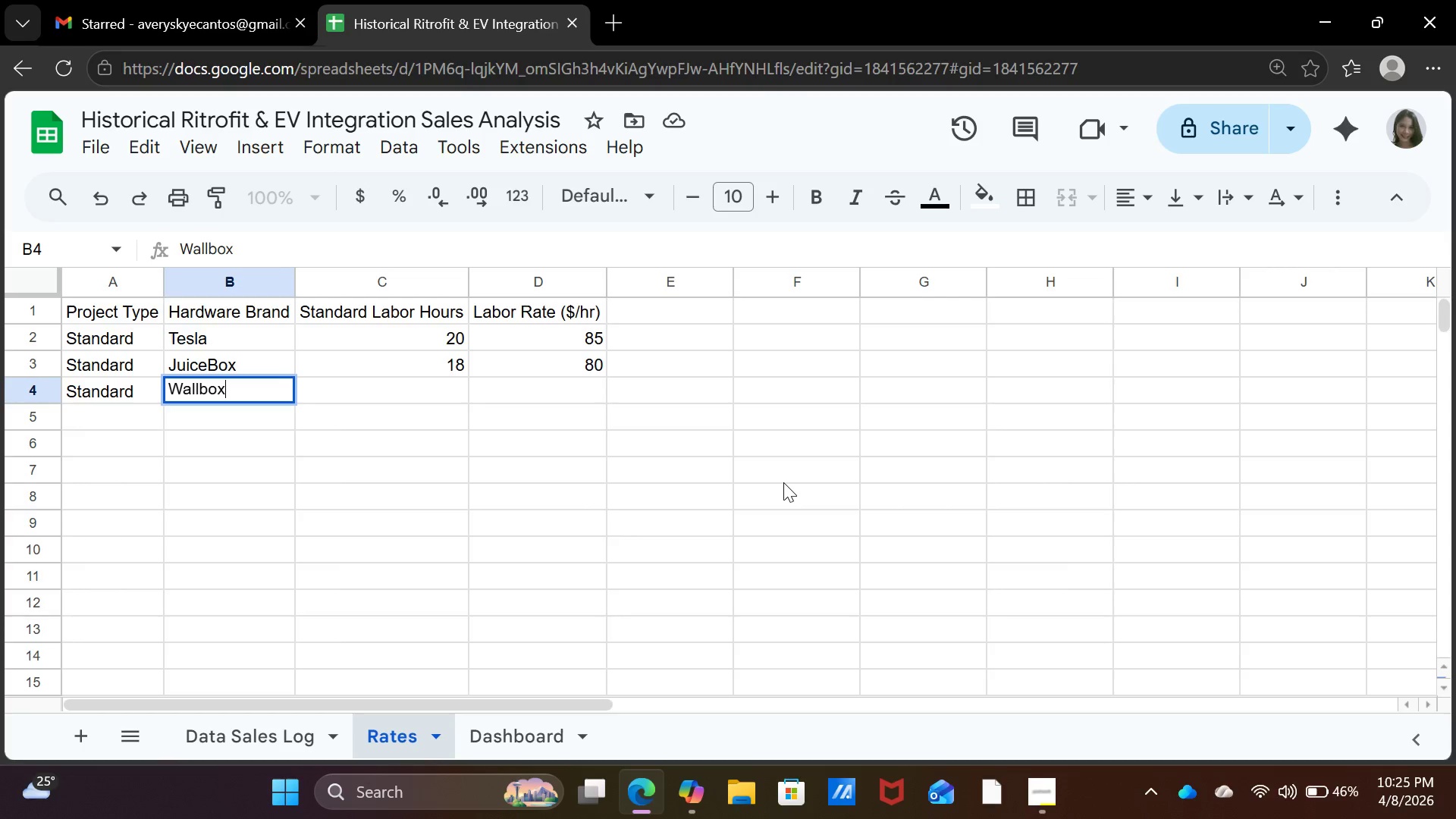 
key(ArrowRight)
 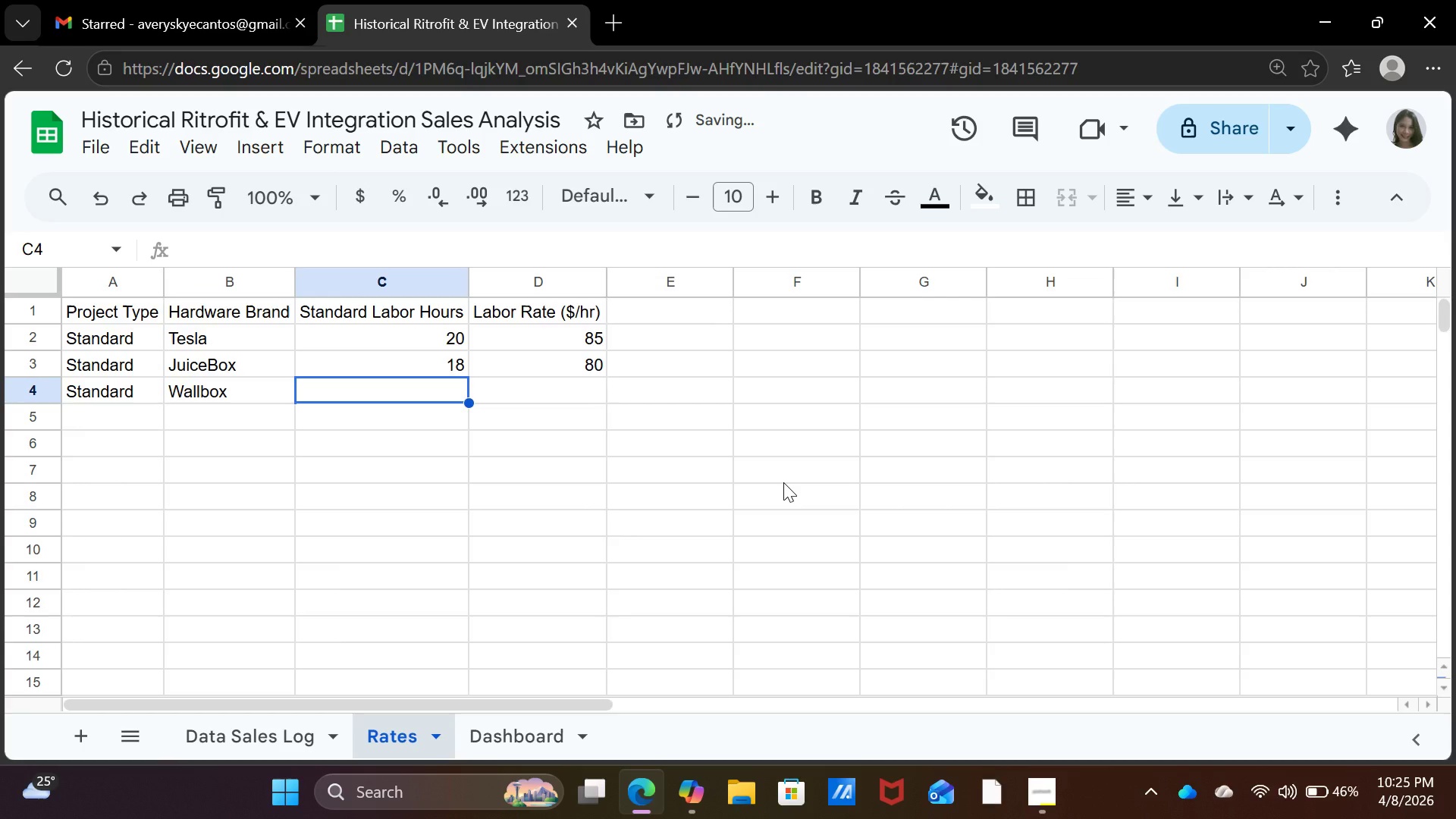 
type(22)
 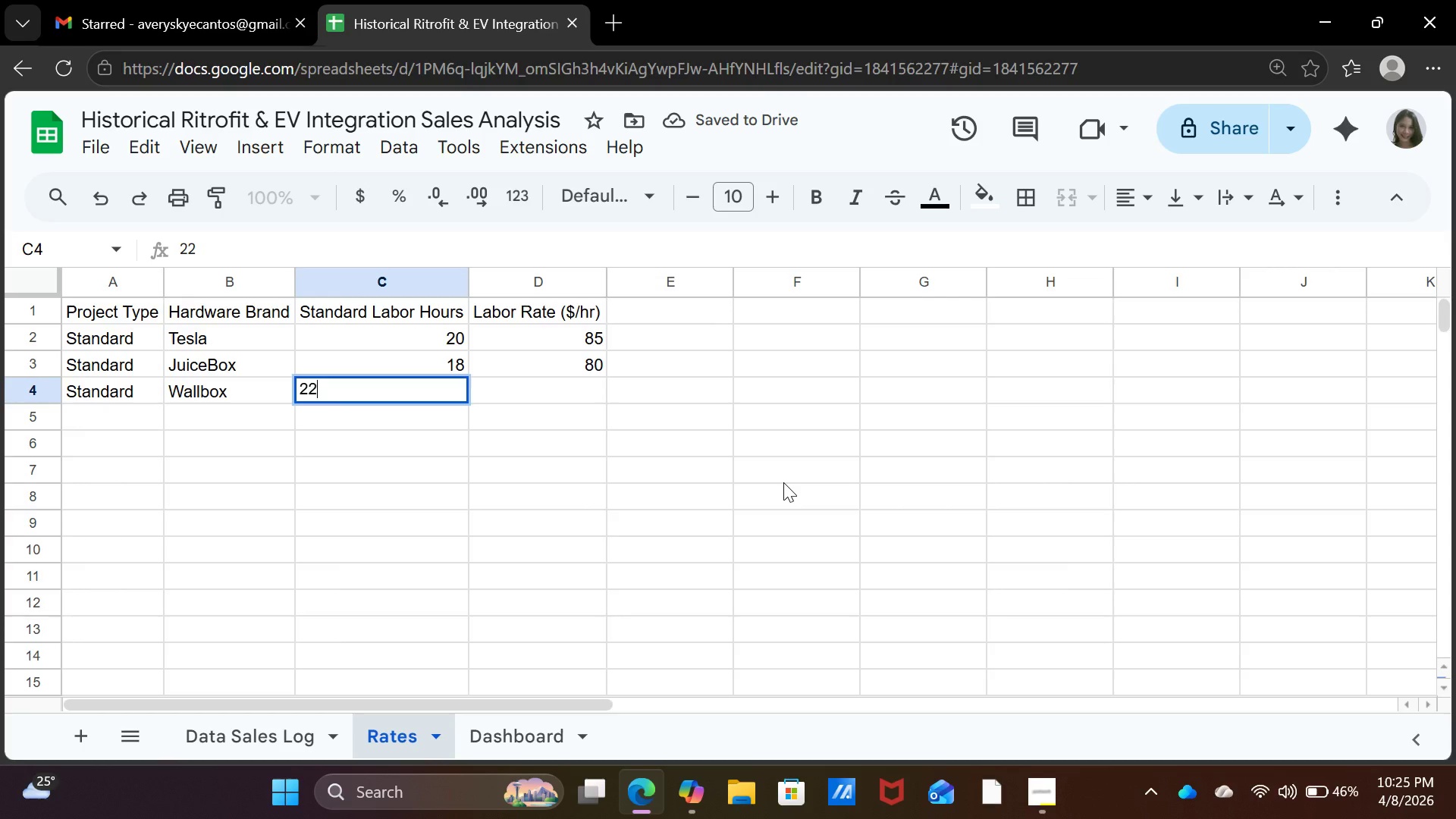 
key(ArrowRight)
 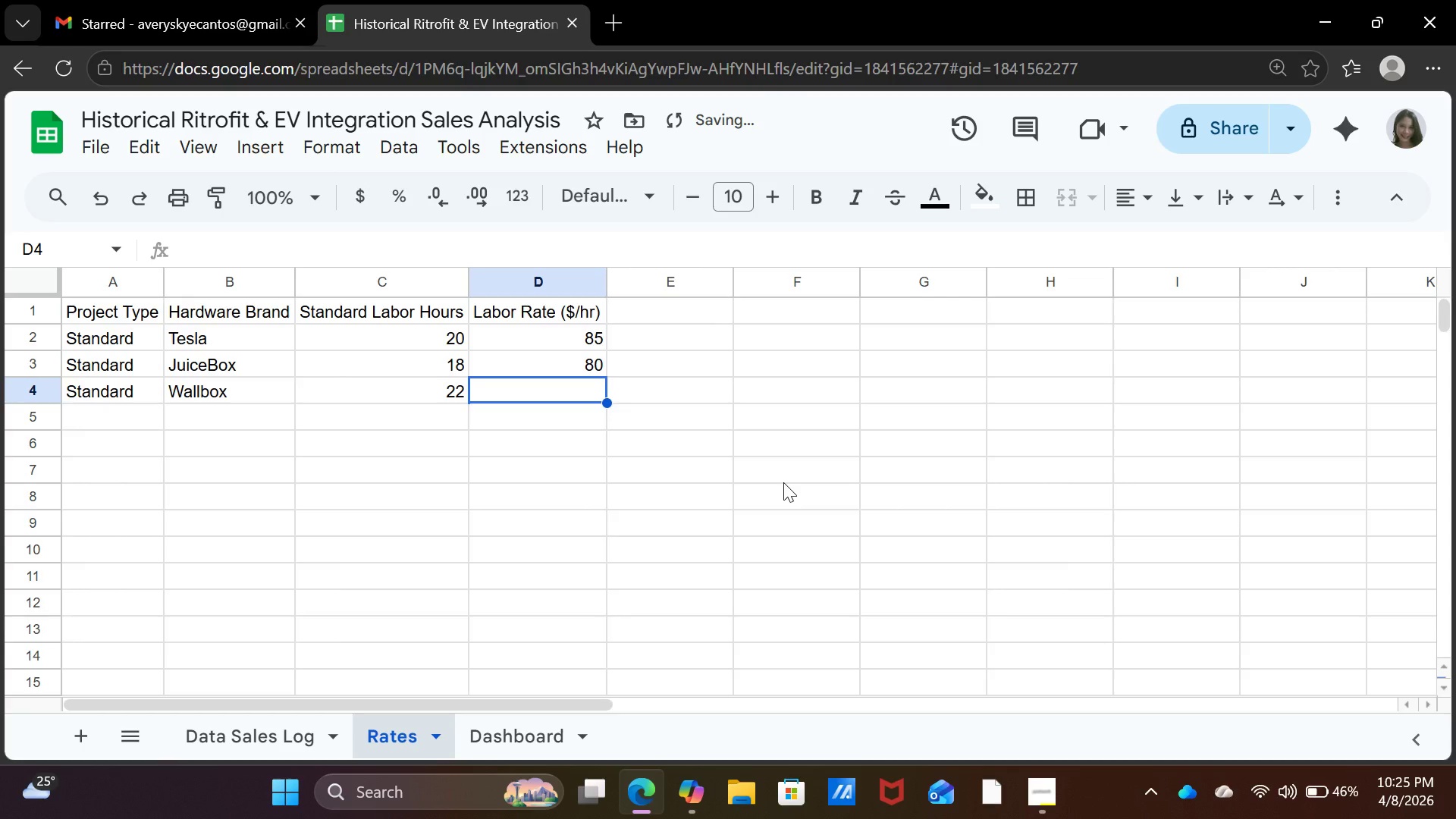 
type(78)
 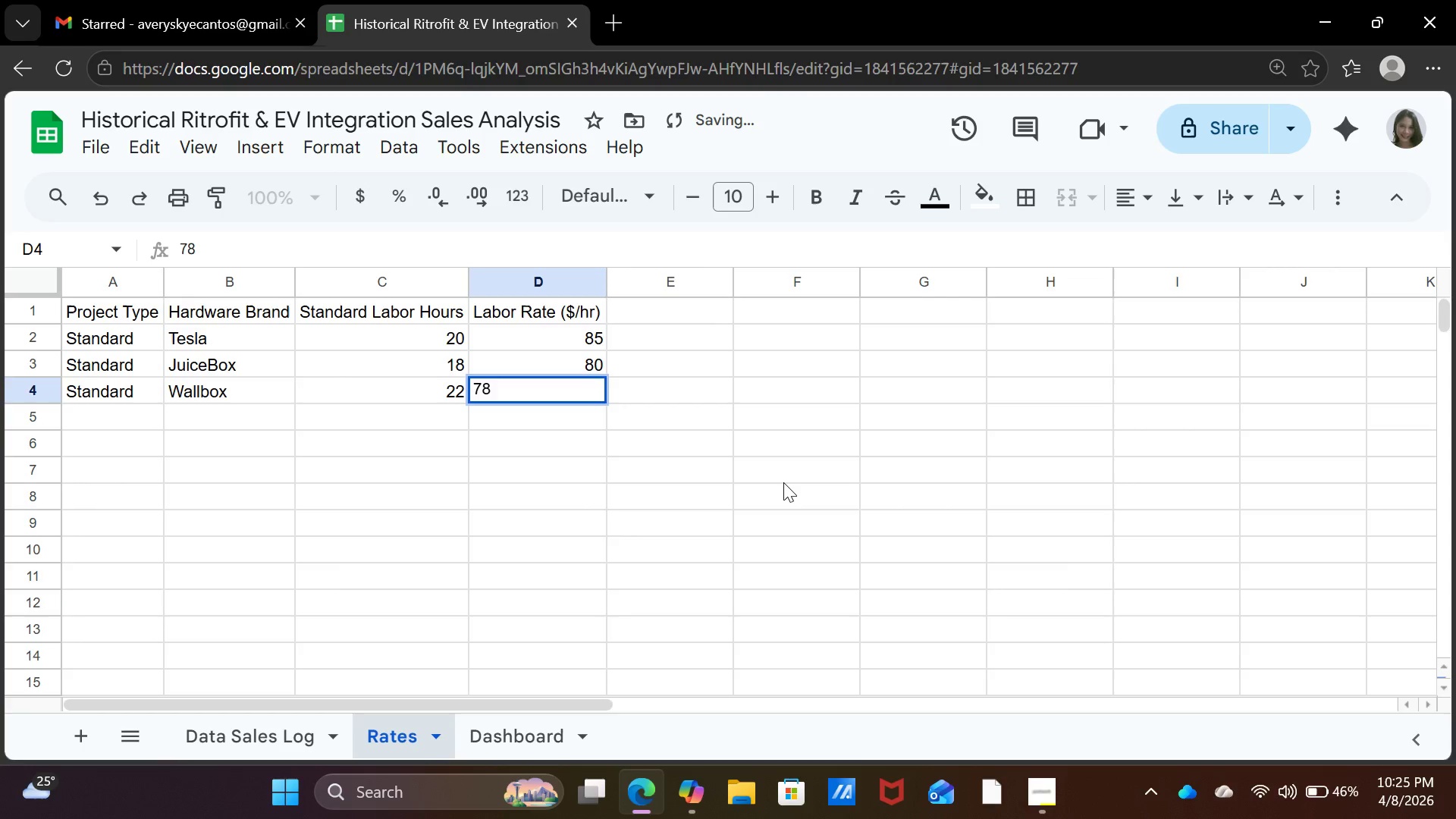 
key(ArrowDown)
 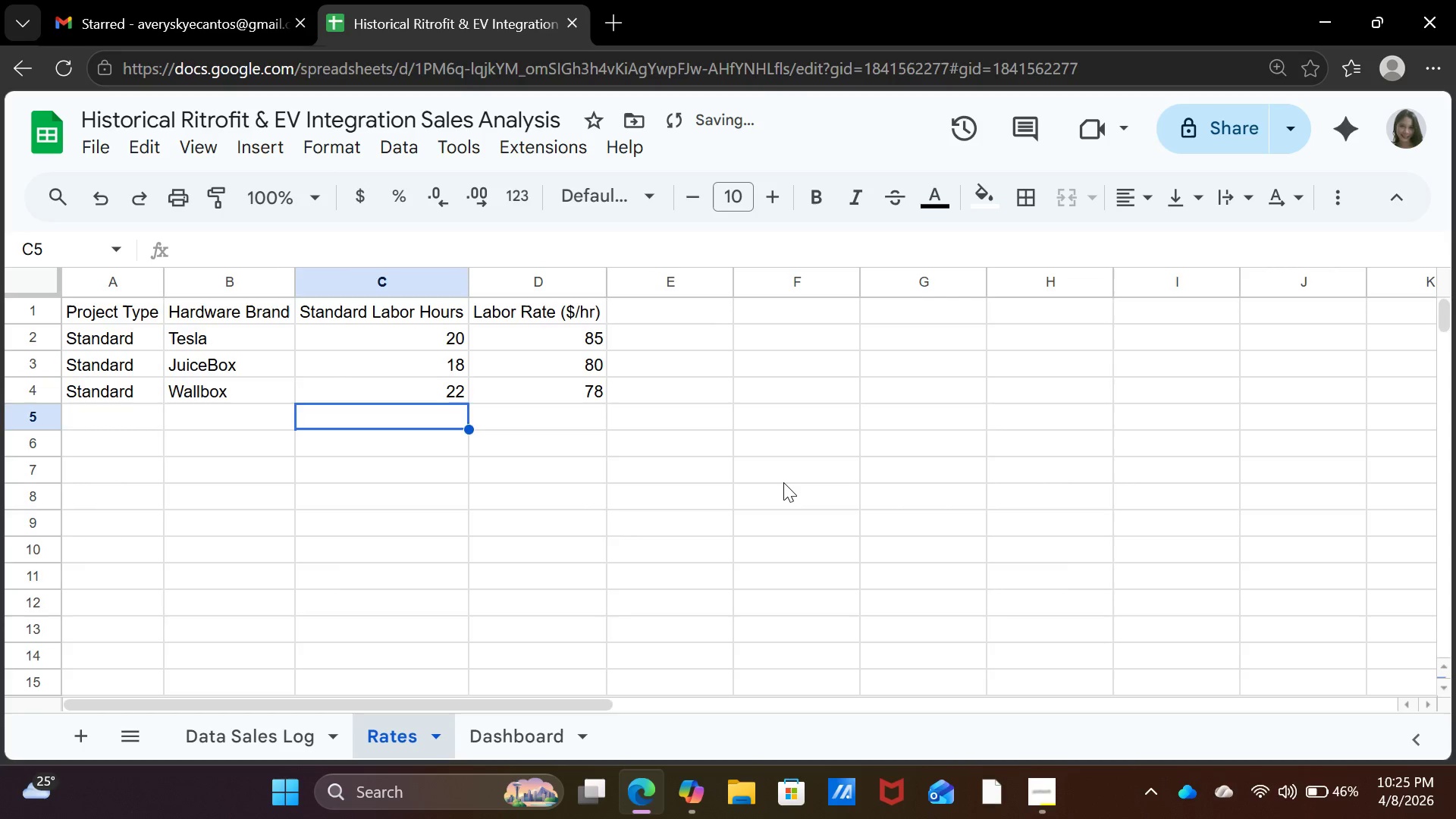 
key(ArrowLeft)
 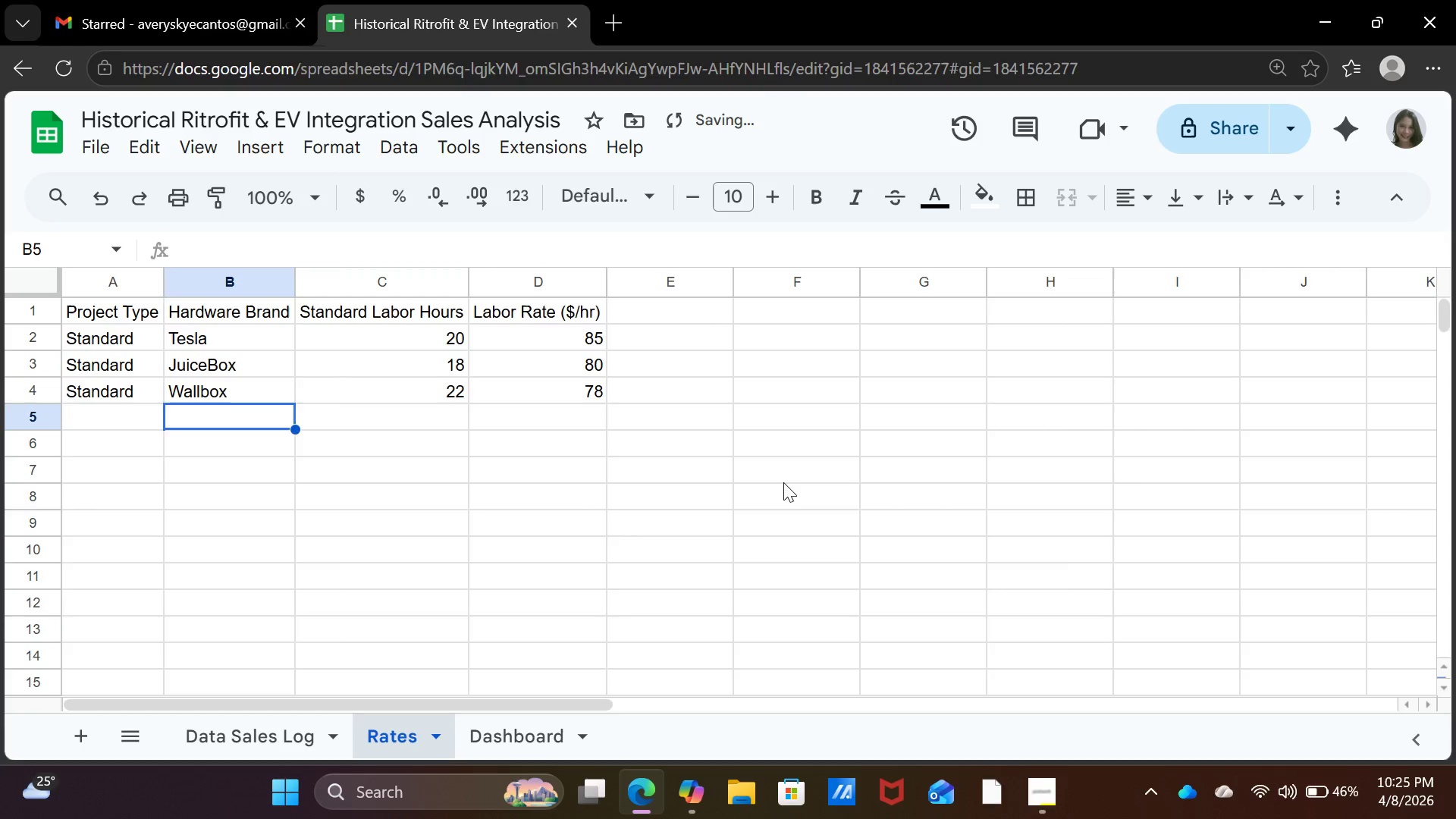 
key(ArrowLeft)
 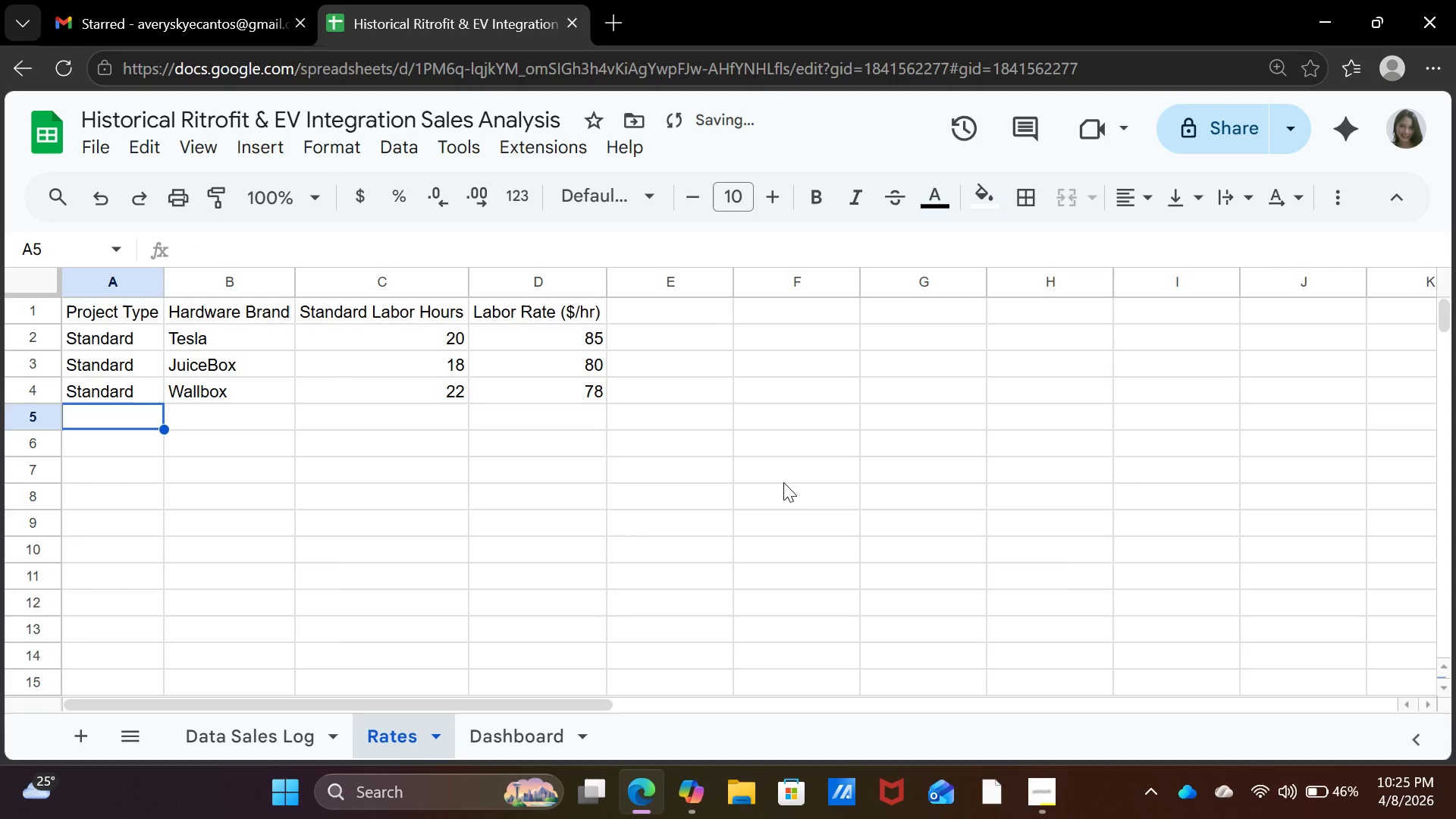 
key(ArrowLeft)
 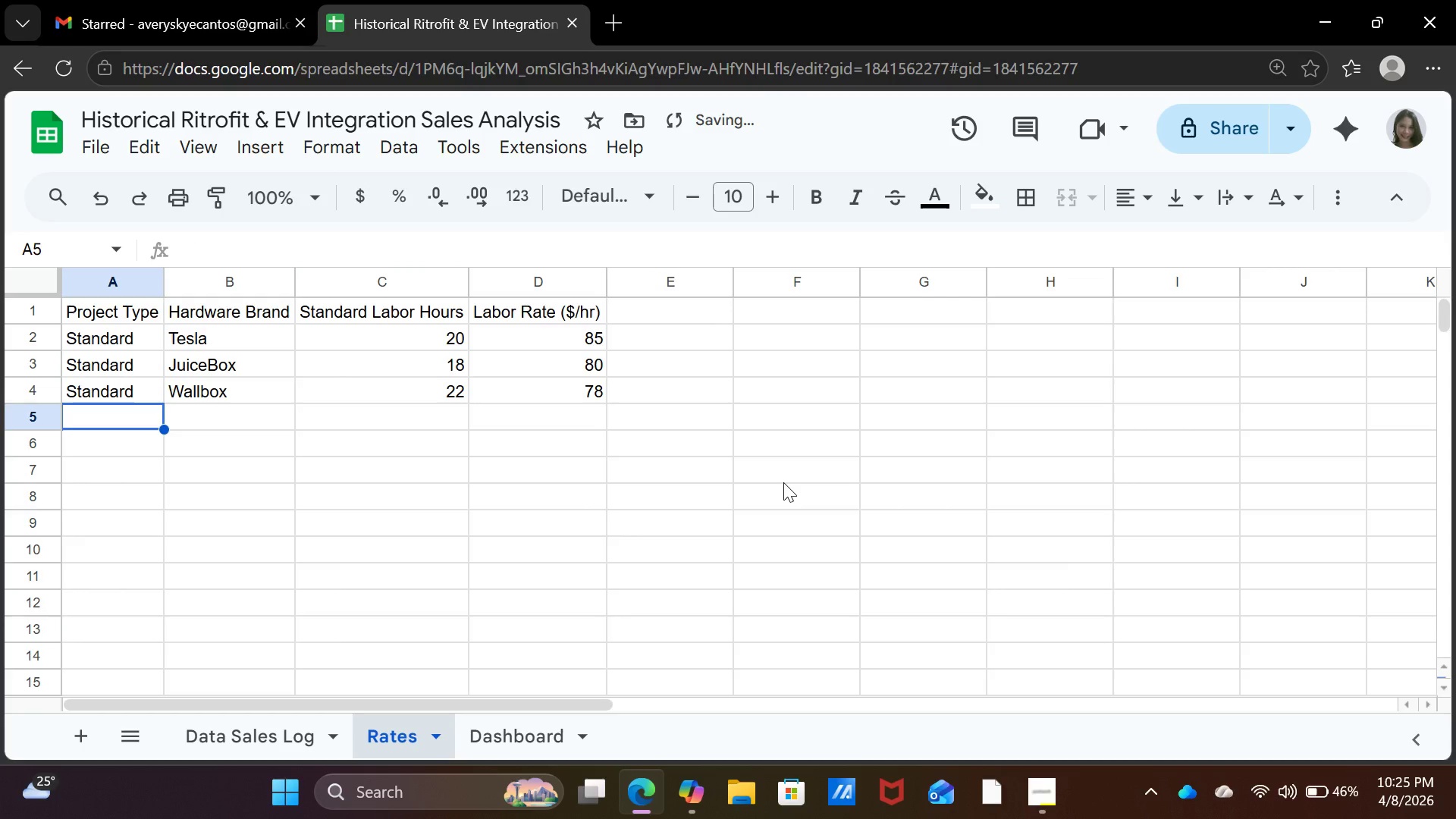 
type(Historic)
 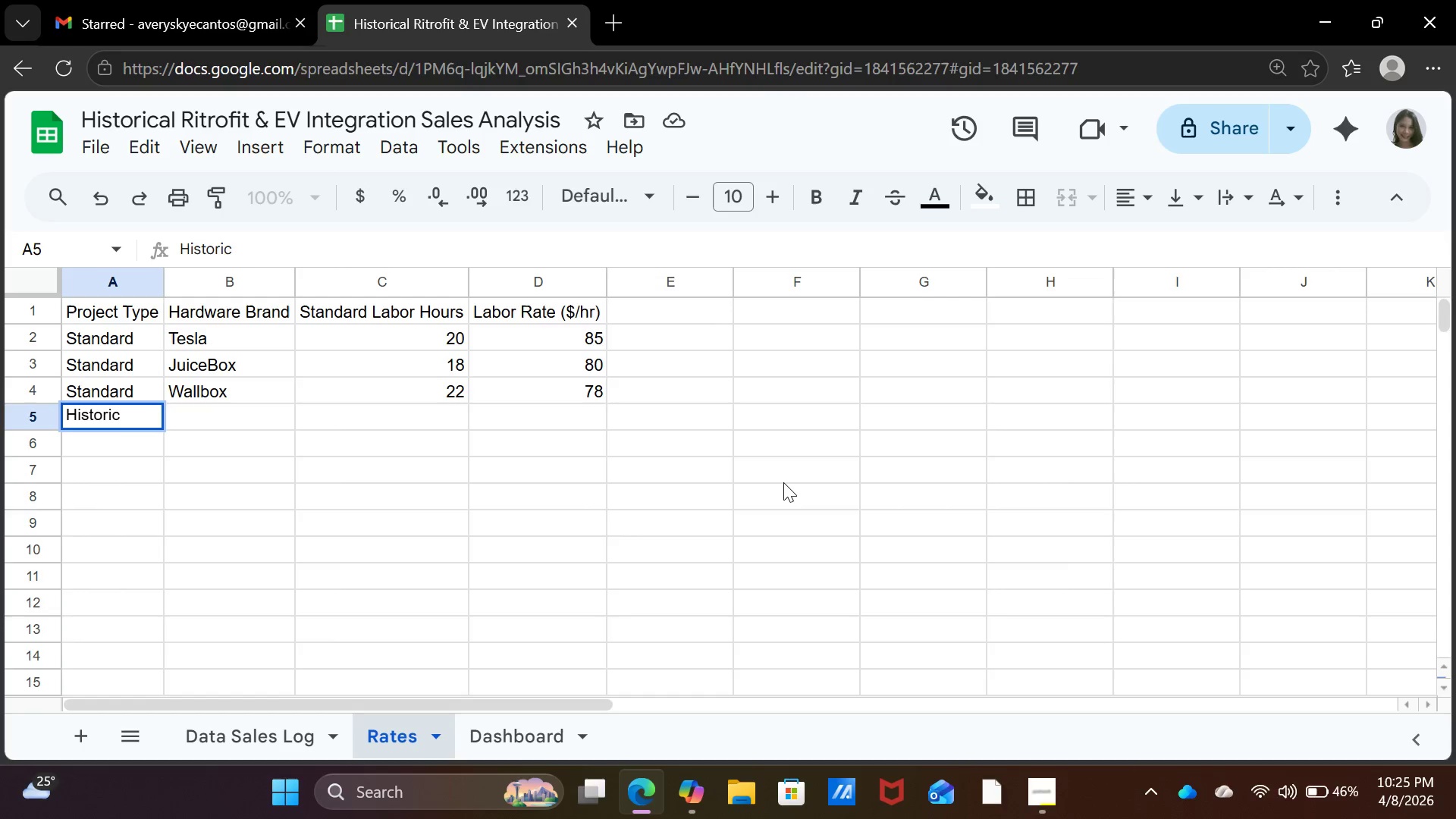 
key(ArrowRight)
 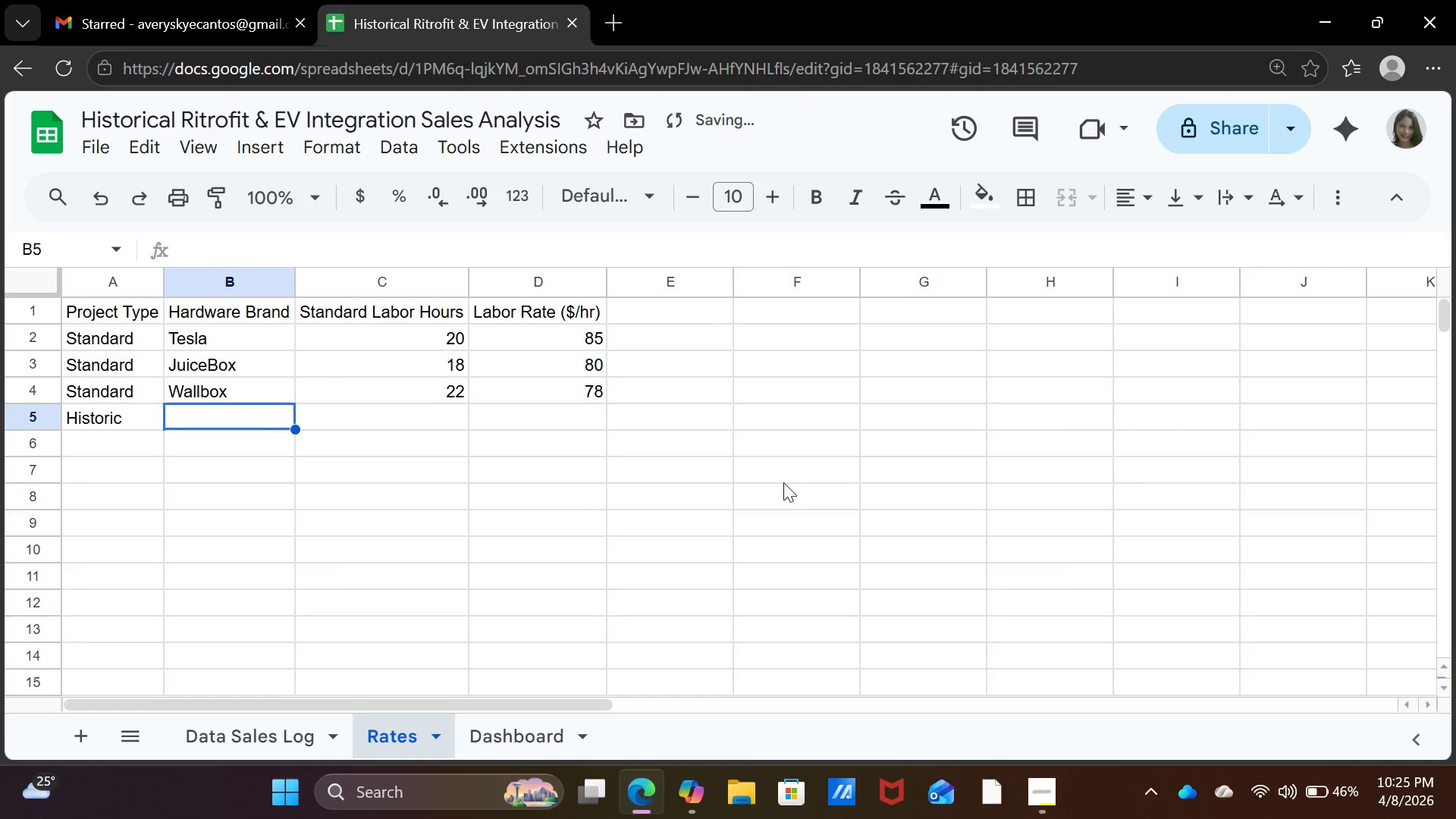 
type(Tesa)
key(Backspace)
type(la)
 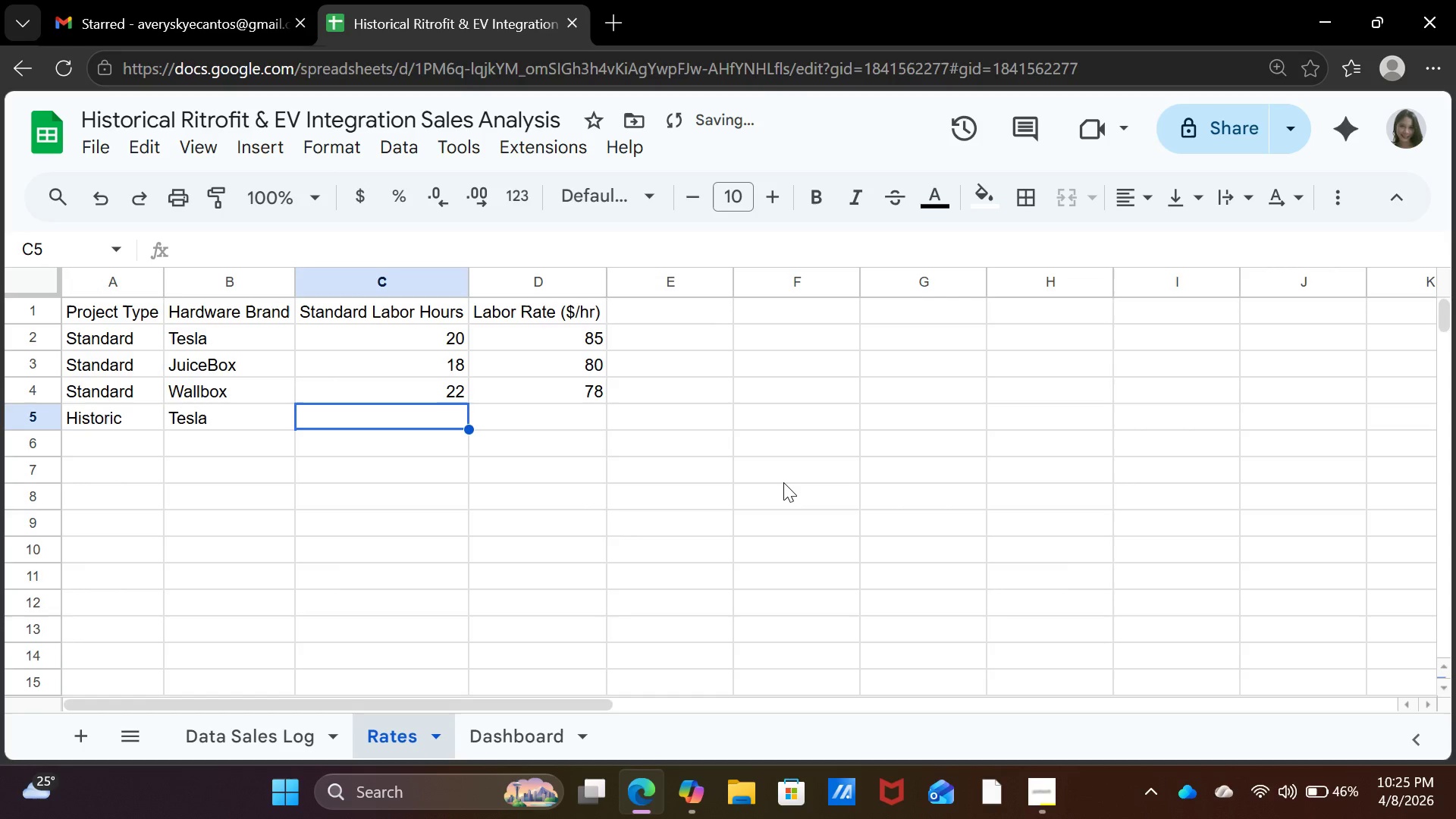 
key(ArrowRight)
 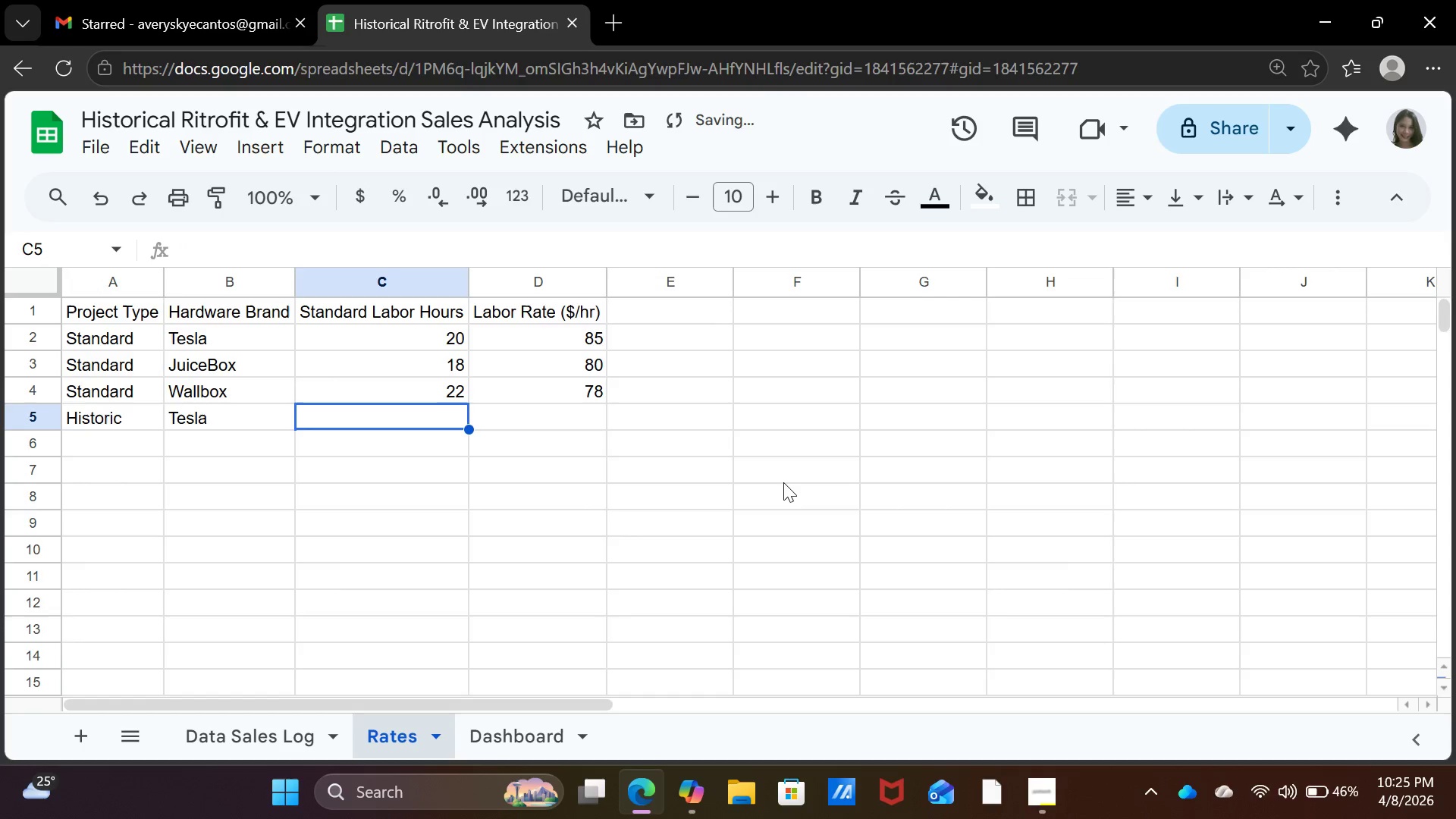 
type(35)
 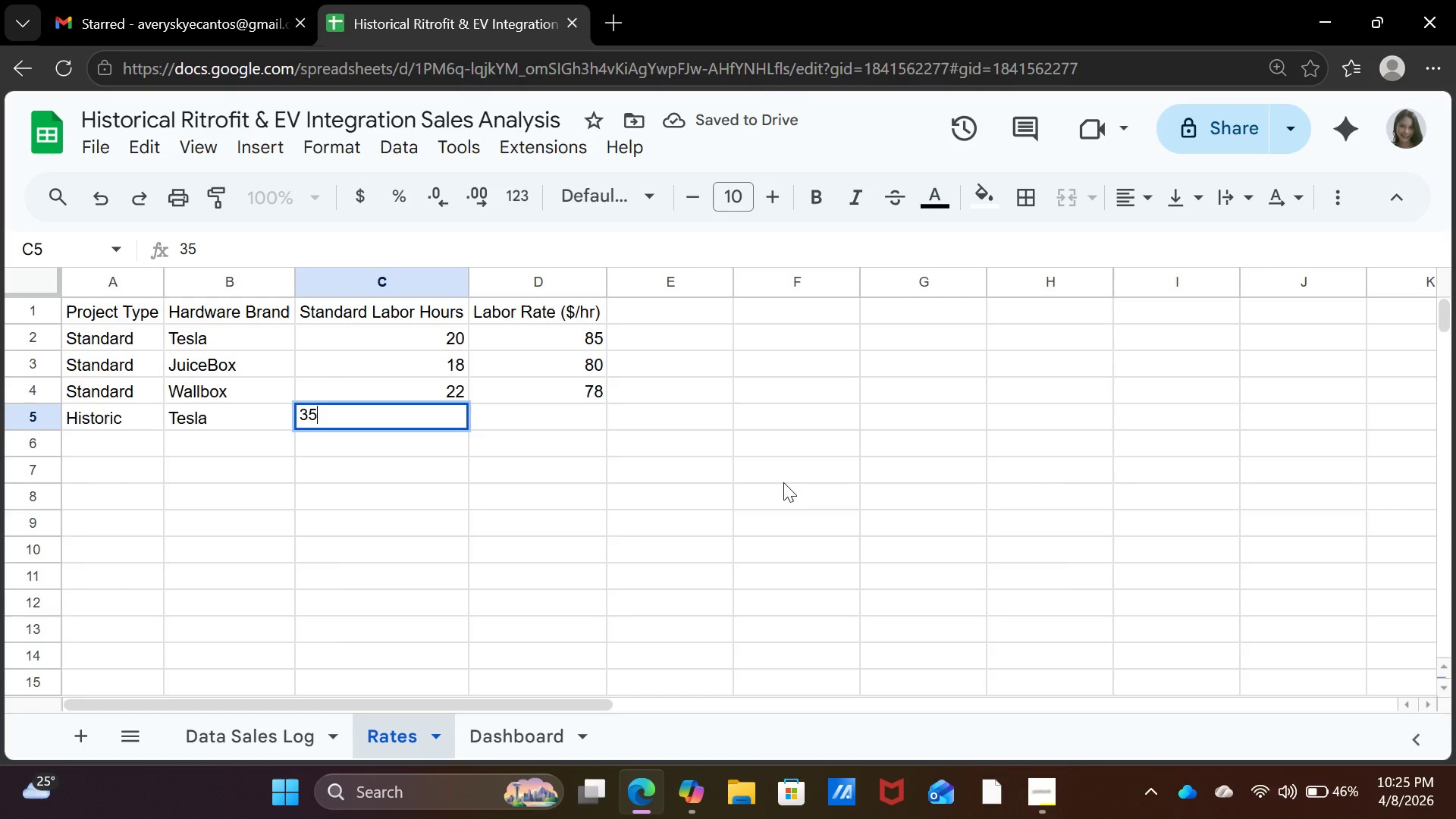 
key(ArrowRight)
 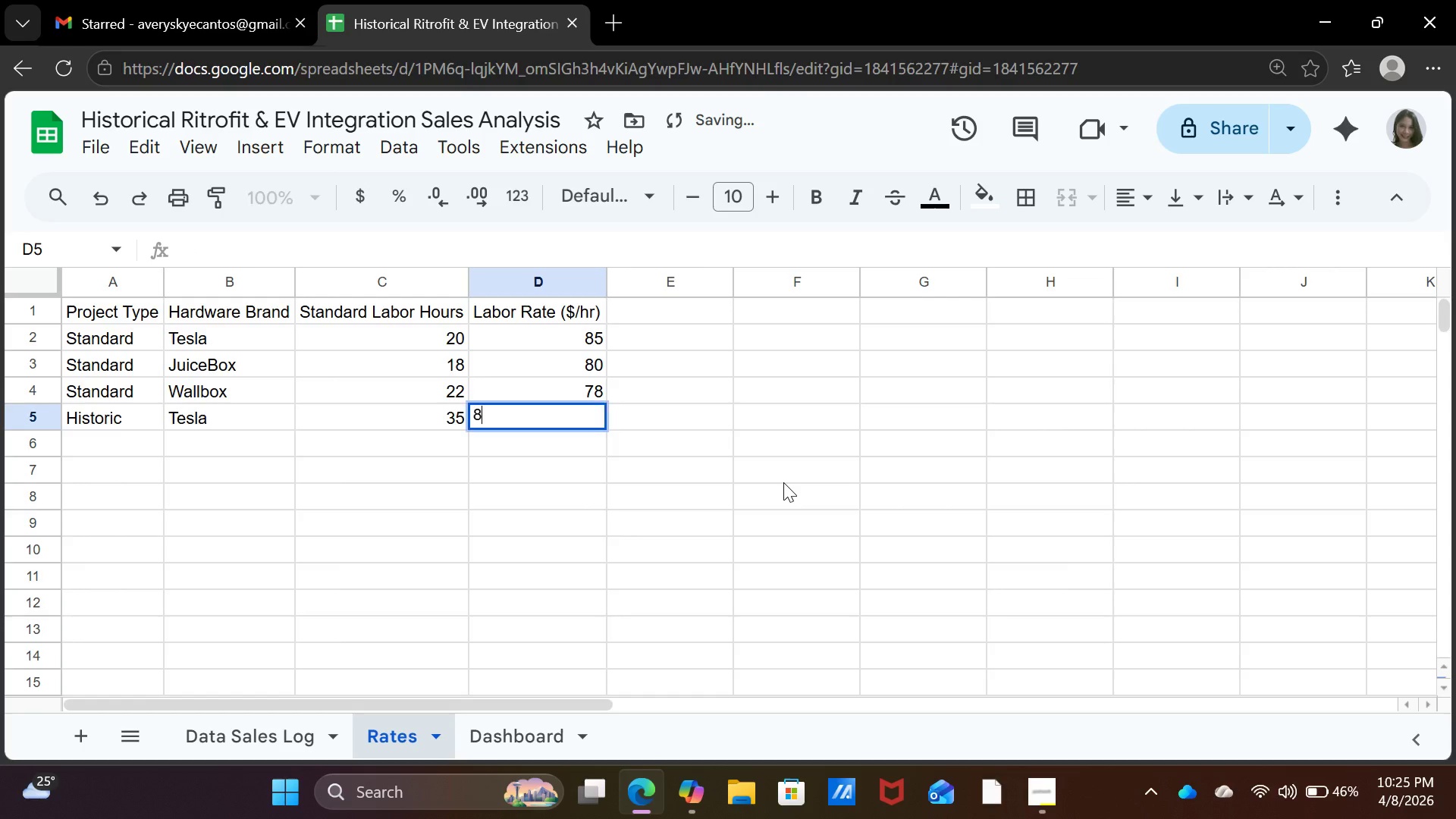 
type(85)
 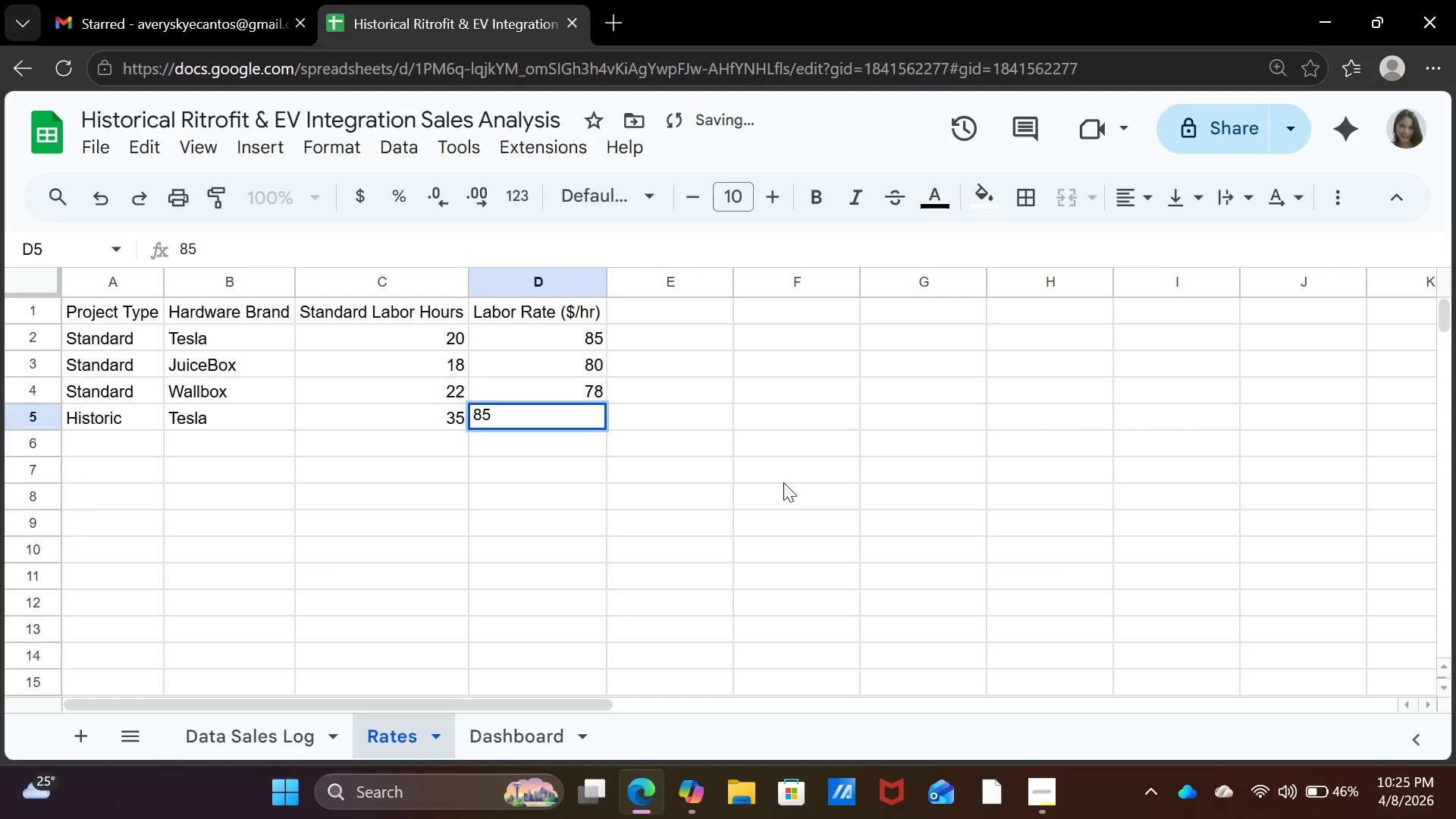 
key(ArrowDown)
 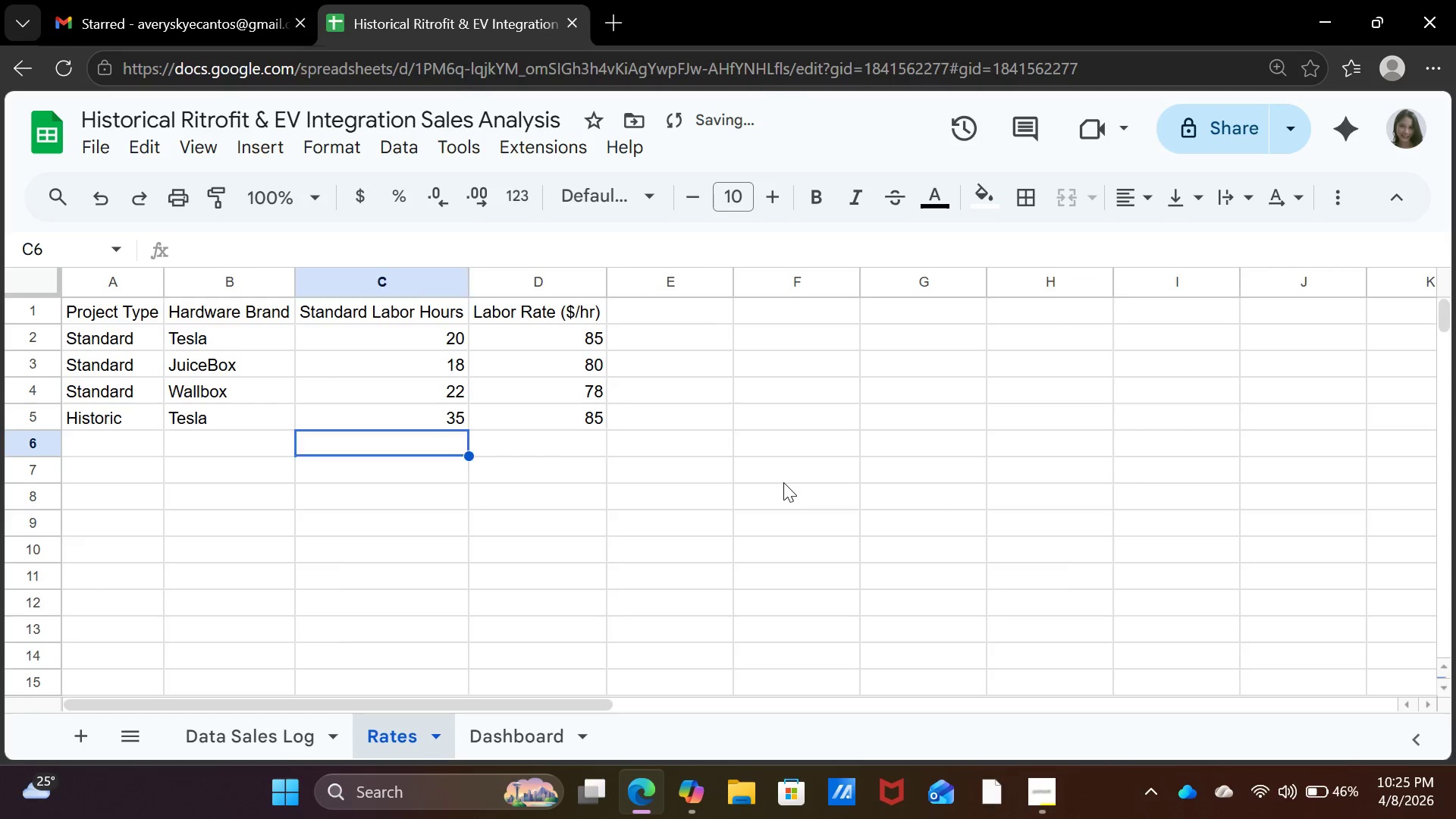 
key(ArrowLeft)
 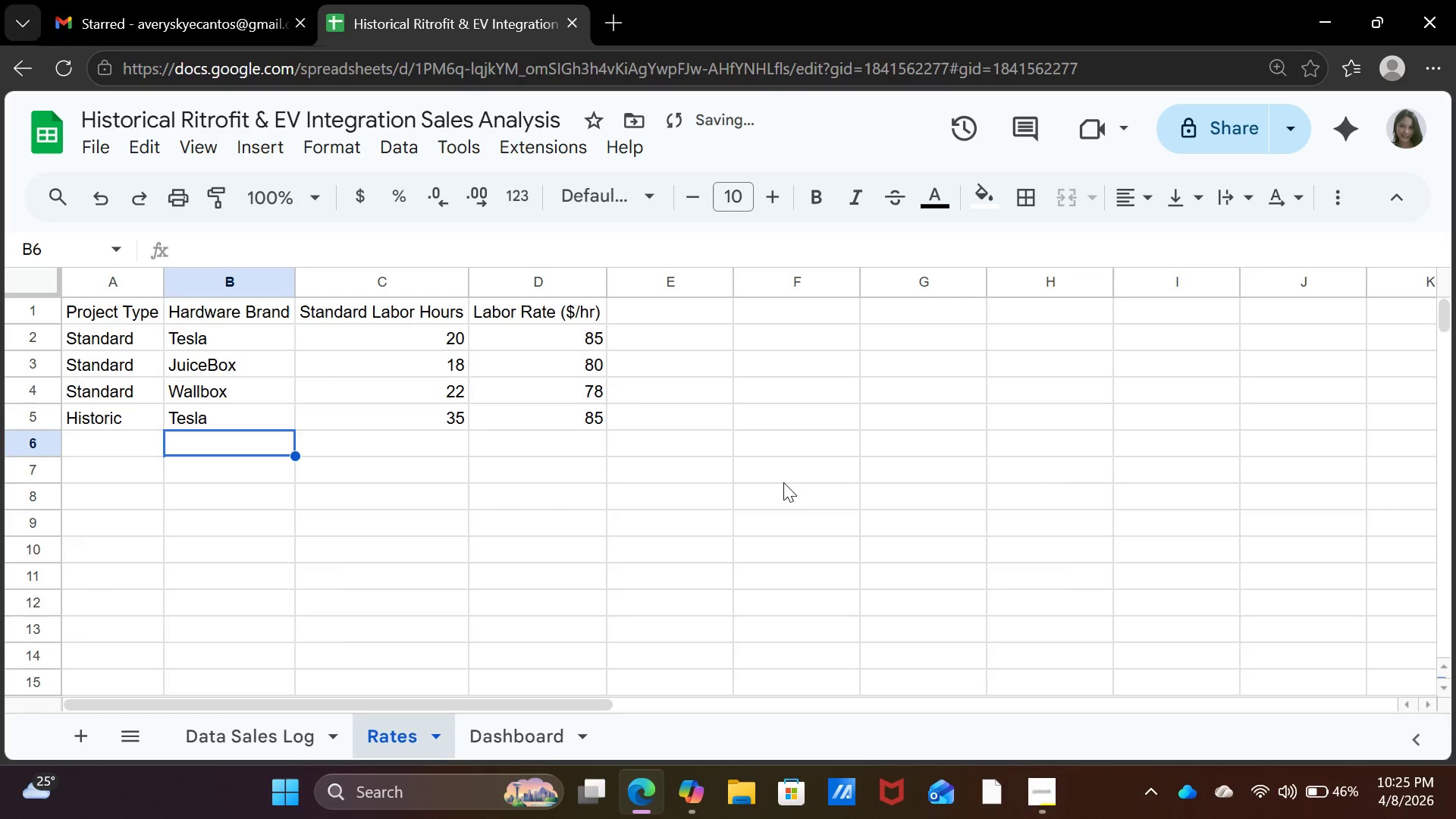 
key(ArrowLeft)
 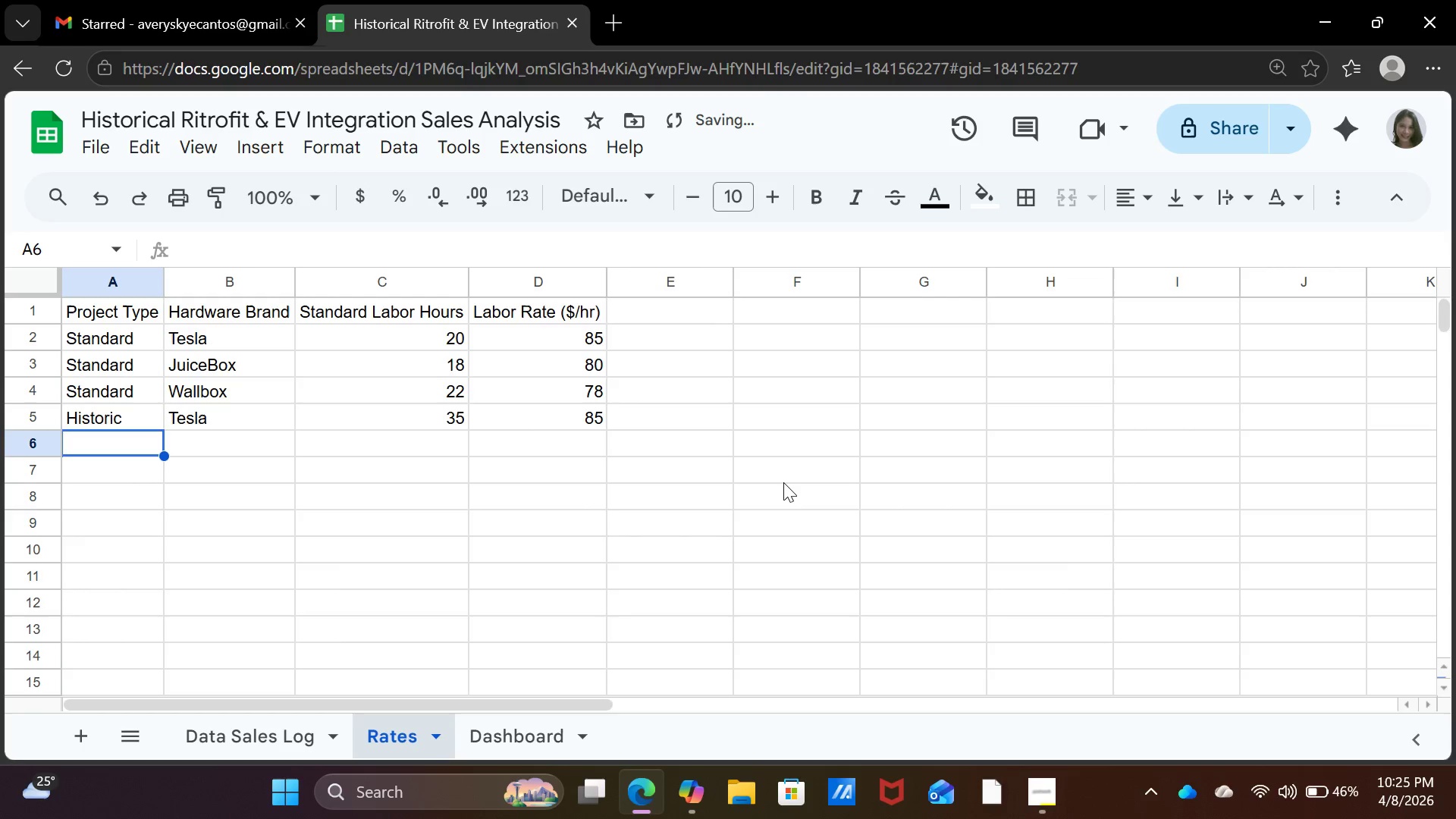 
key(ArrowLeft)
 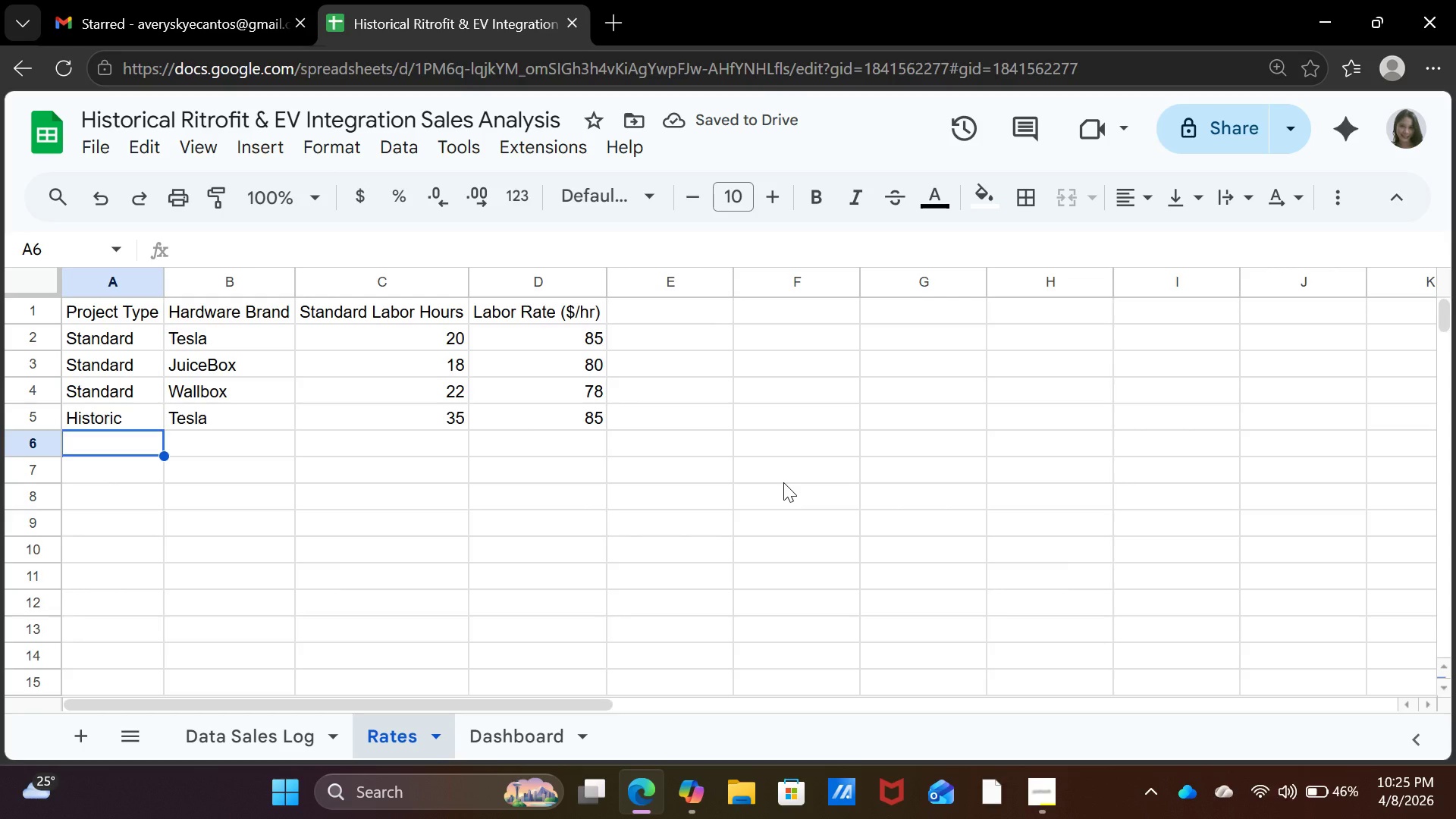 
type(Hist)
 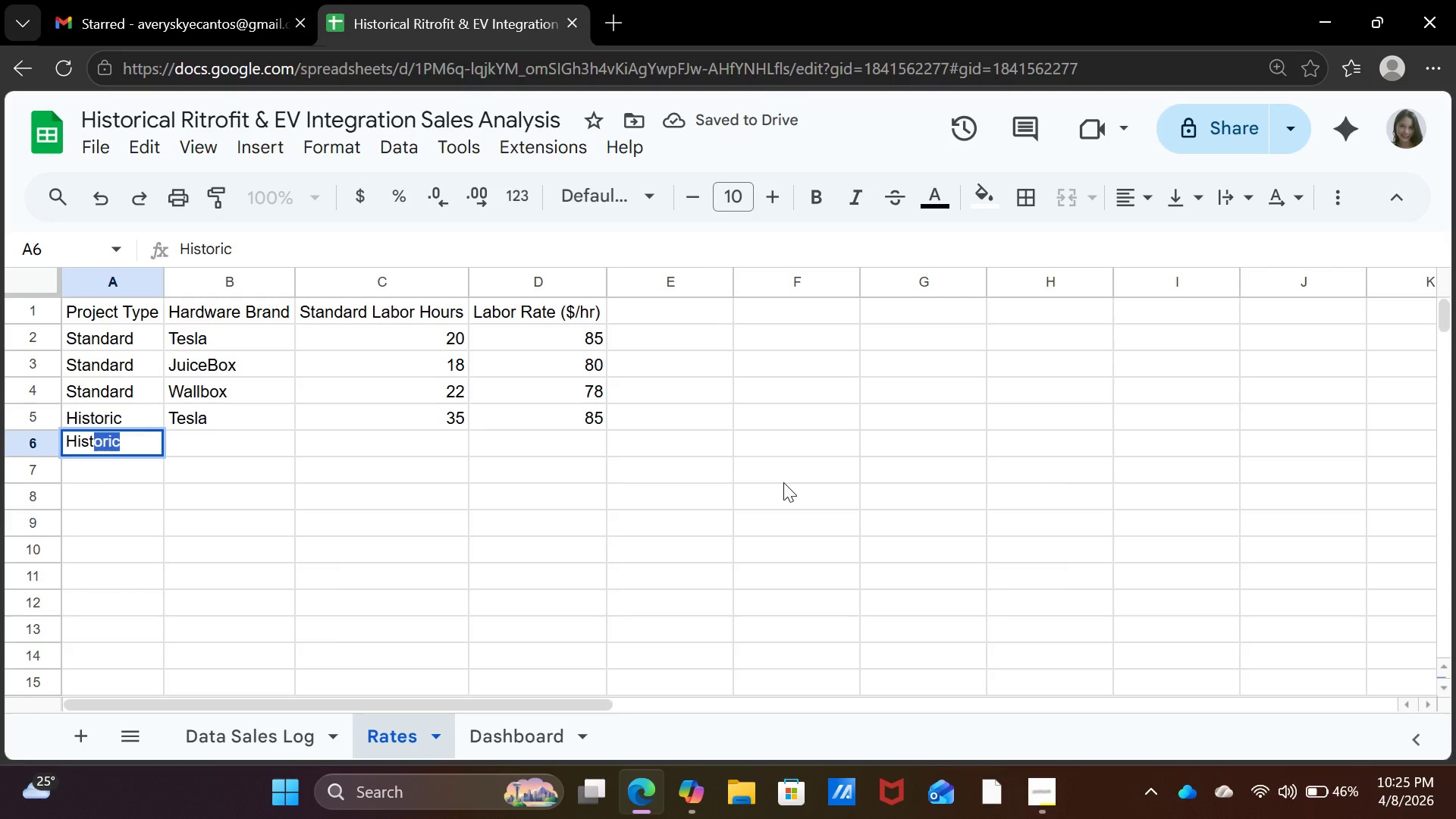 
key(ArrowRight)
 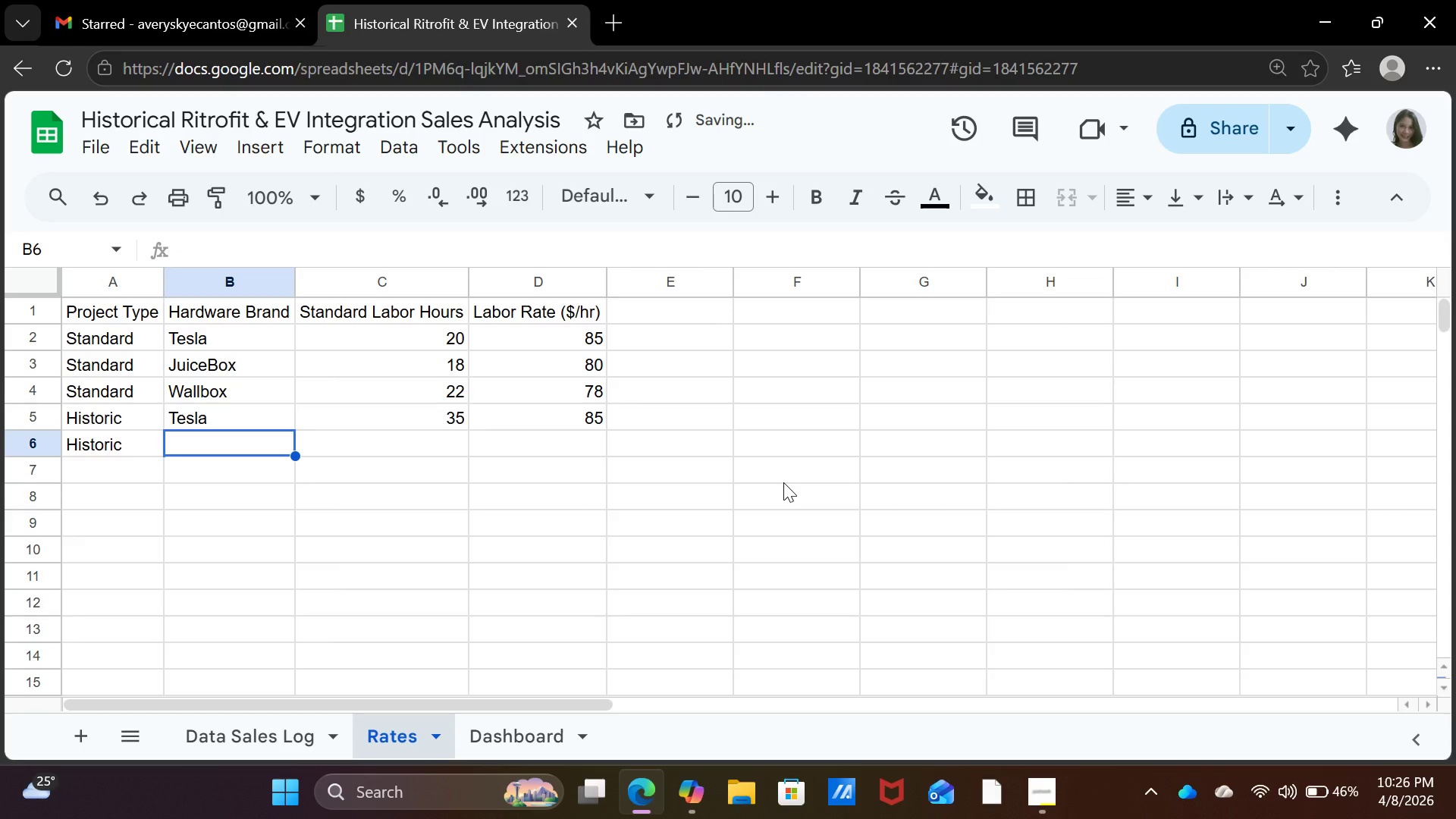 
type(H)
key(Backspace)
key(Backspace)
type(Juic)
 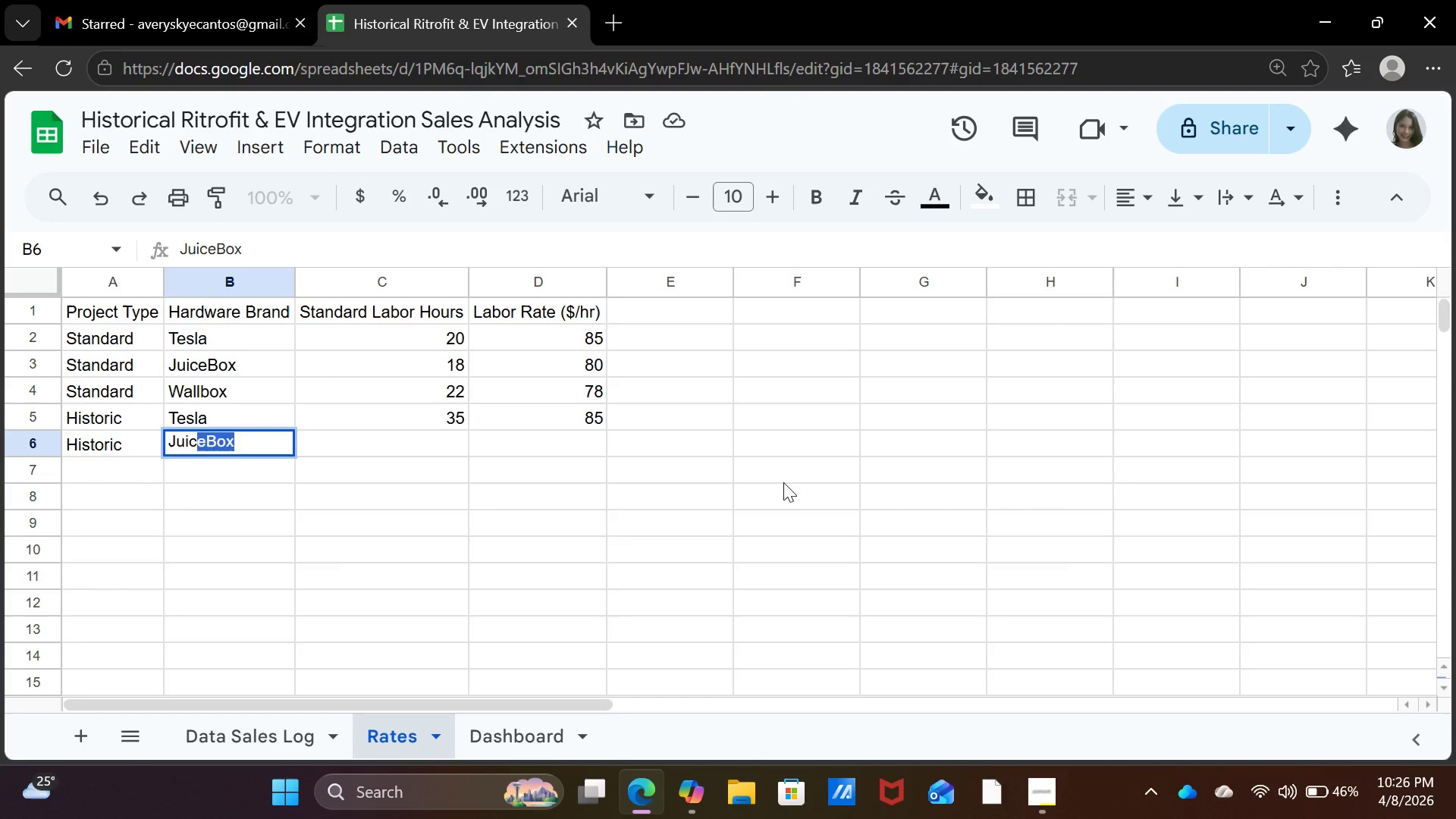 
key(ArrowRight)
 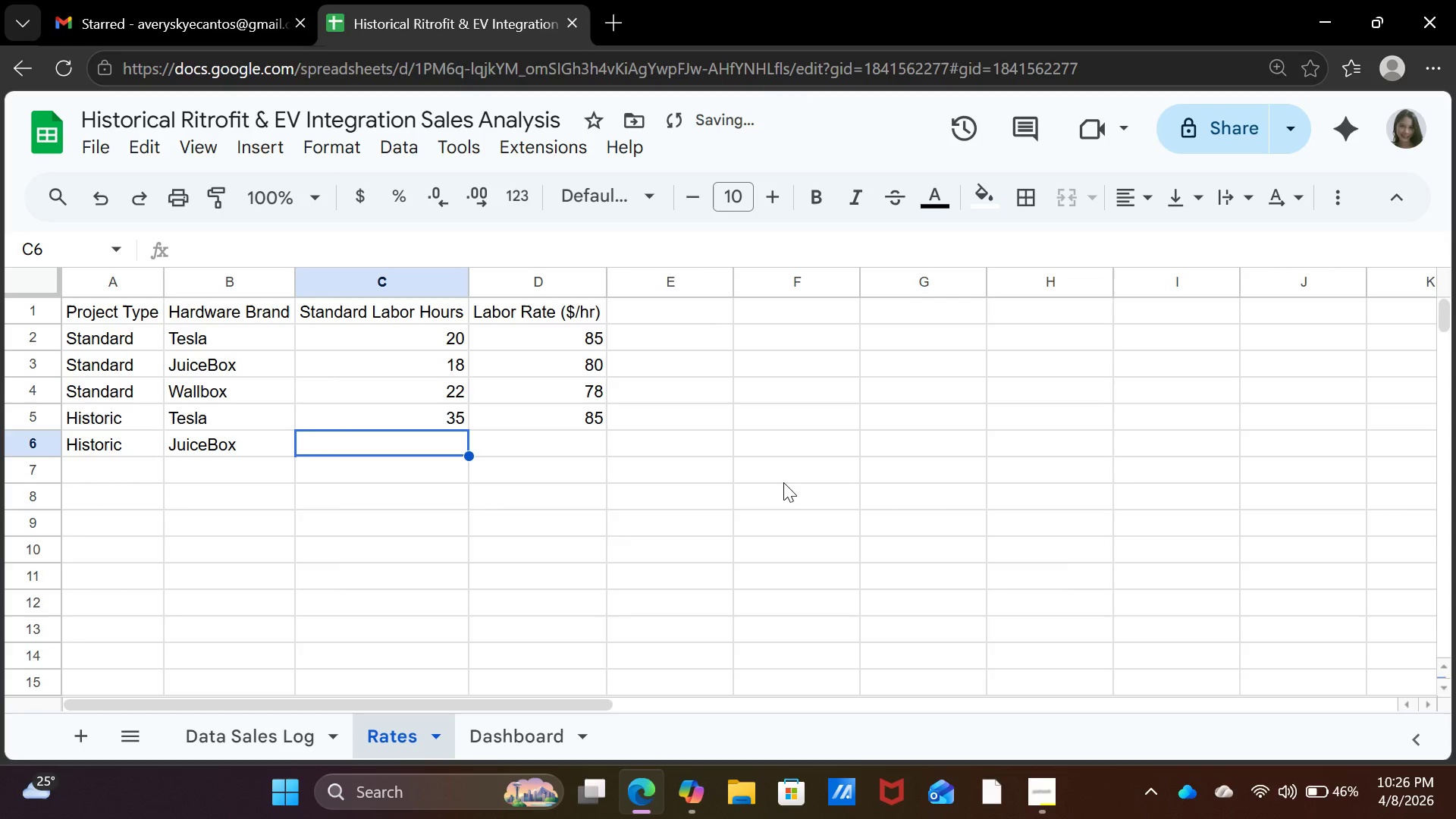 
type(40)
 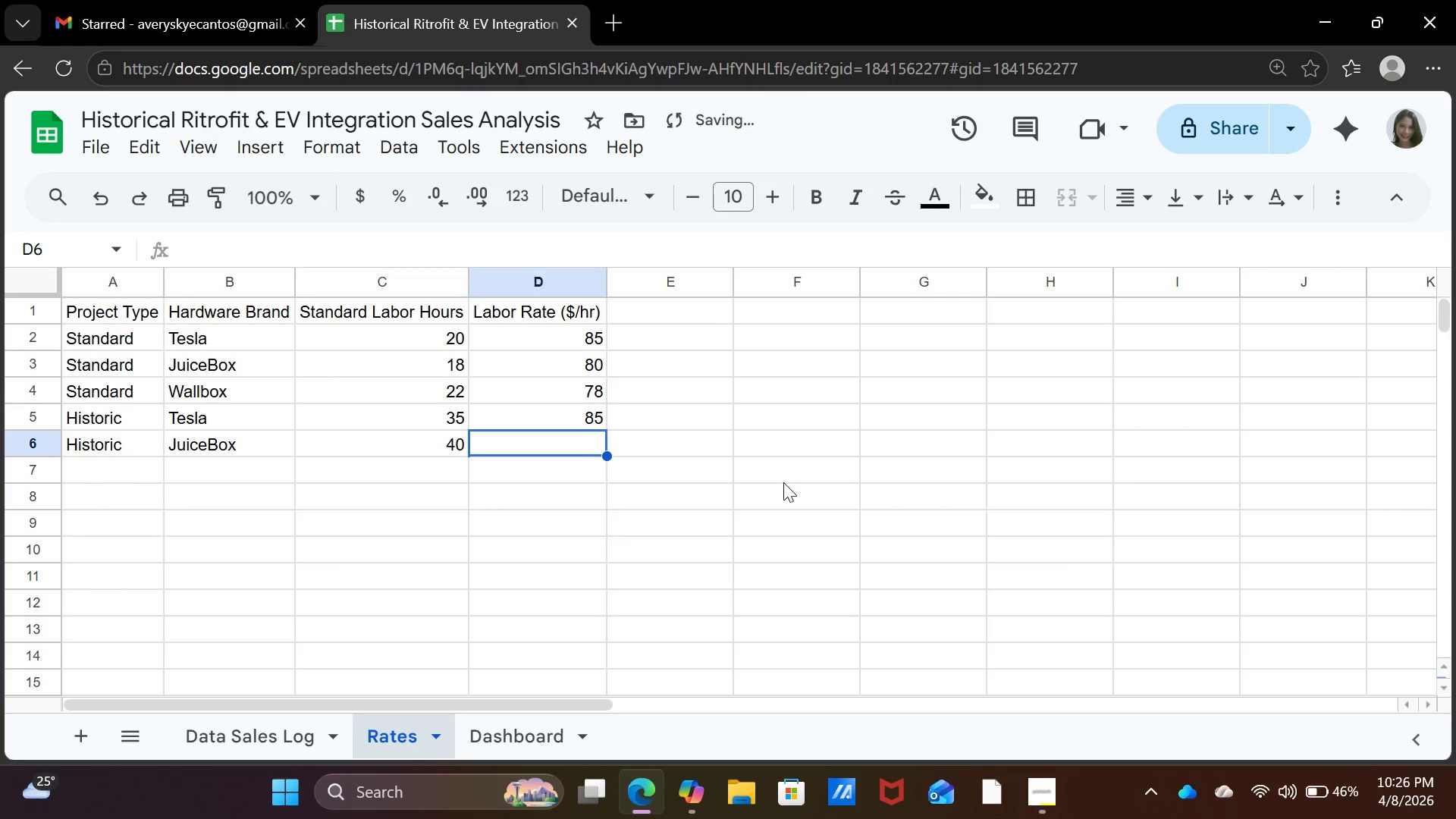 
key(ArrowRight)
 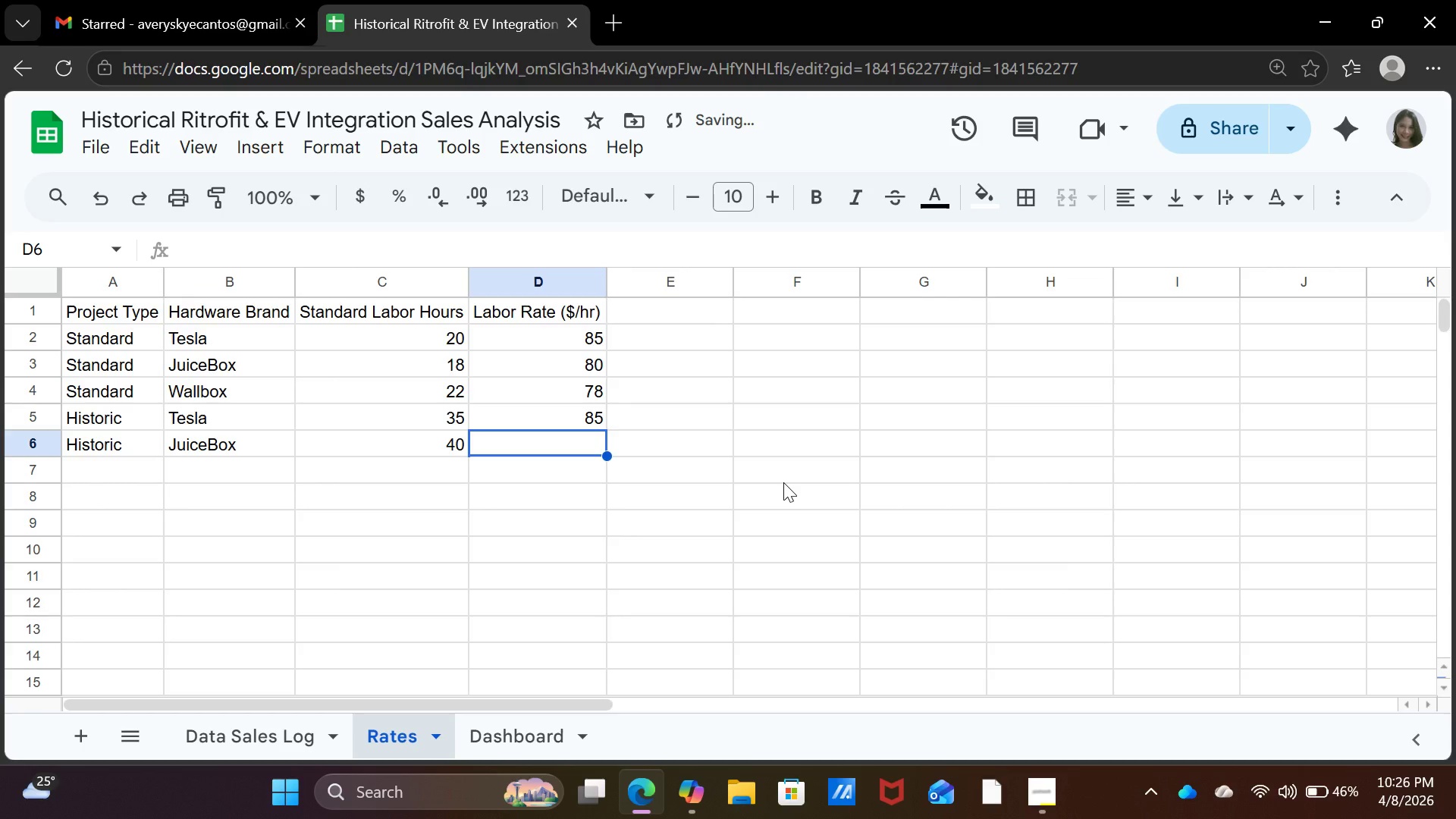 
type(80)
 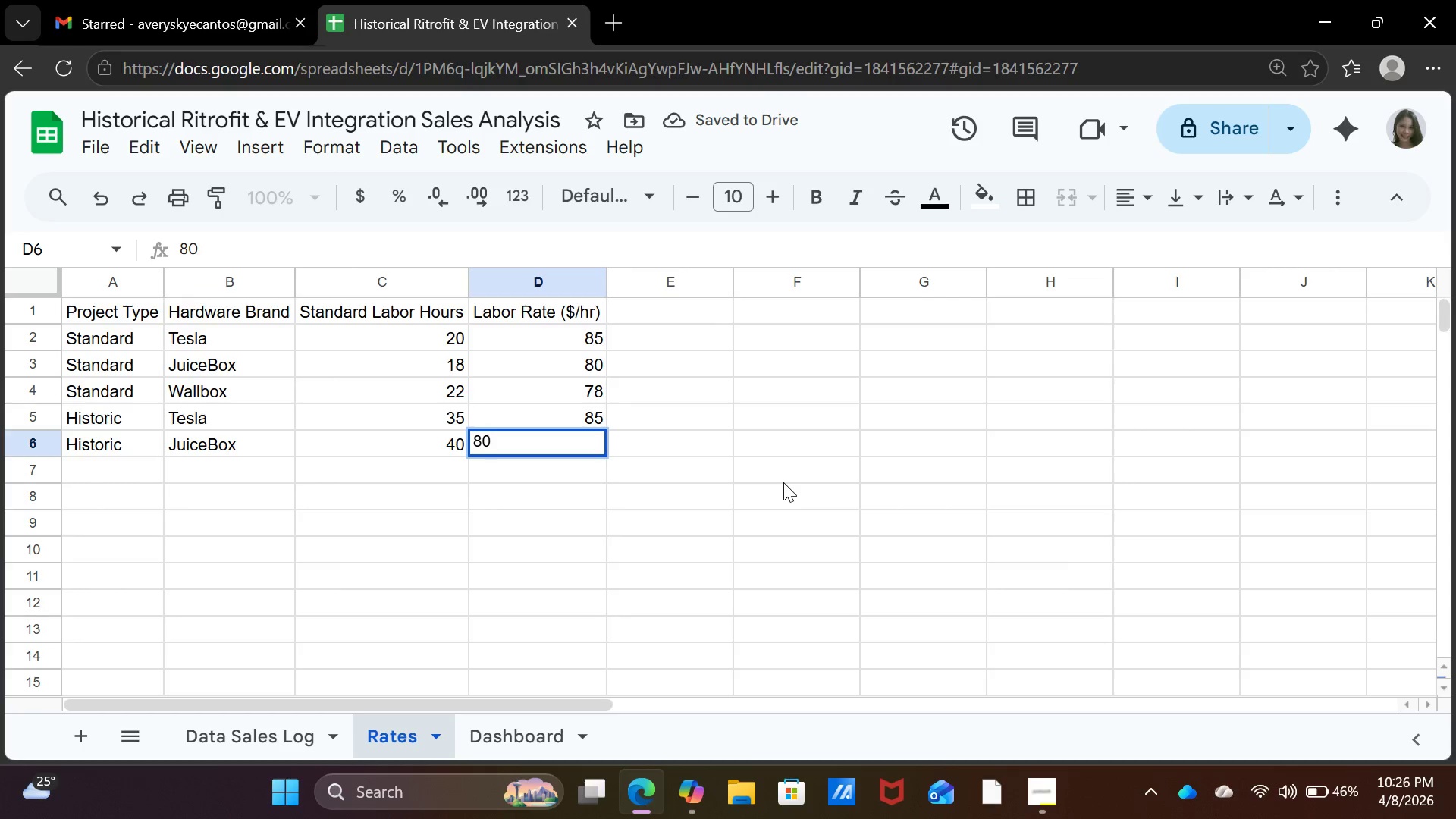 
key(ArrowDown)
 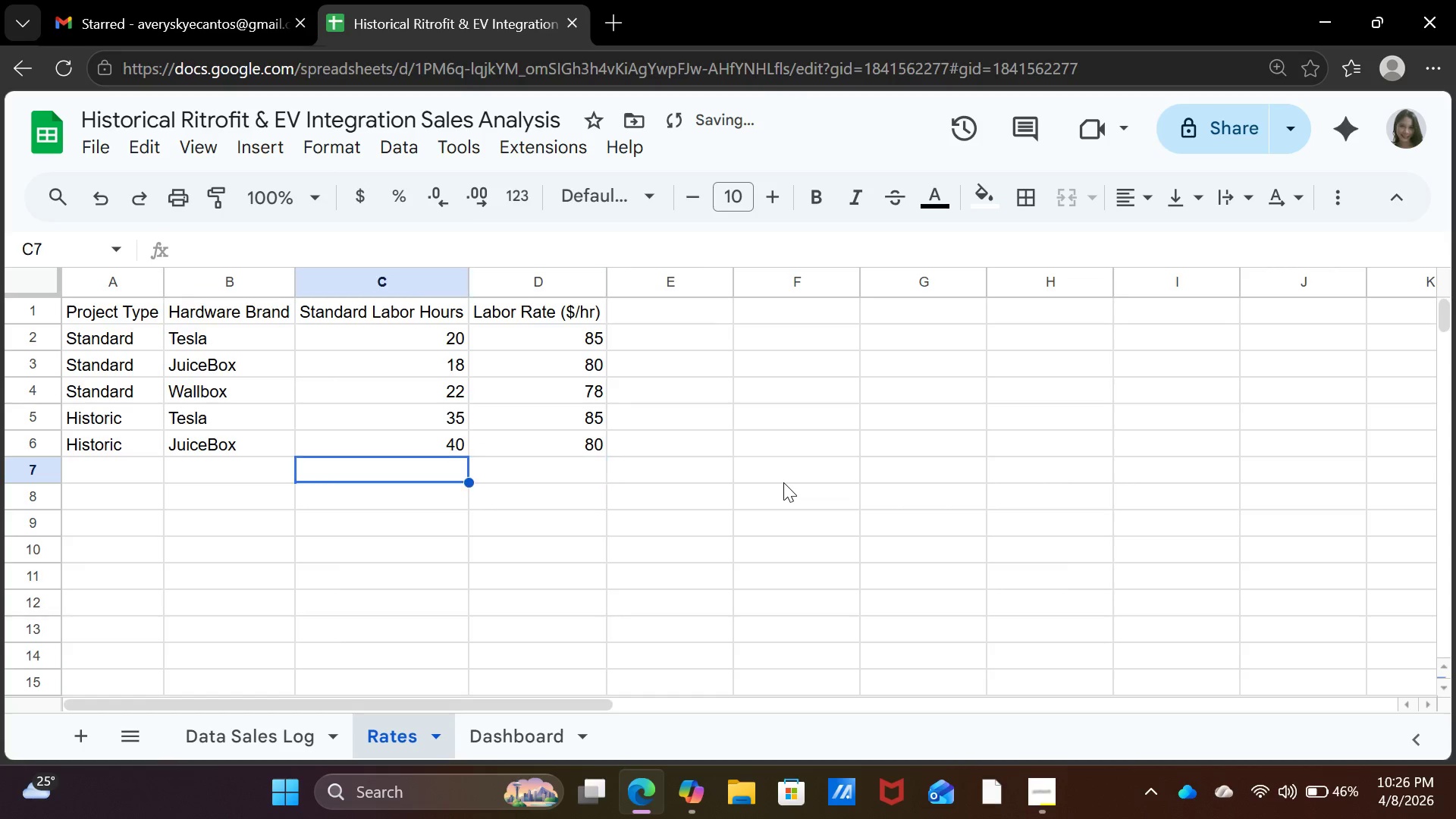 
key(ArrowLeft)
 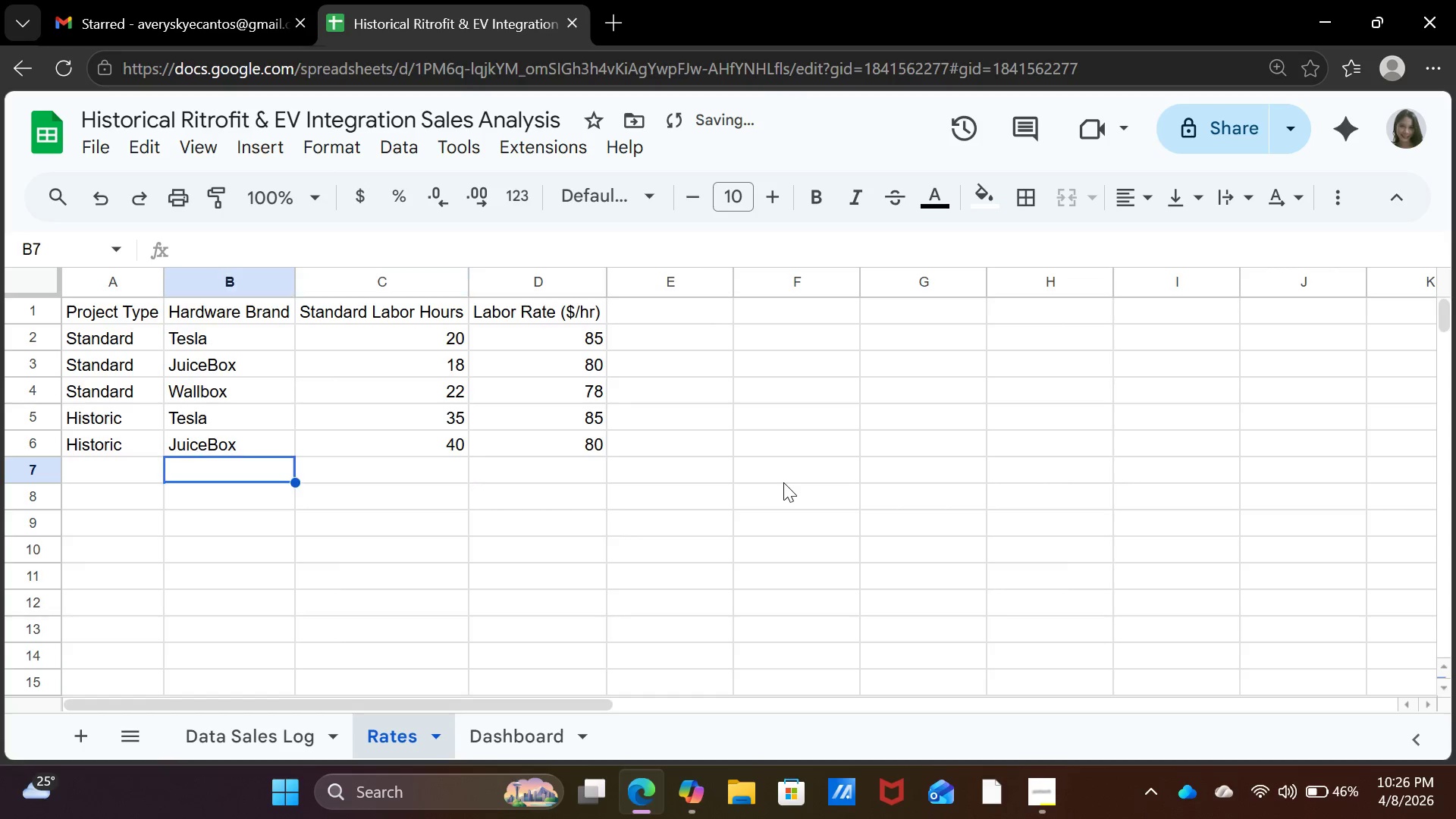 
key(ArrowLeft)
 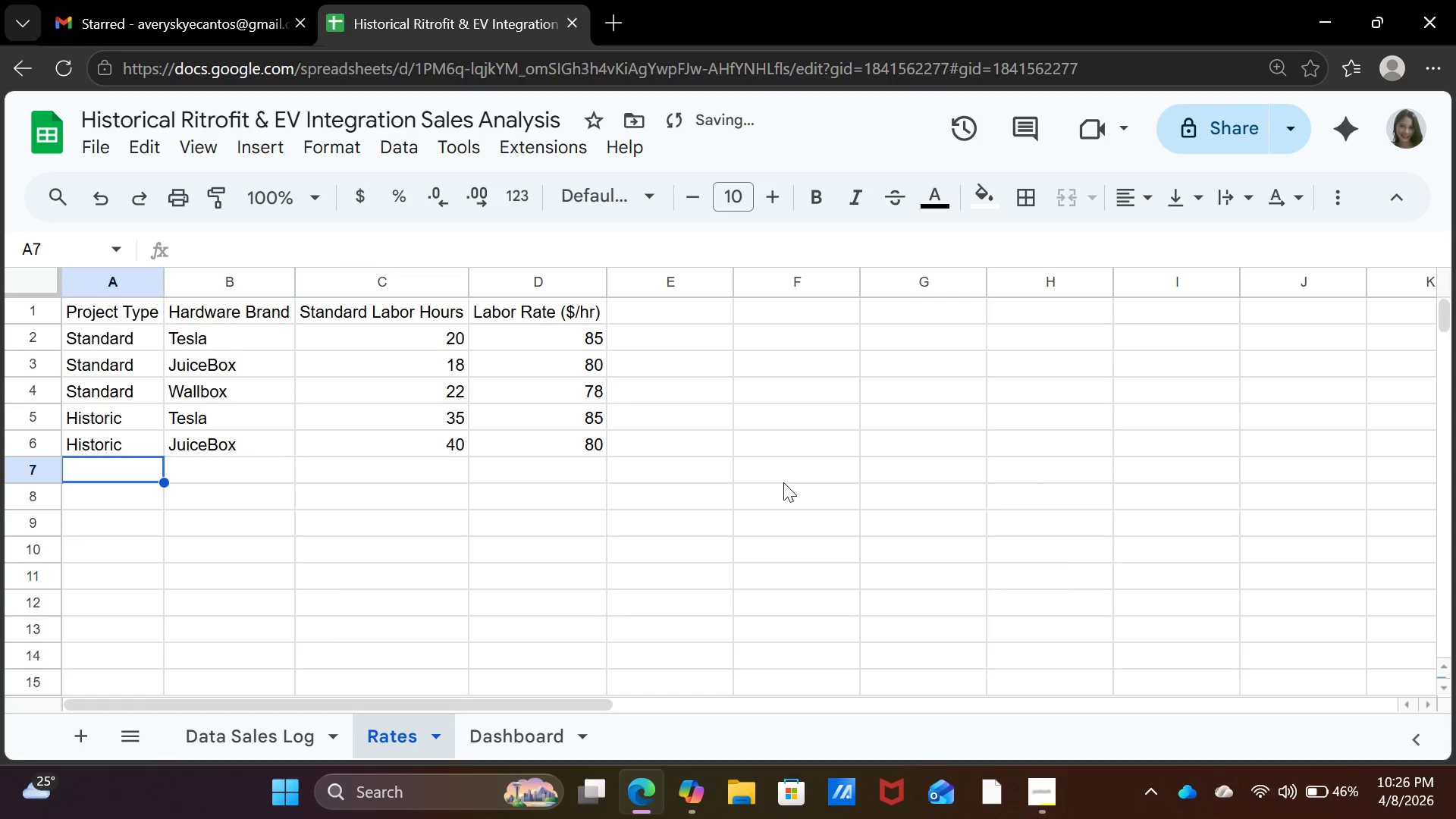 
key(ArrowLeft)
 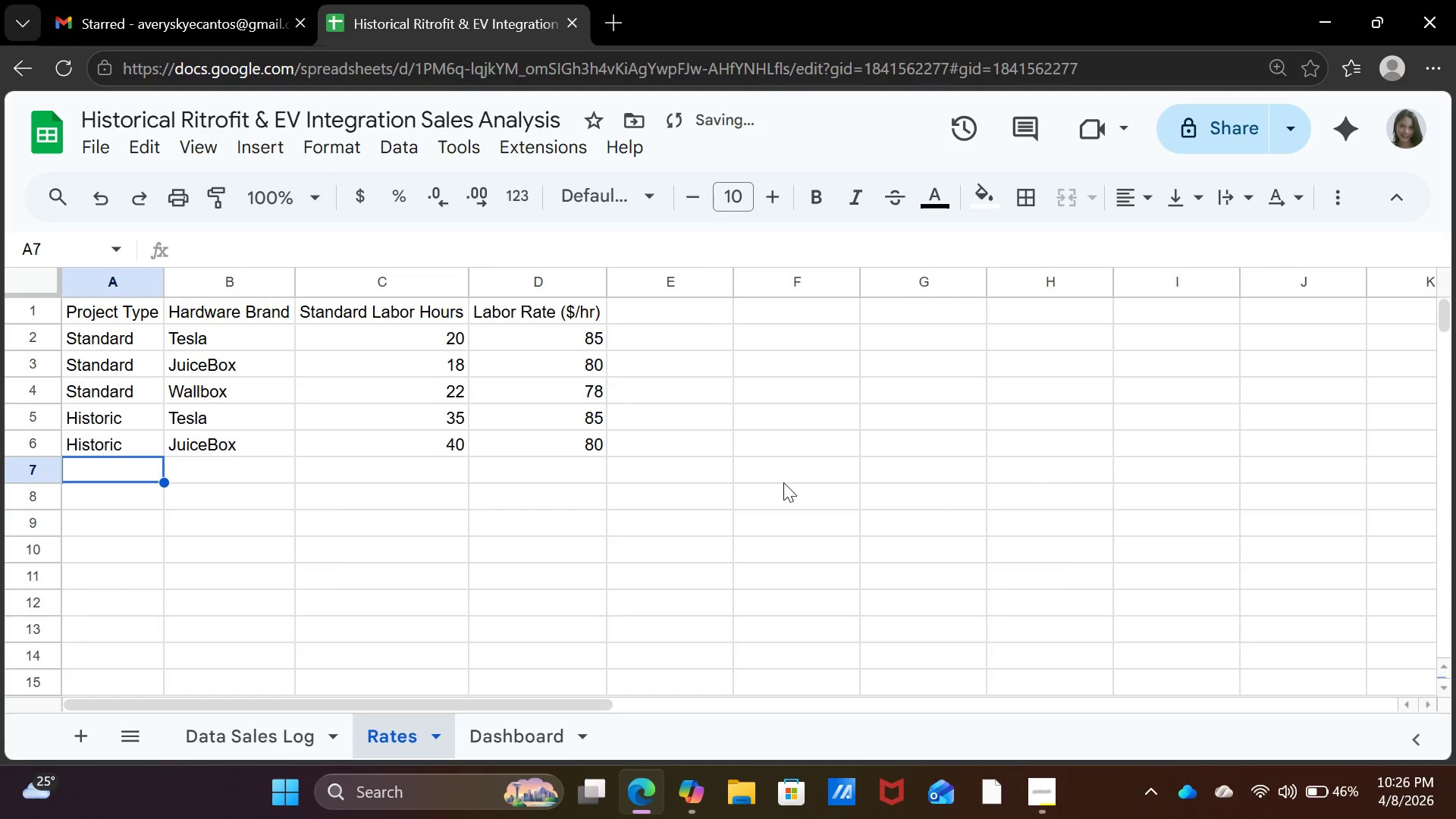 
key(ArrowLeft)
 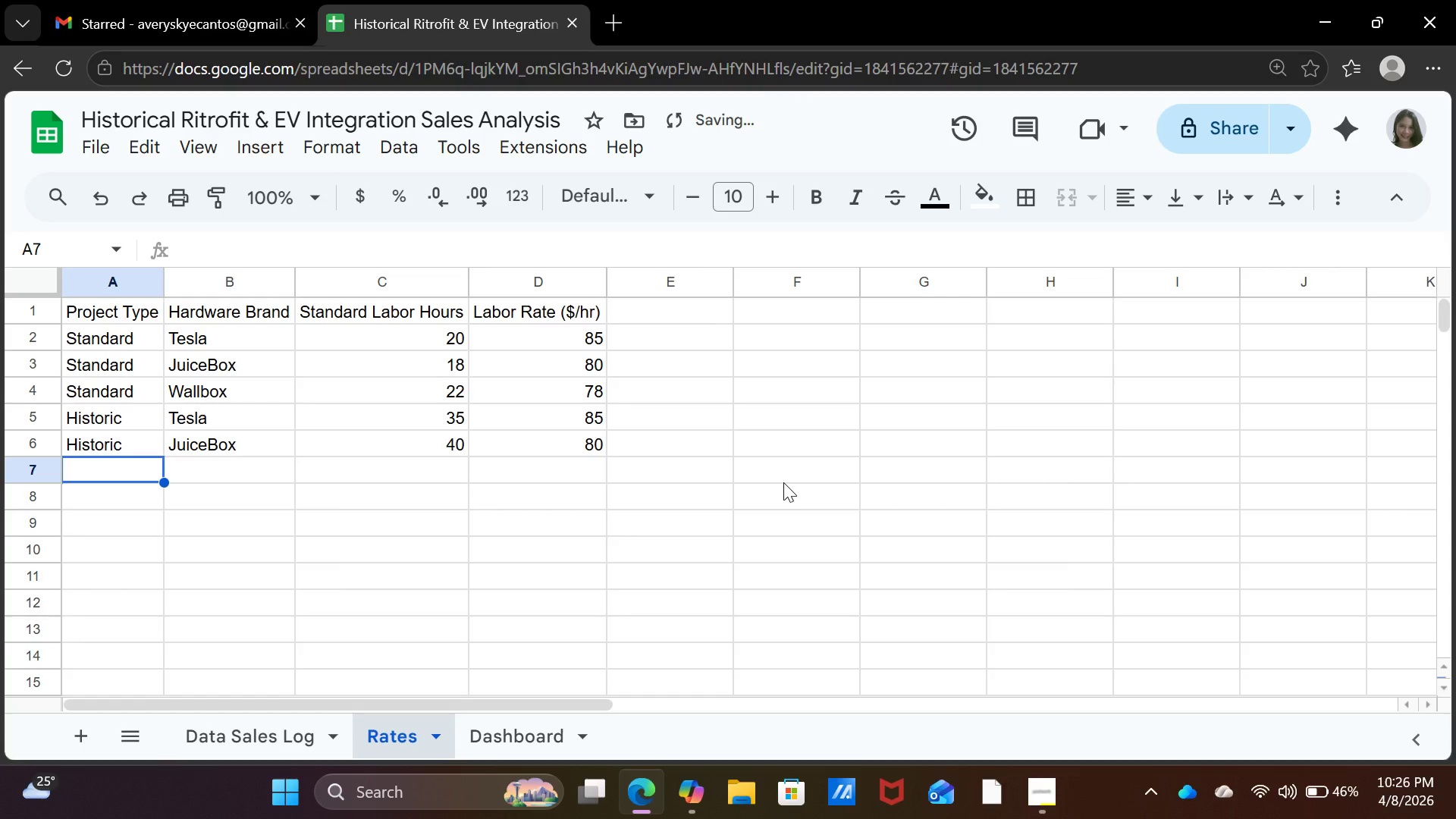 
type(His)
 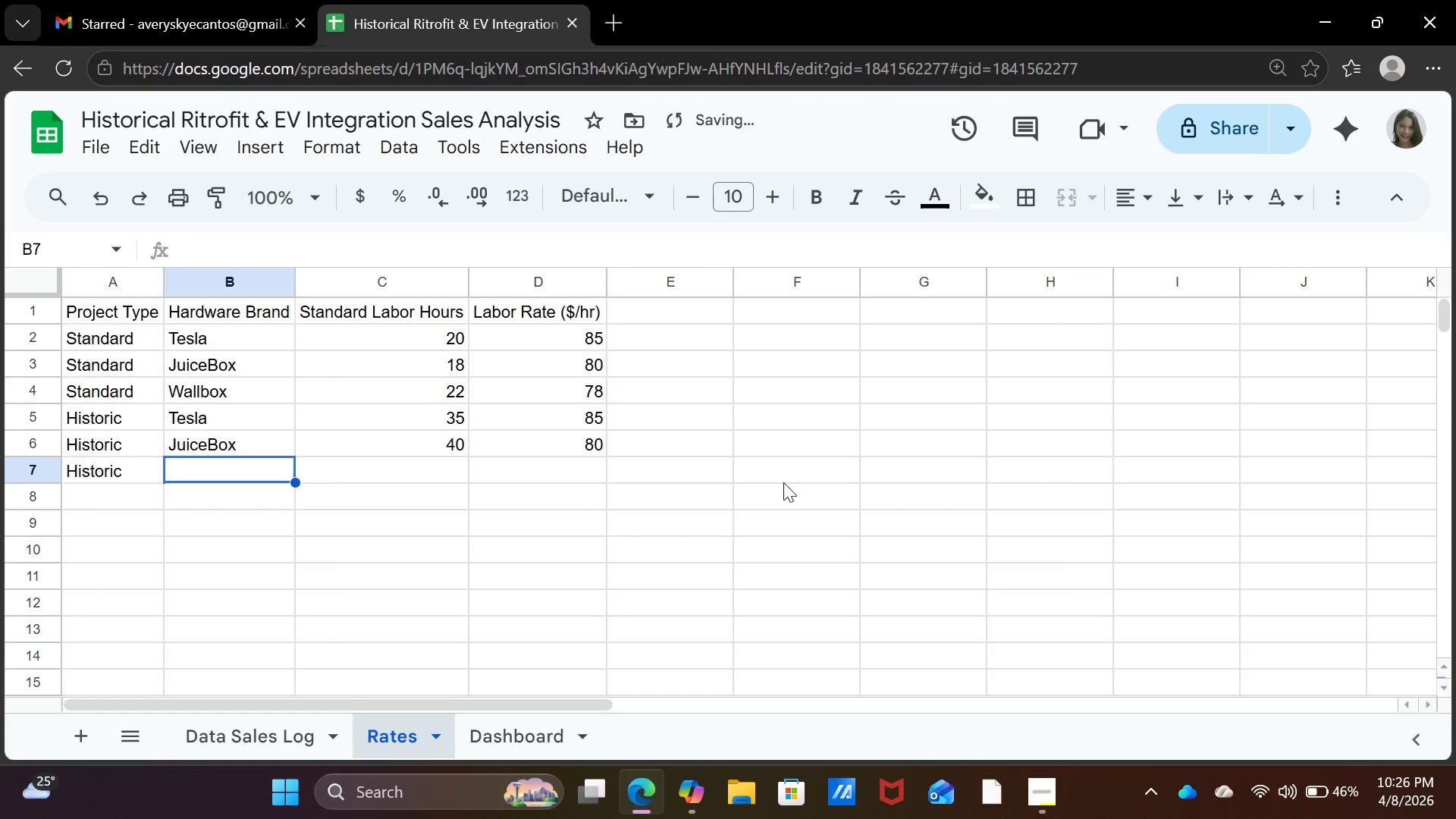 
key(ArrowRight)
 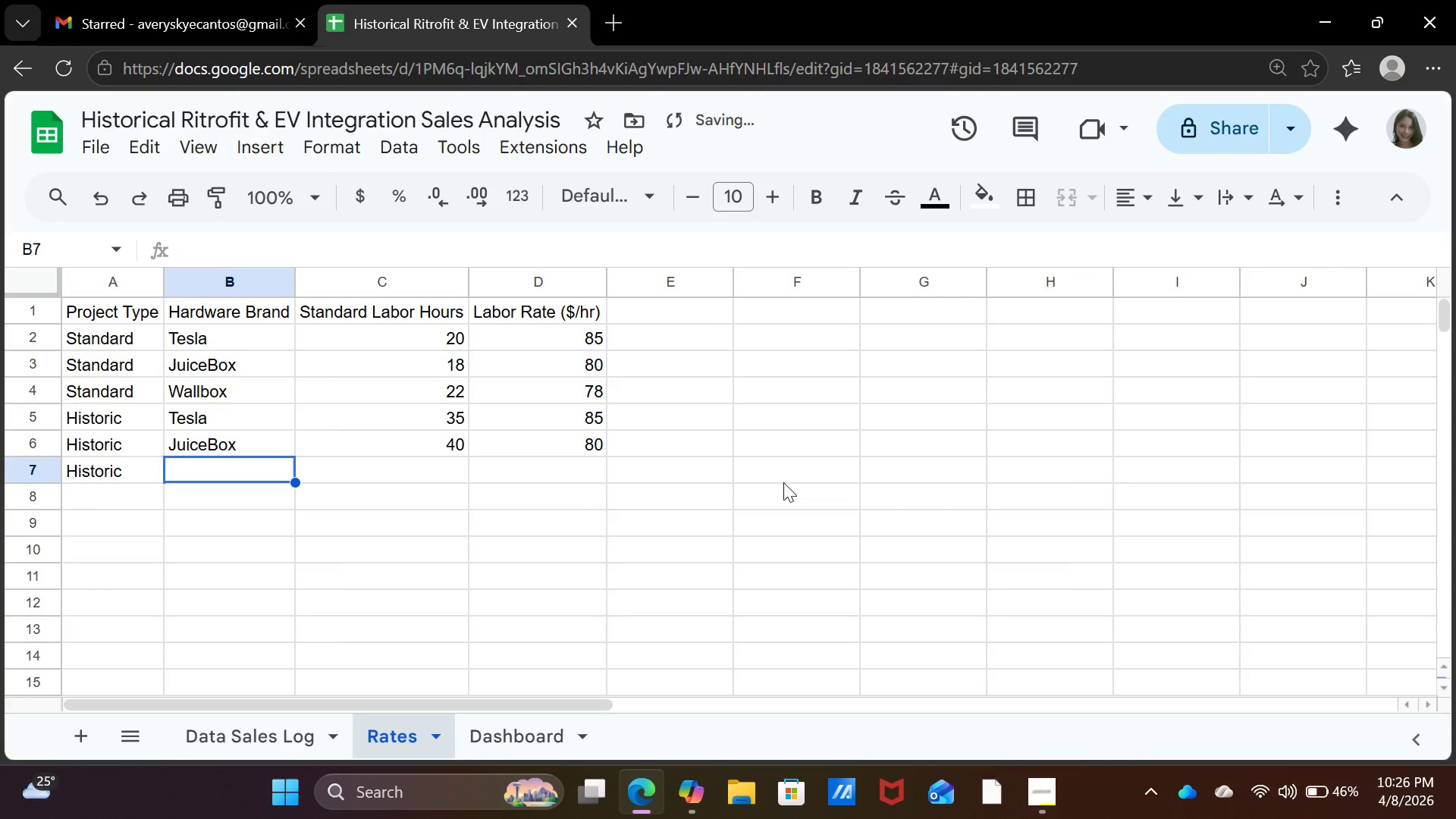 
key(CapsLock)
 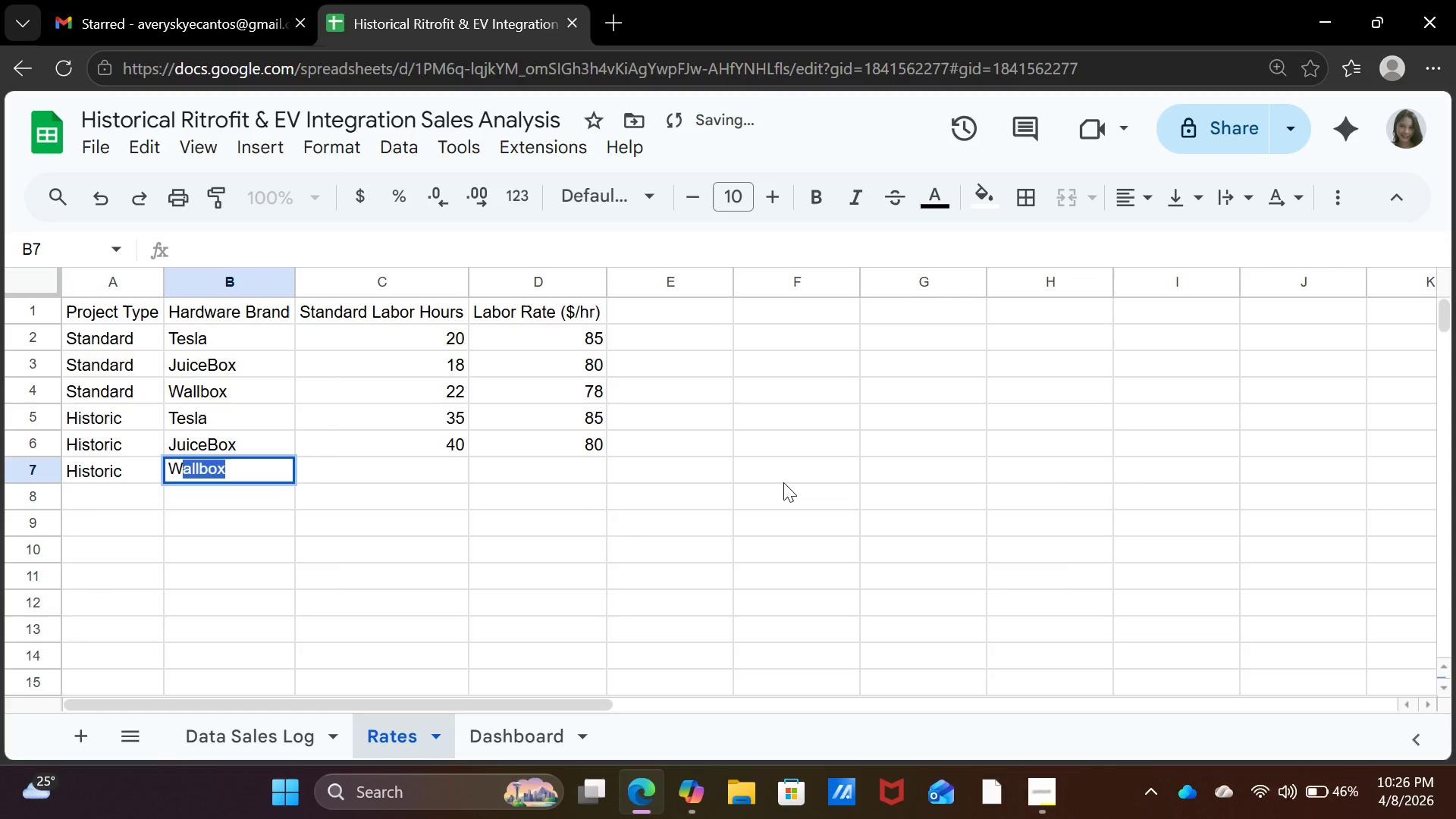 
key(W)
 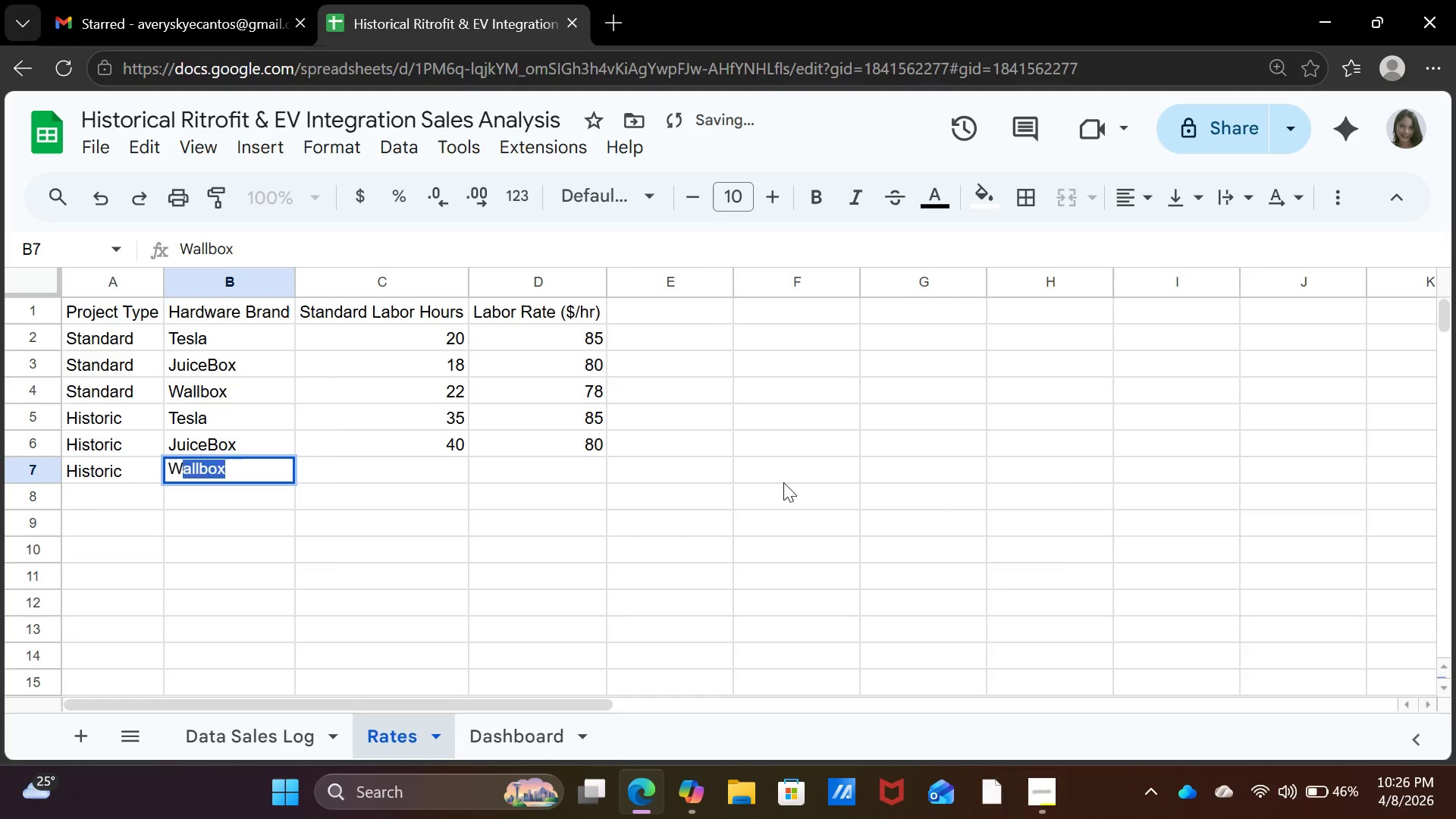 
key(CapsLock)
 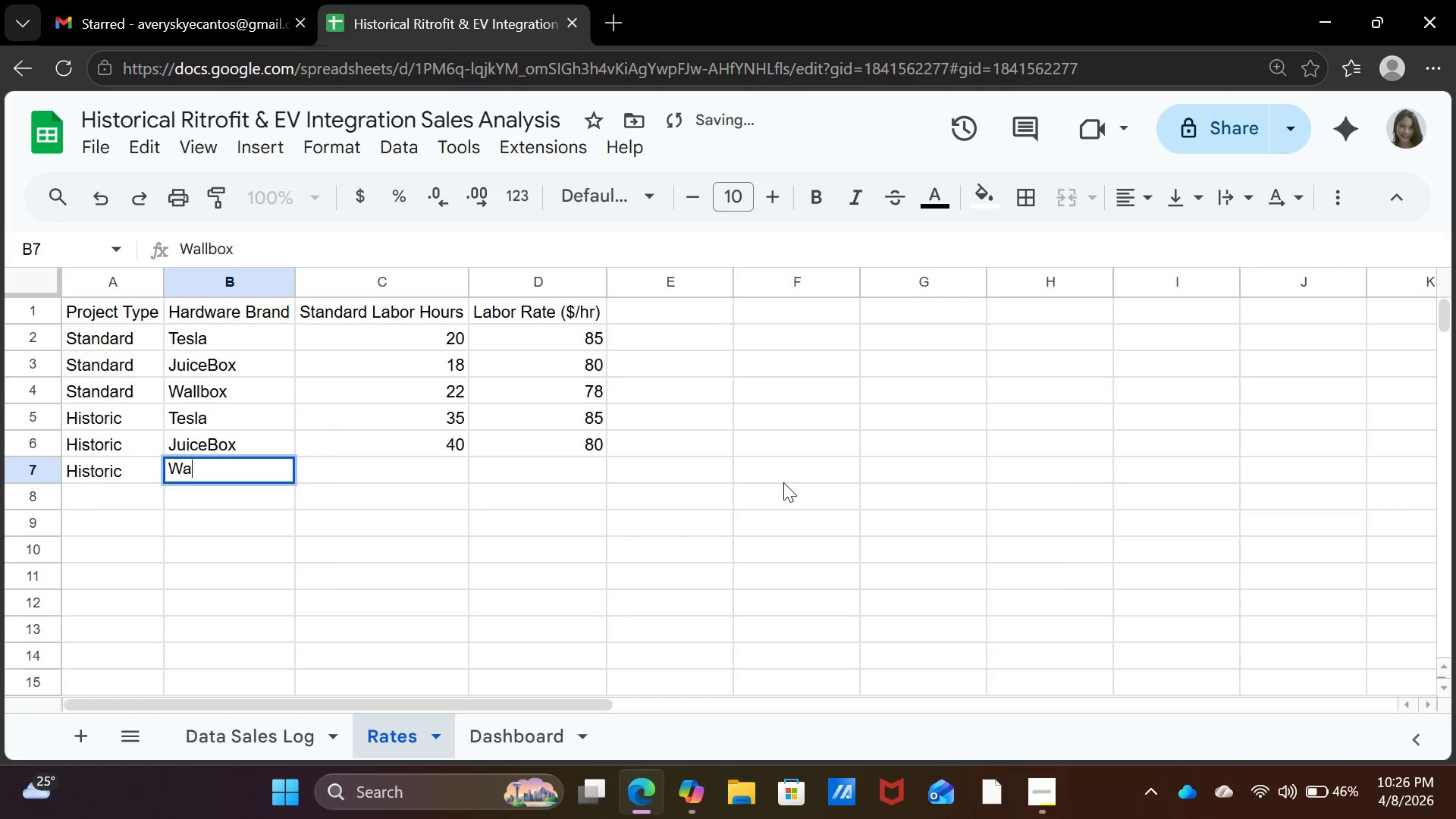 
key(A)
 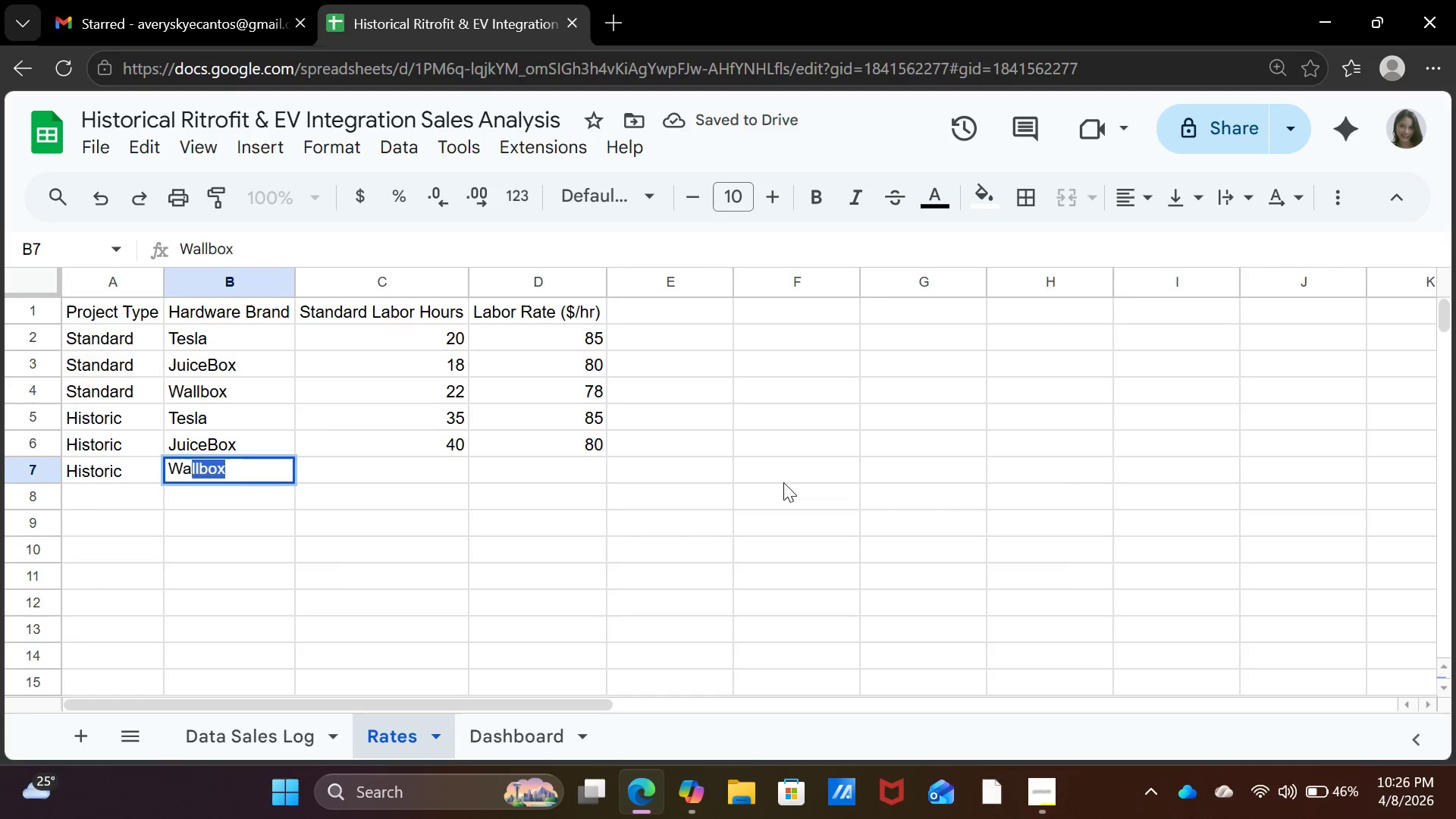 
key(ArrowRight)
 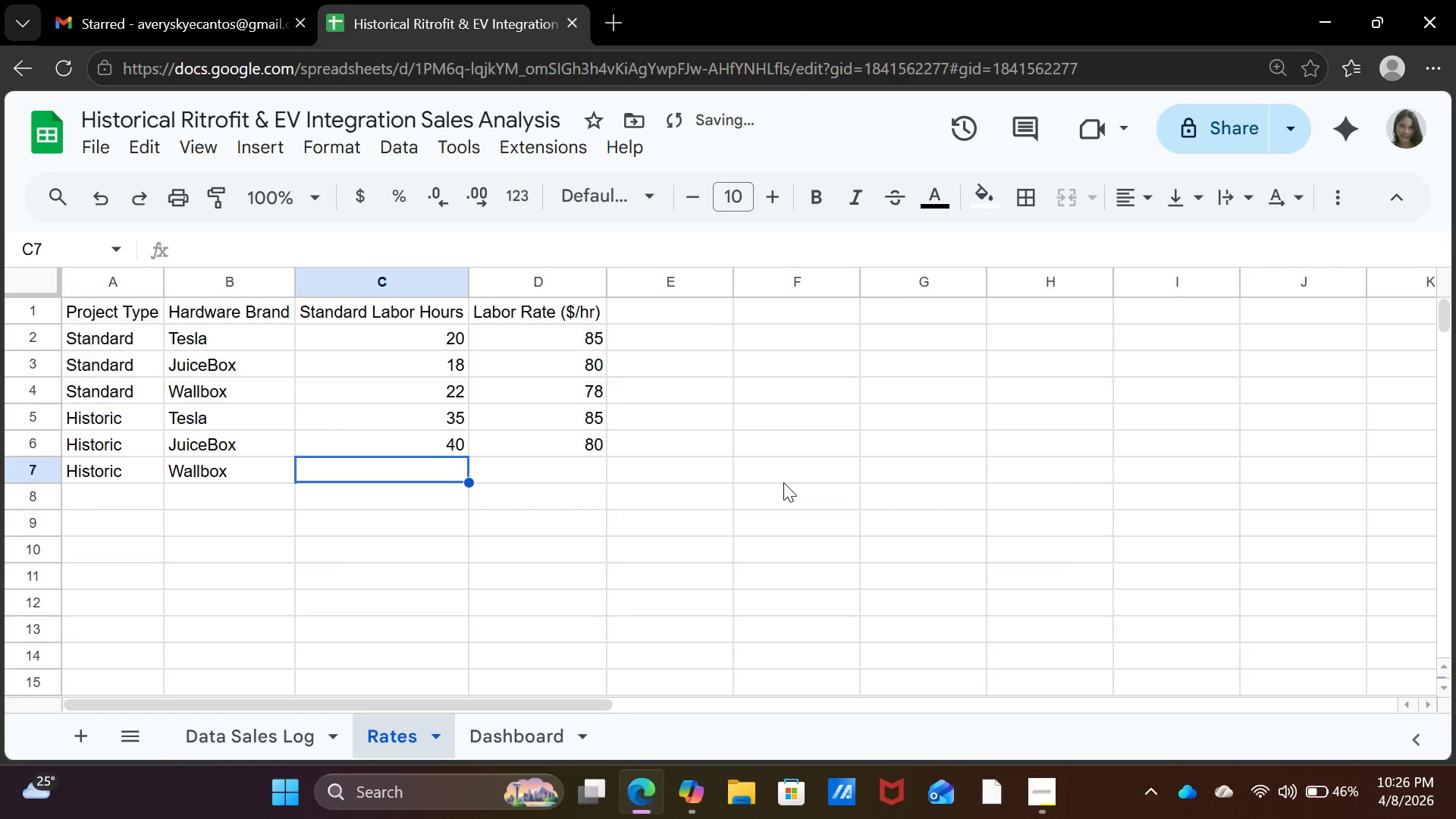 
type(38)
 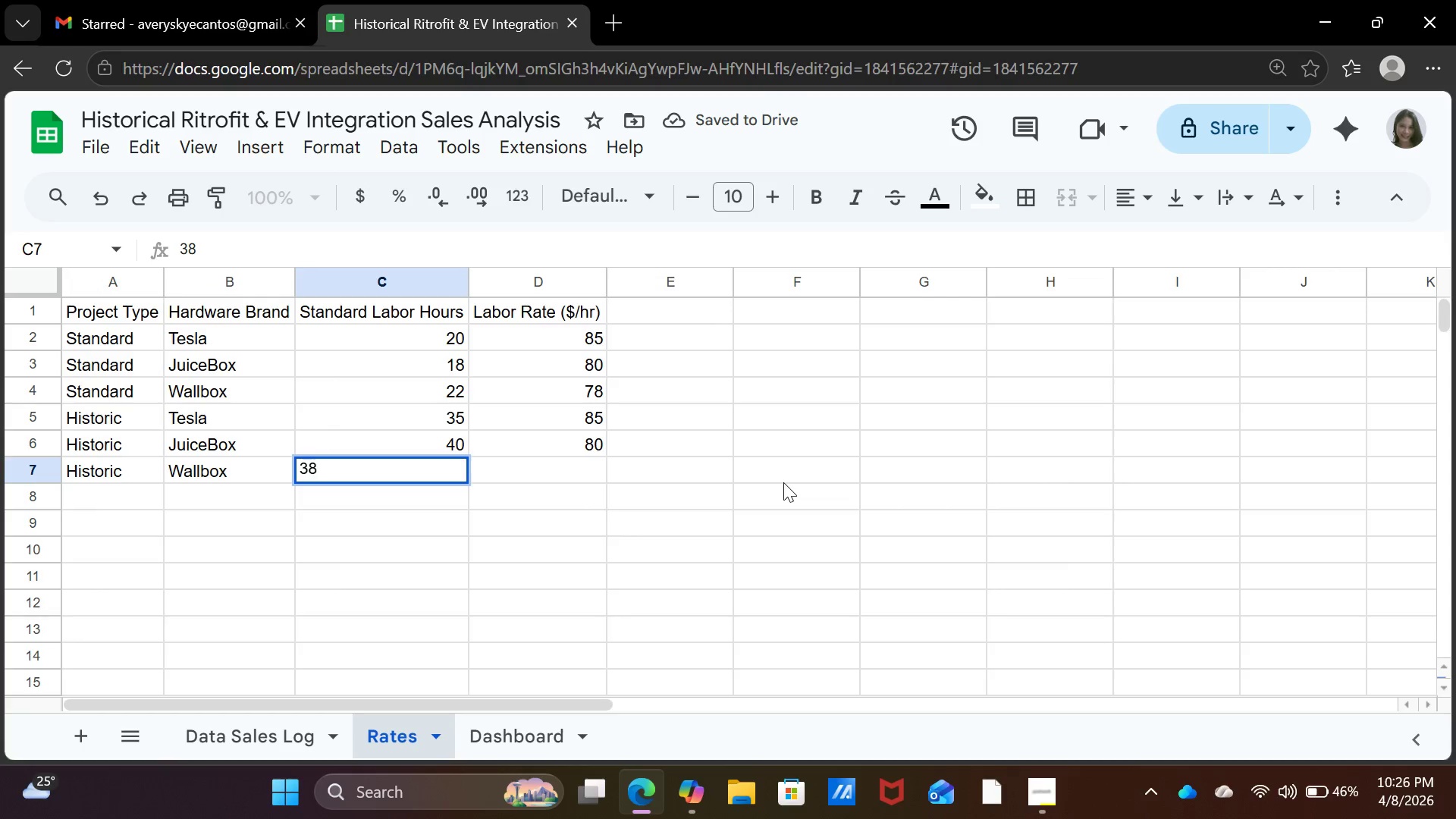 
key(ArrowRight)
 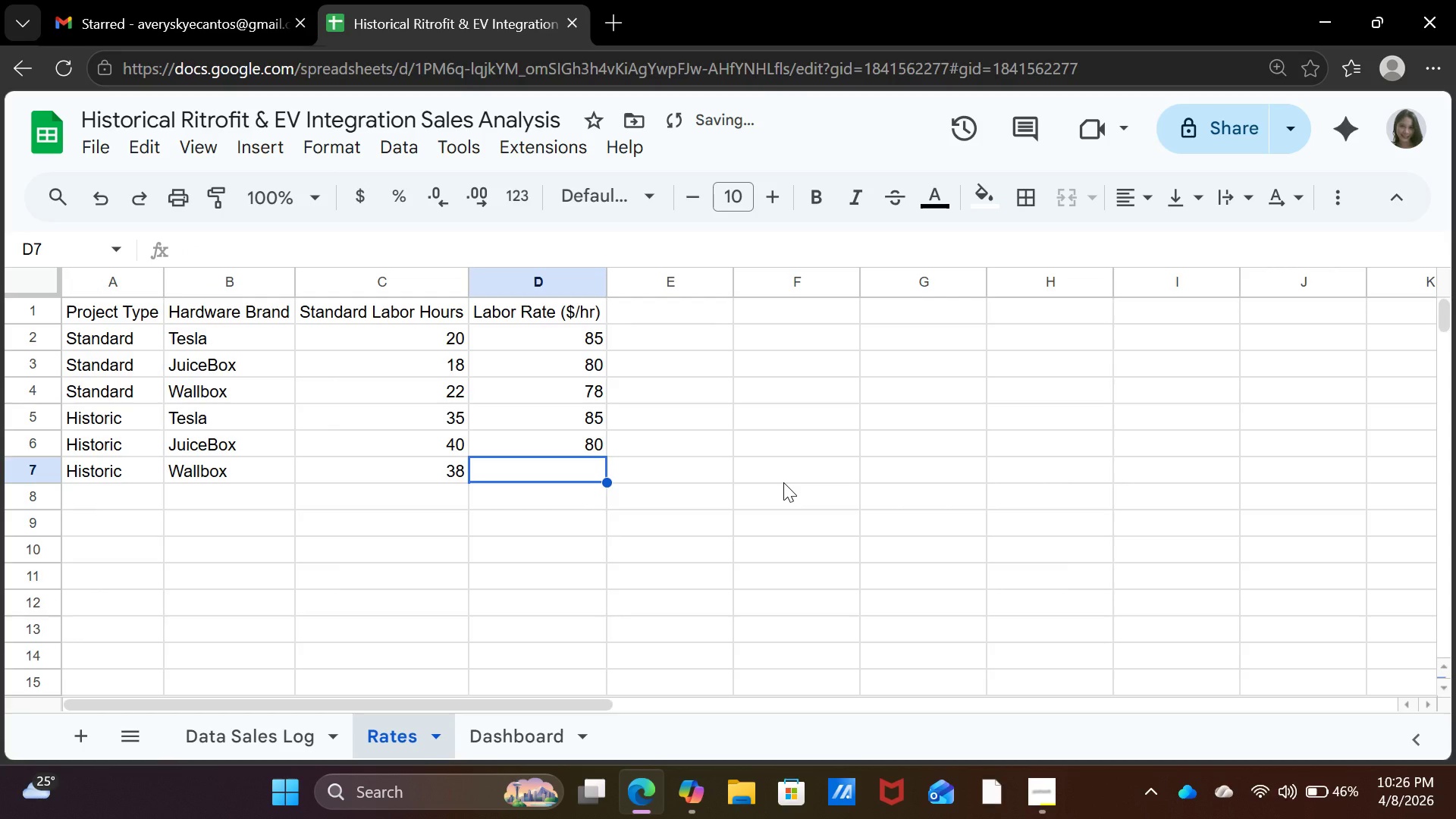 
type(78)
 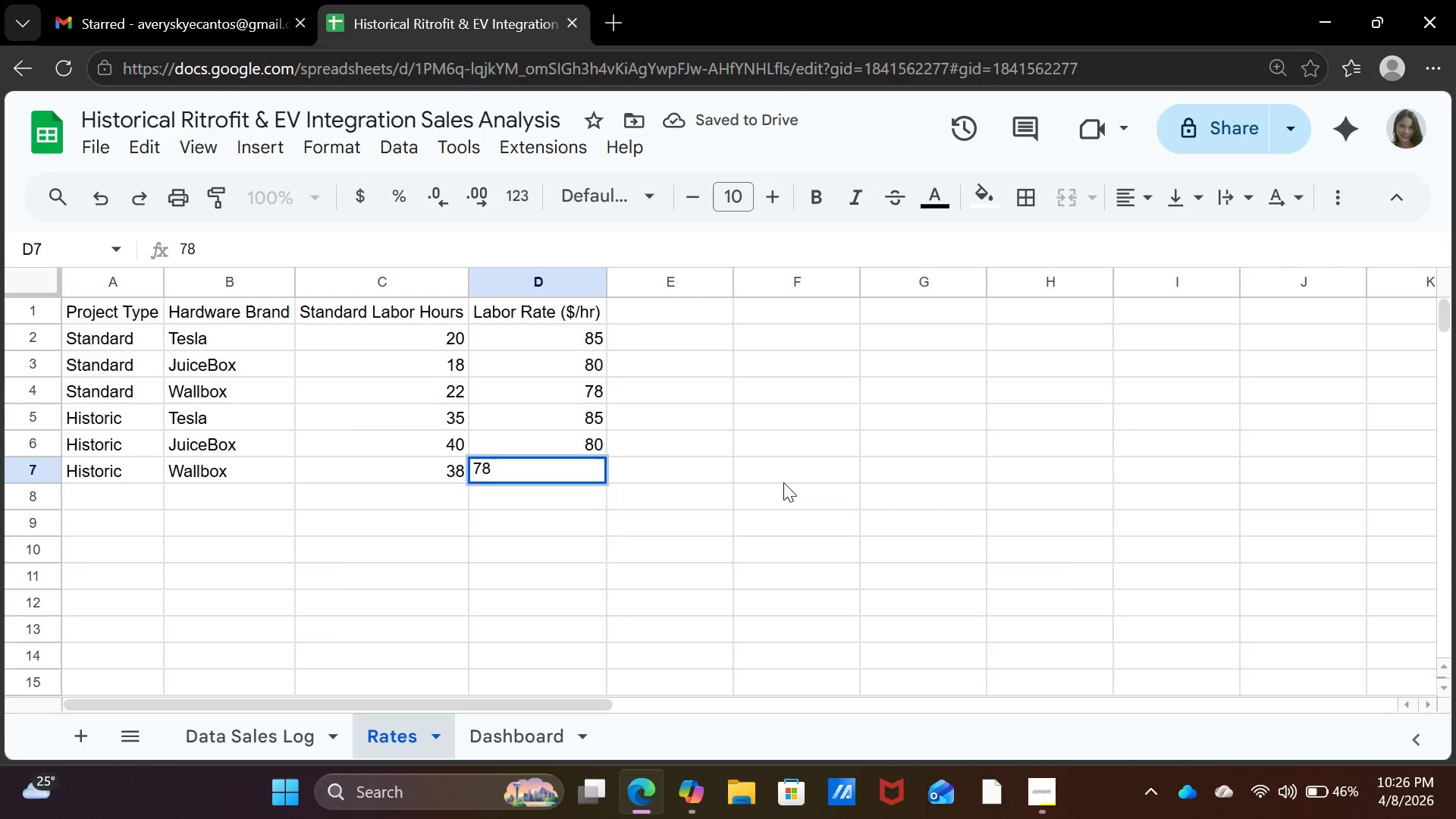 
key(Enter)
 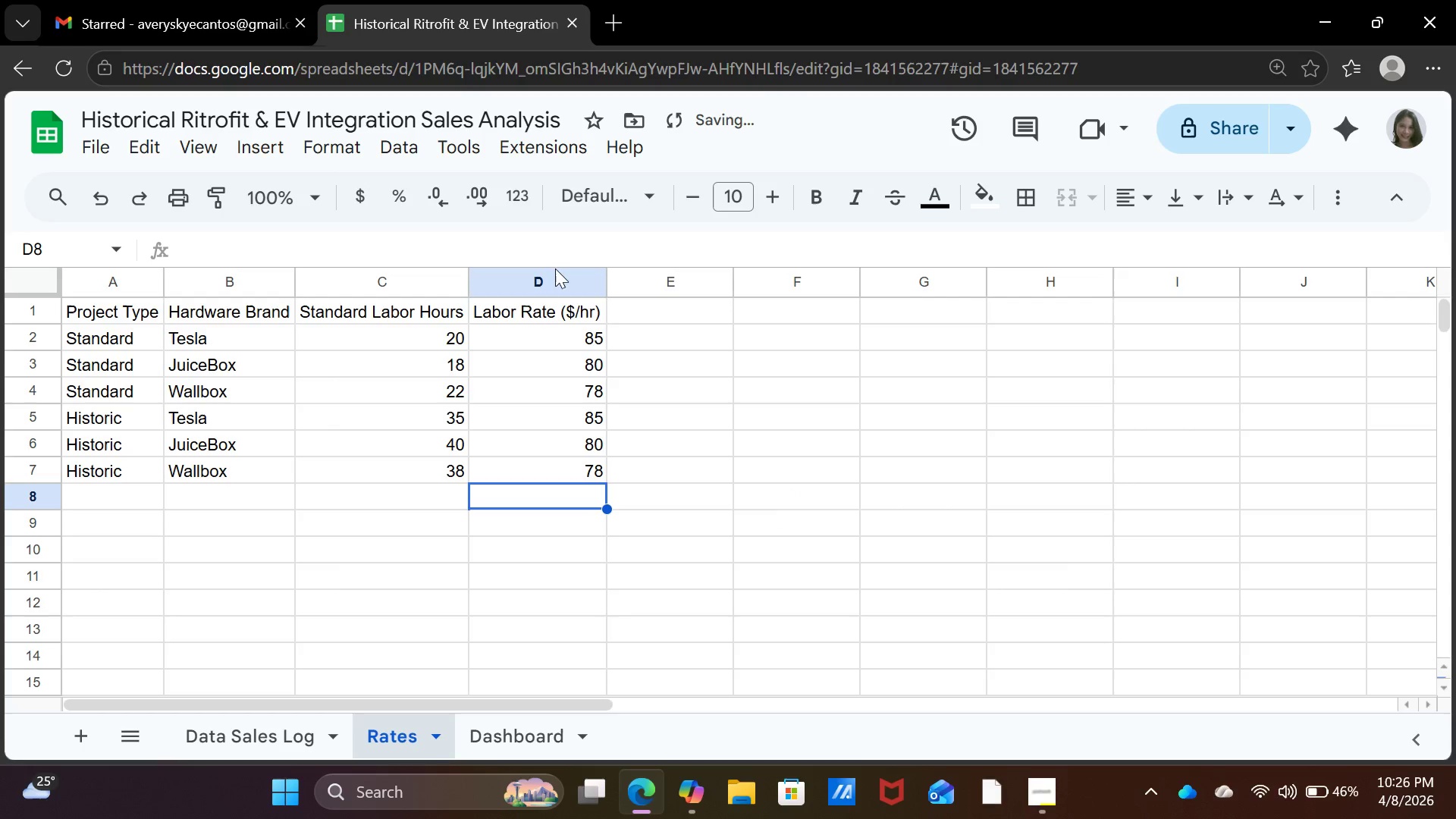 
left_click([657, 433])
 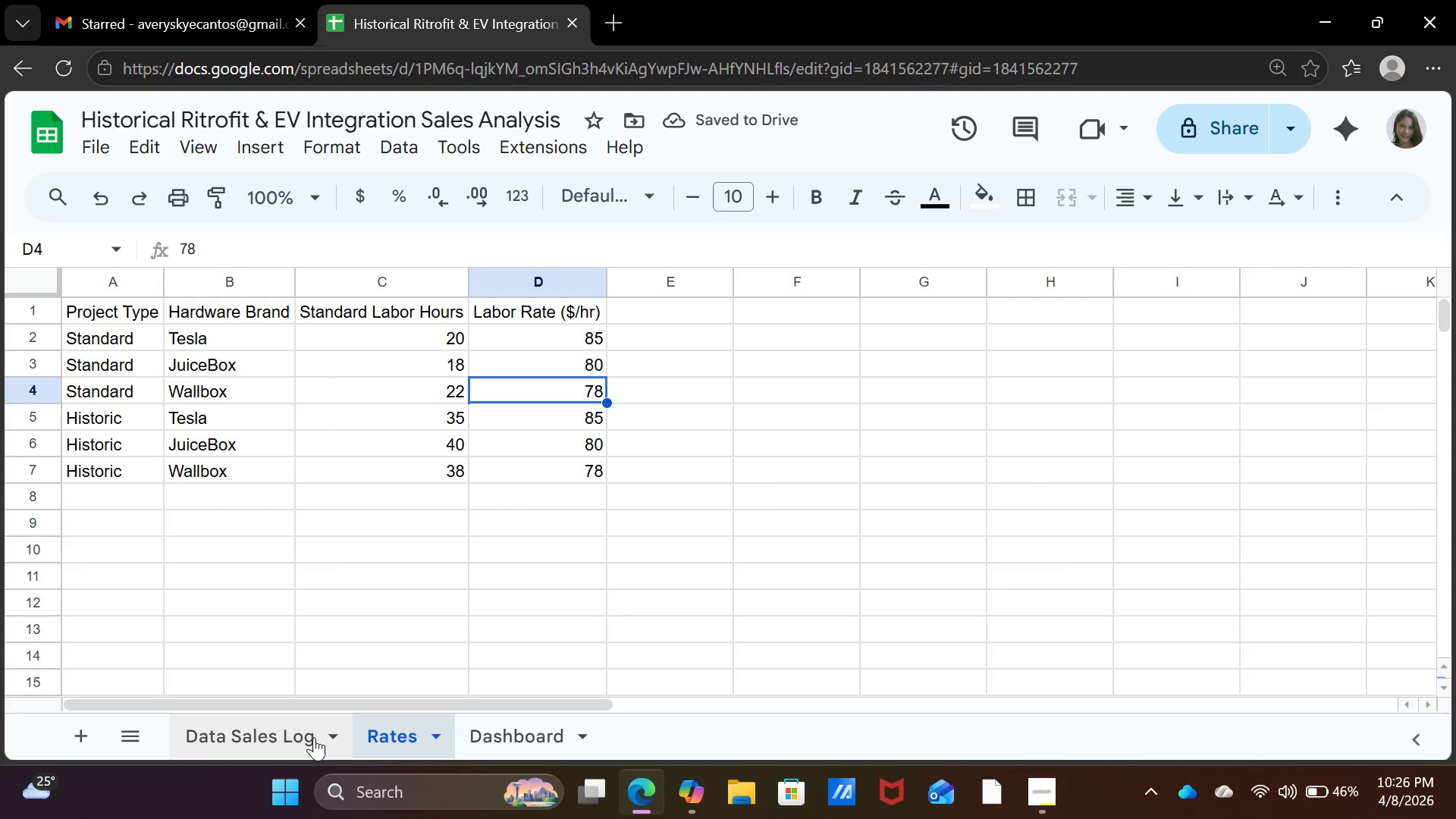 
left_click([292, 745])
 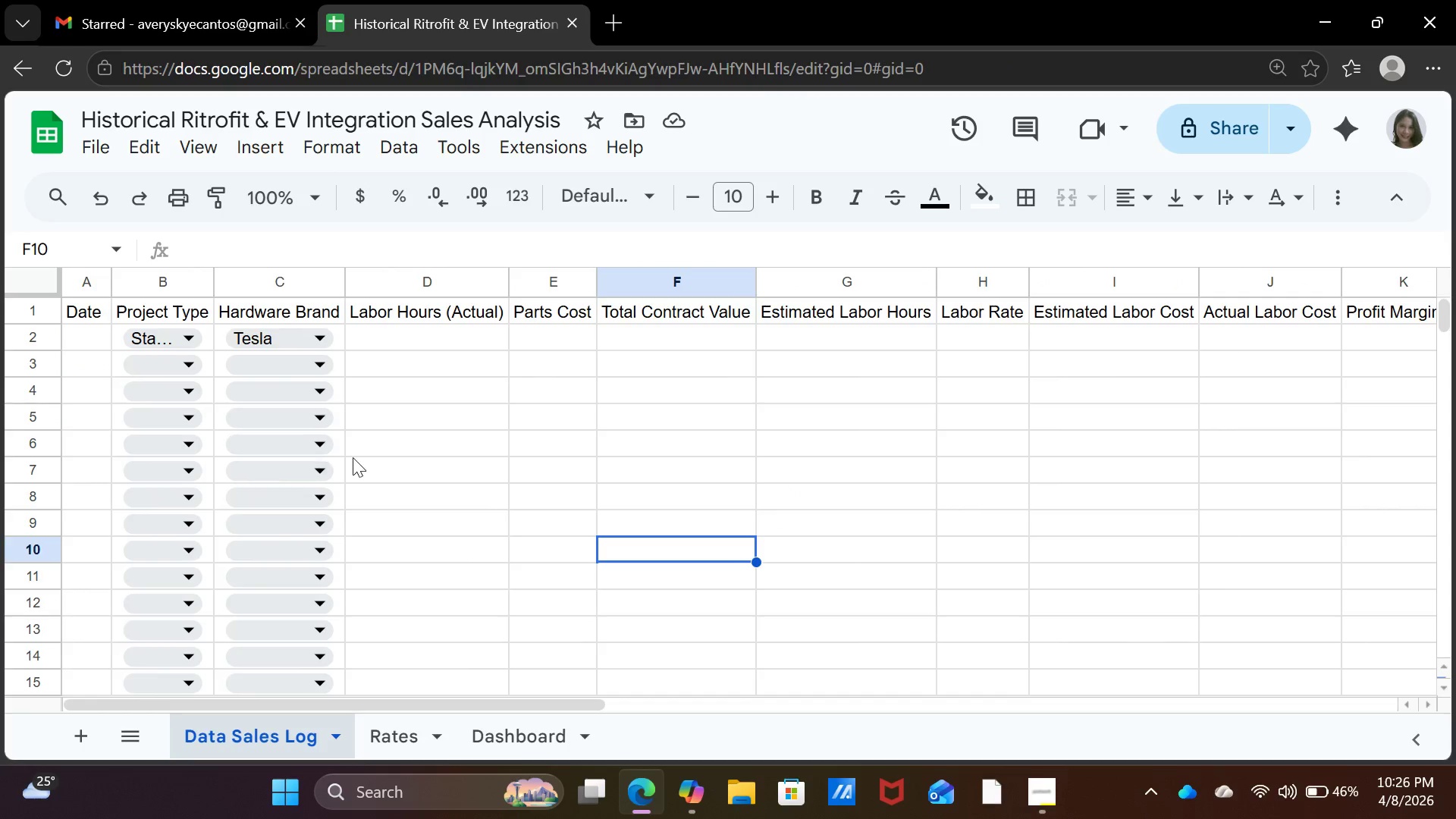 
scroll: coordinate [463, 473], scroll_direction: up, amount: 4.0
 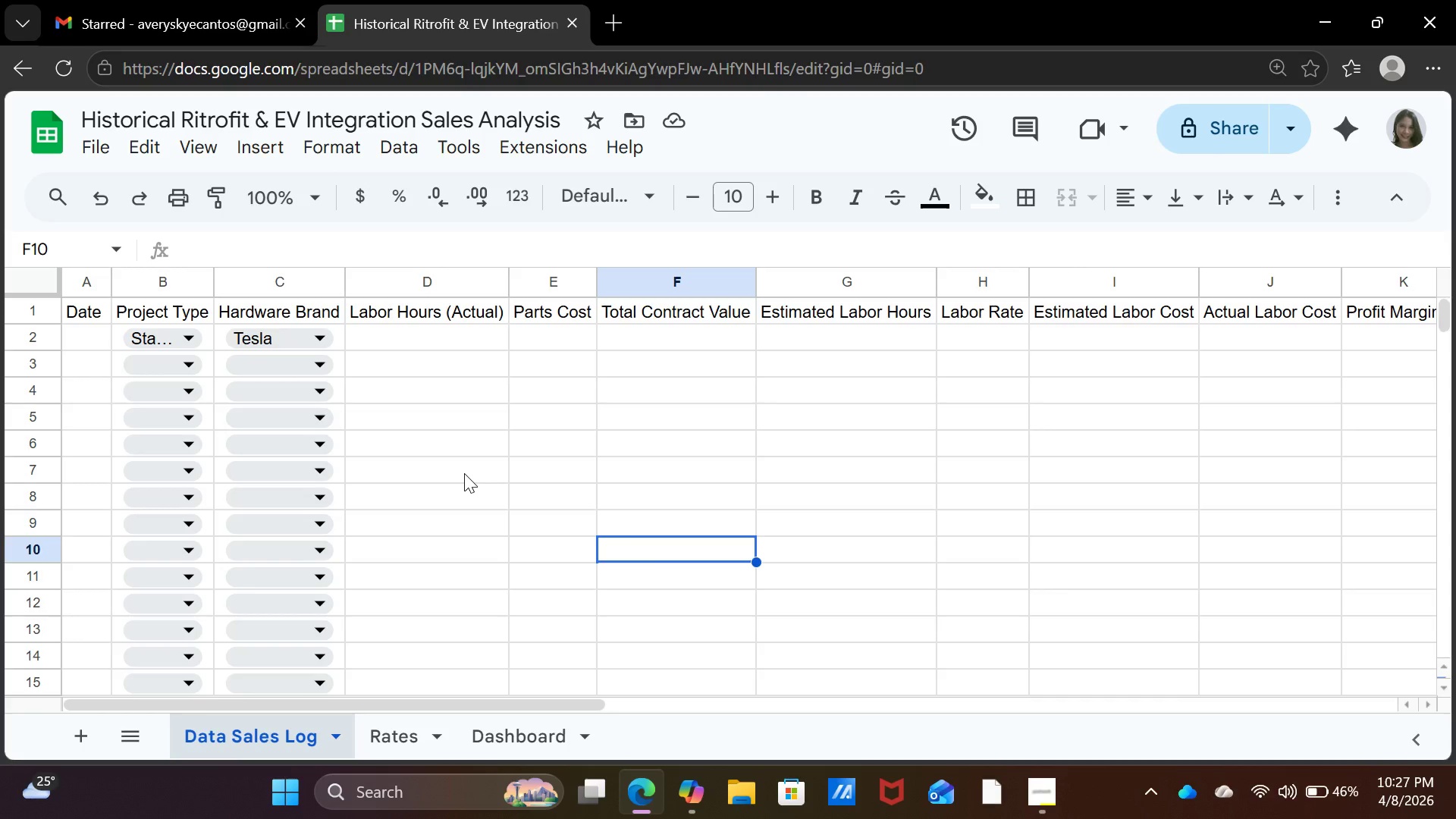 
wait(36.34)
 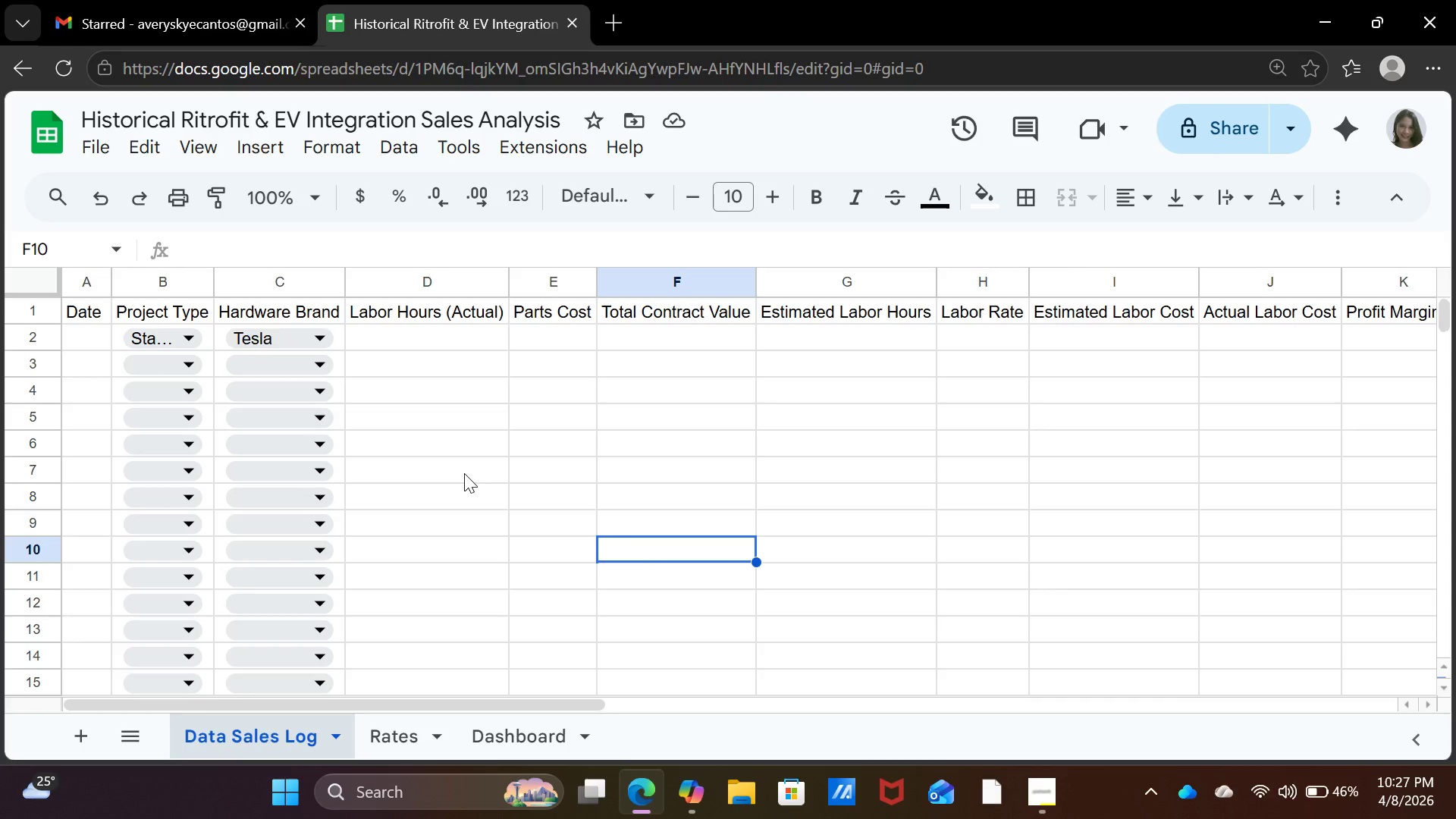 
left_click([871, 346])
 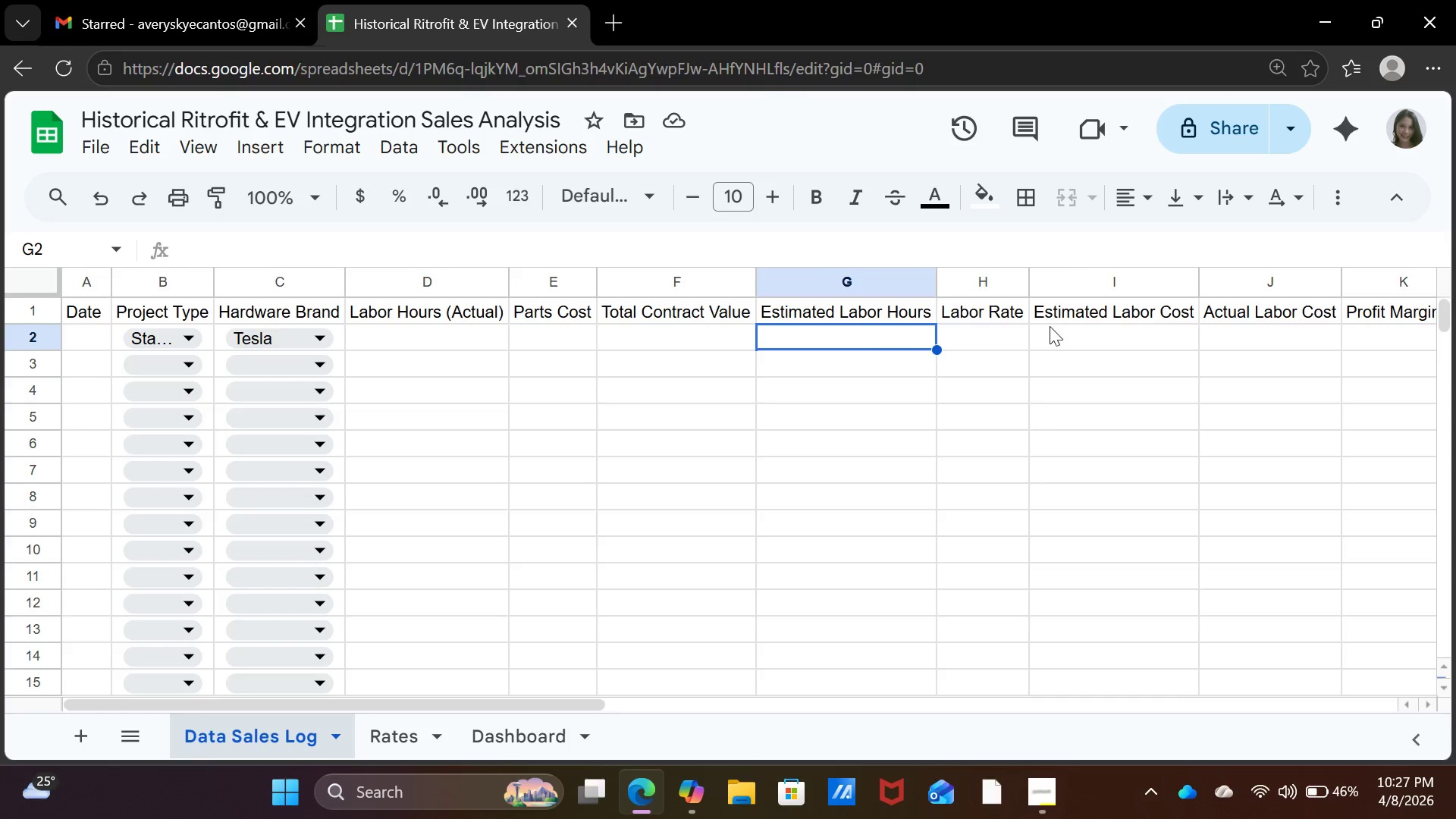 
left_click([1065, 326])
 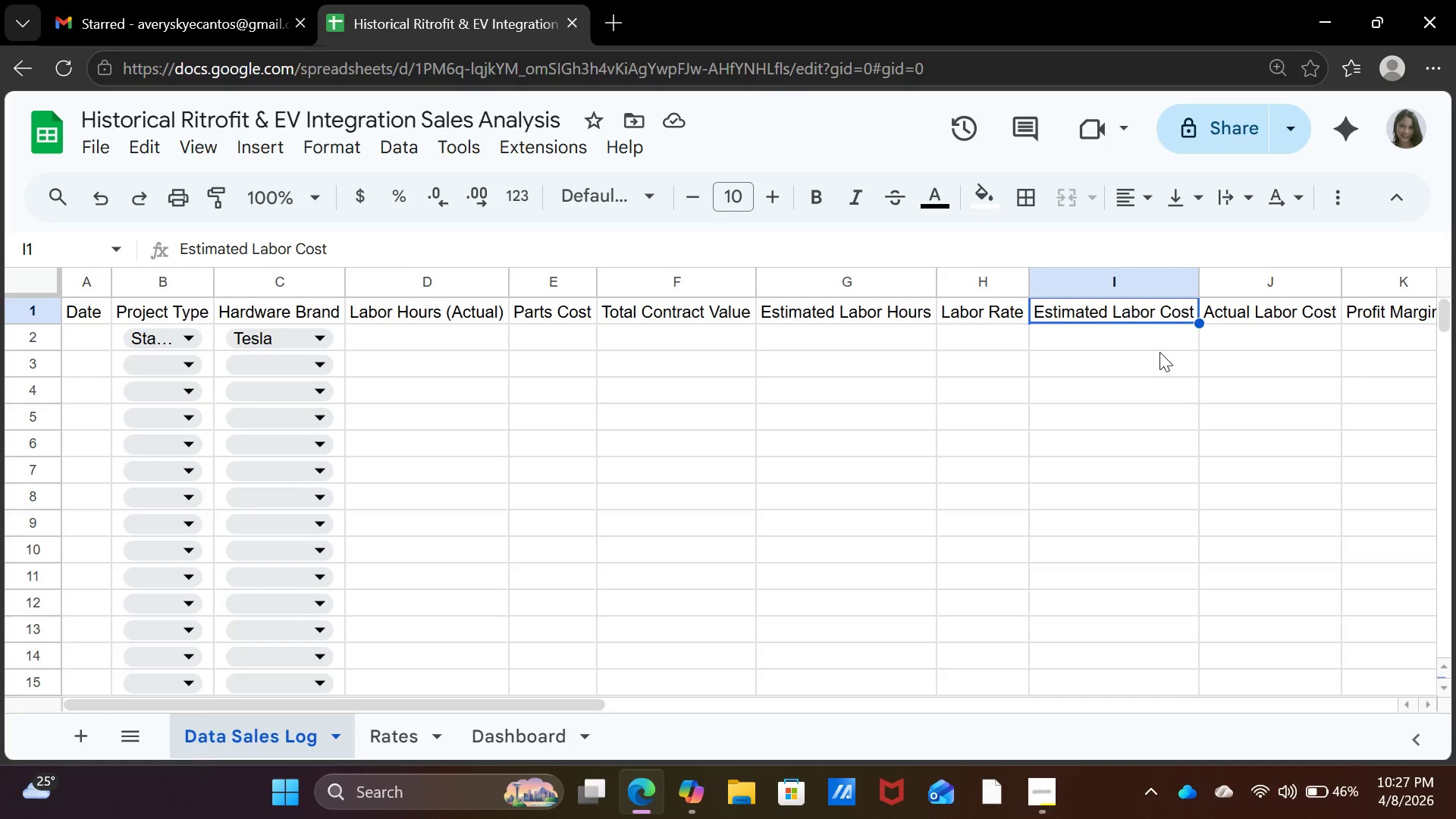 
left_click([1159, 344])
 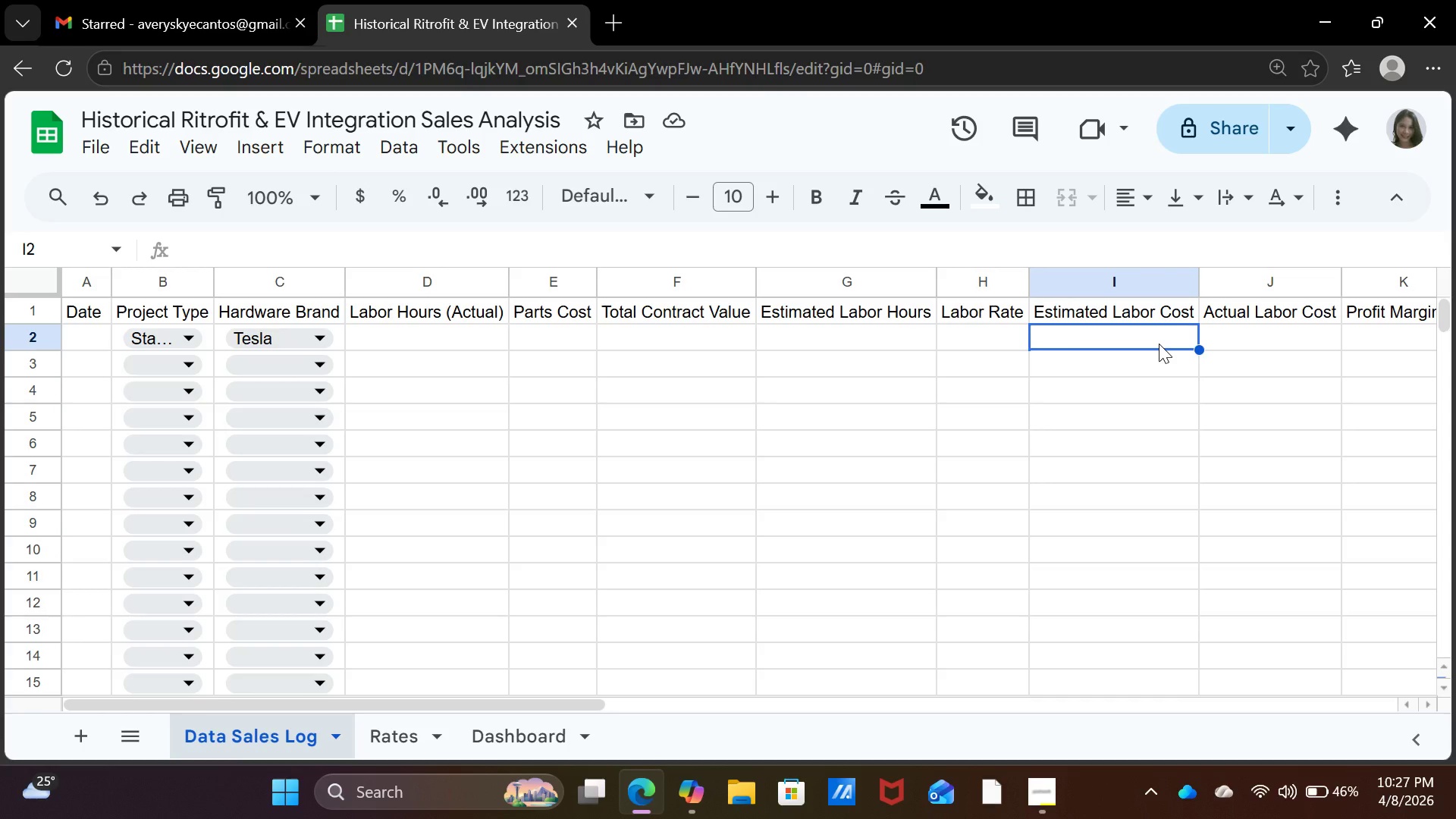 
key(Equal)
 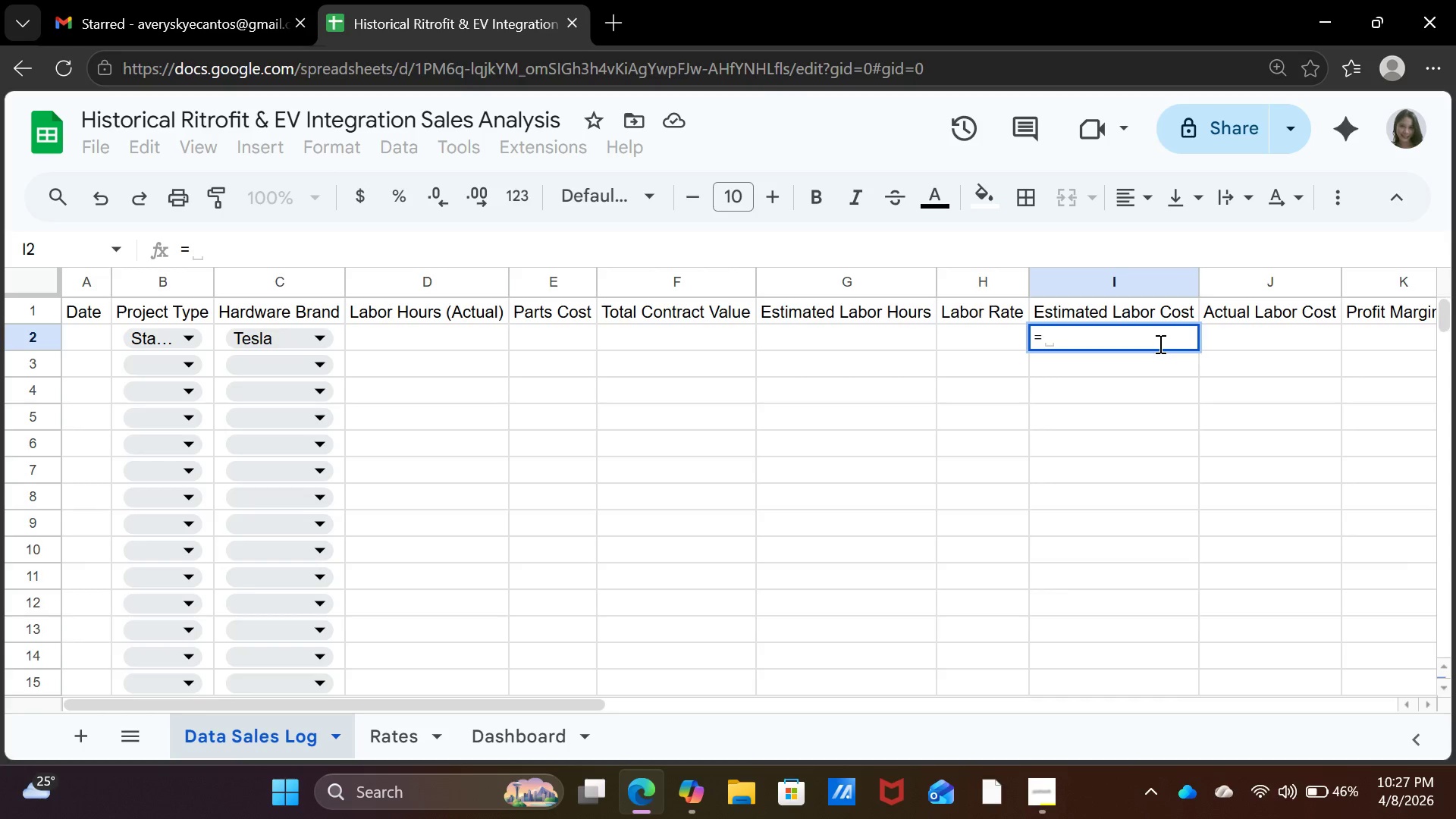 
wait(15.08)
 